 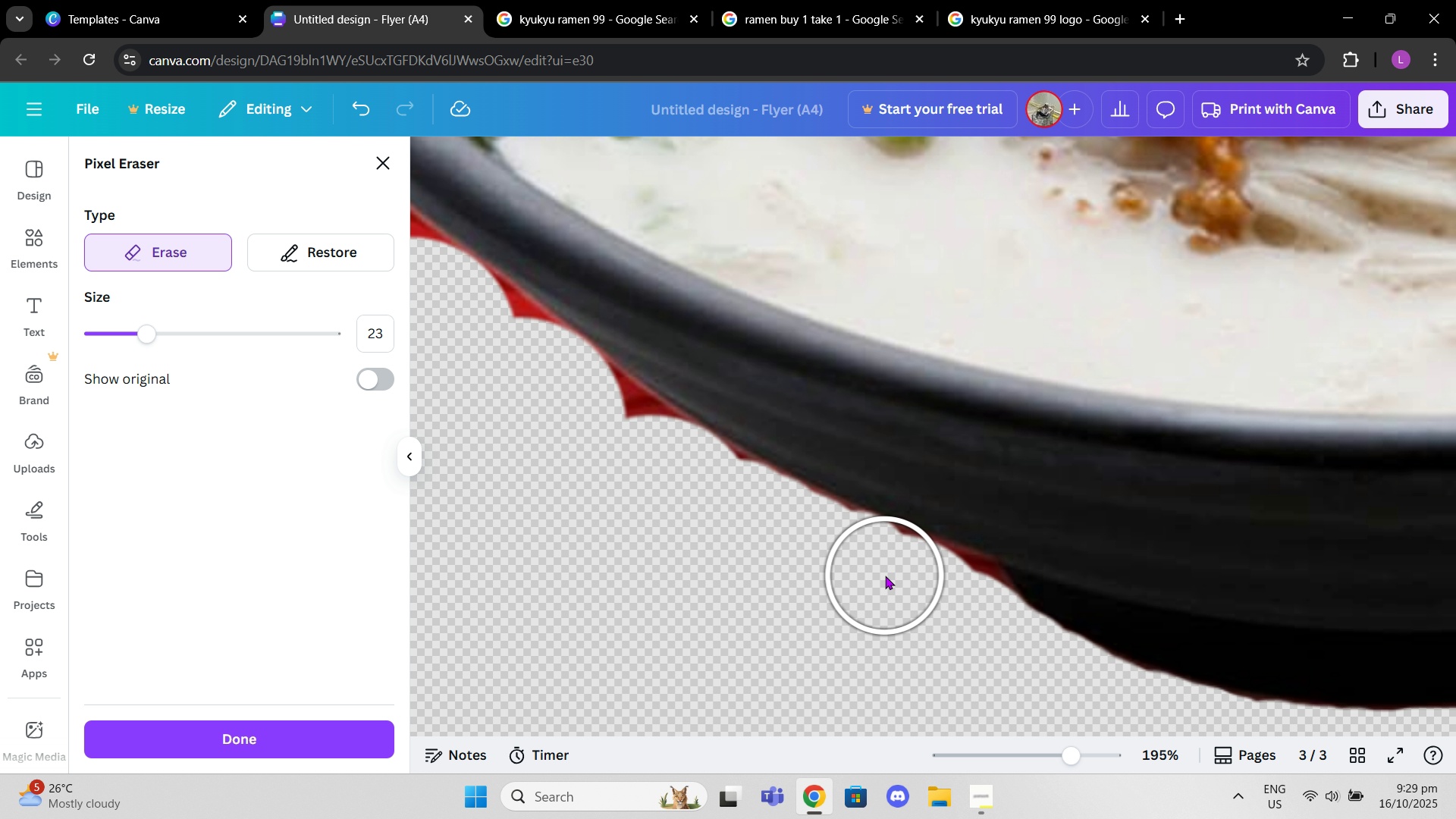 
left_click([886, 582])
 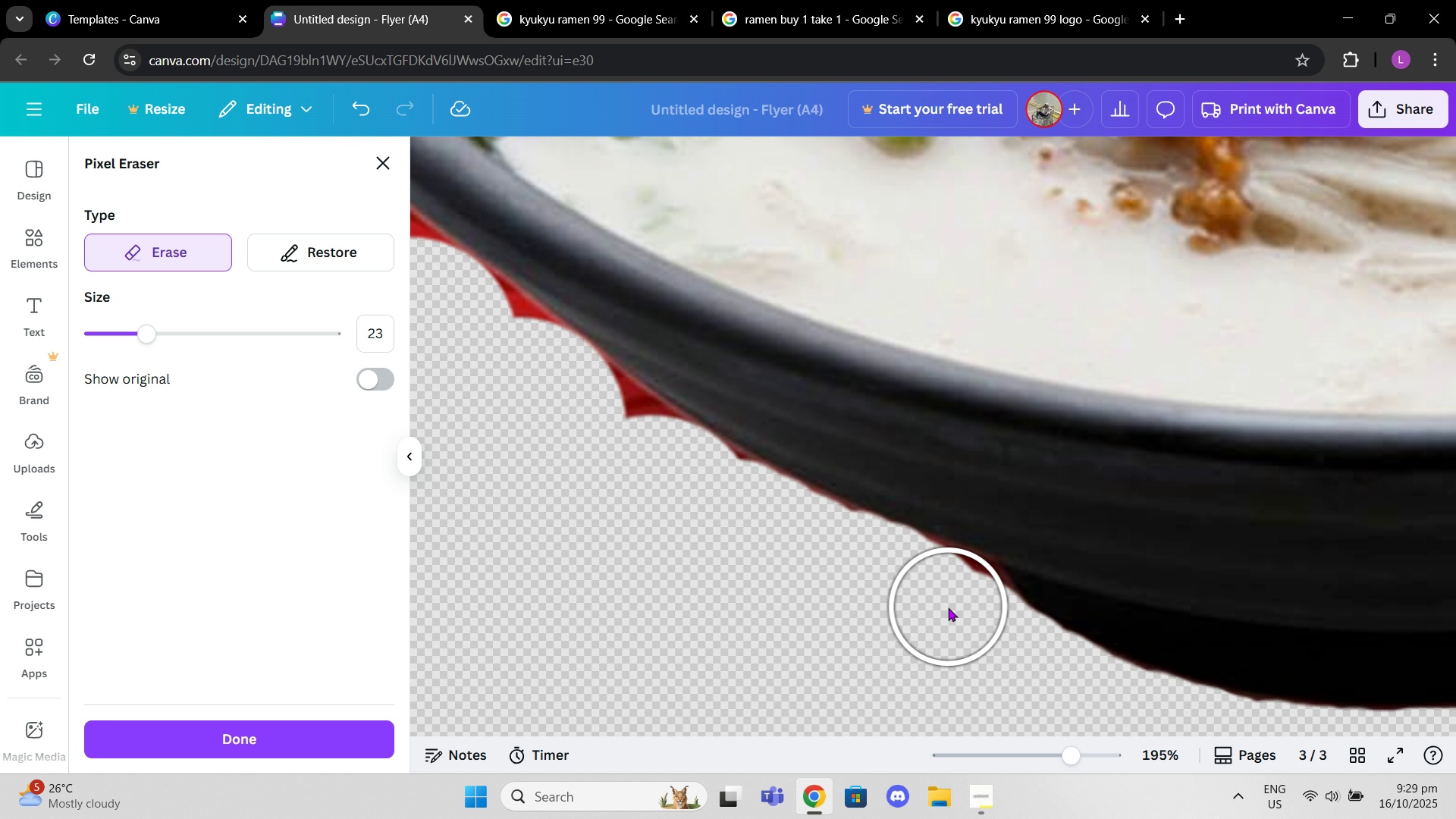 
left_click([947, 612])
 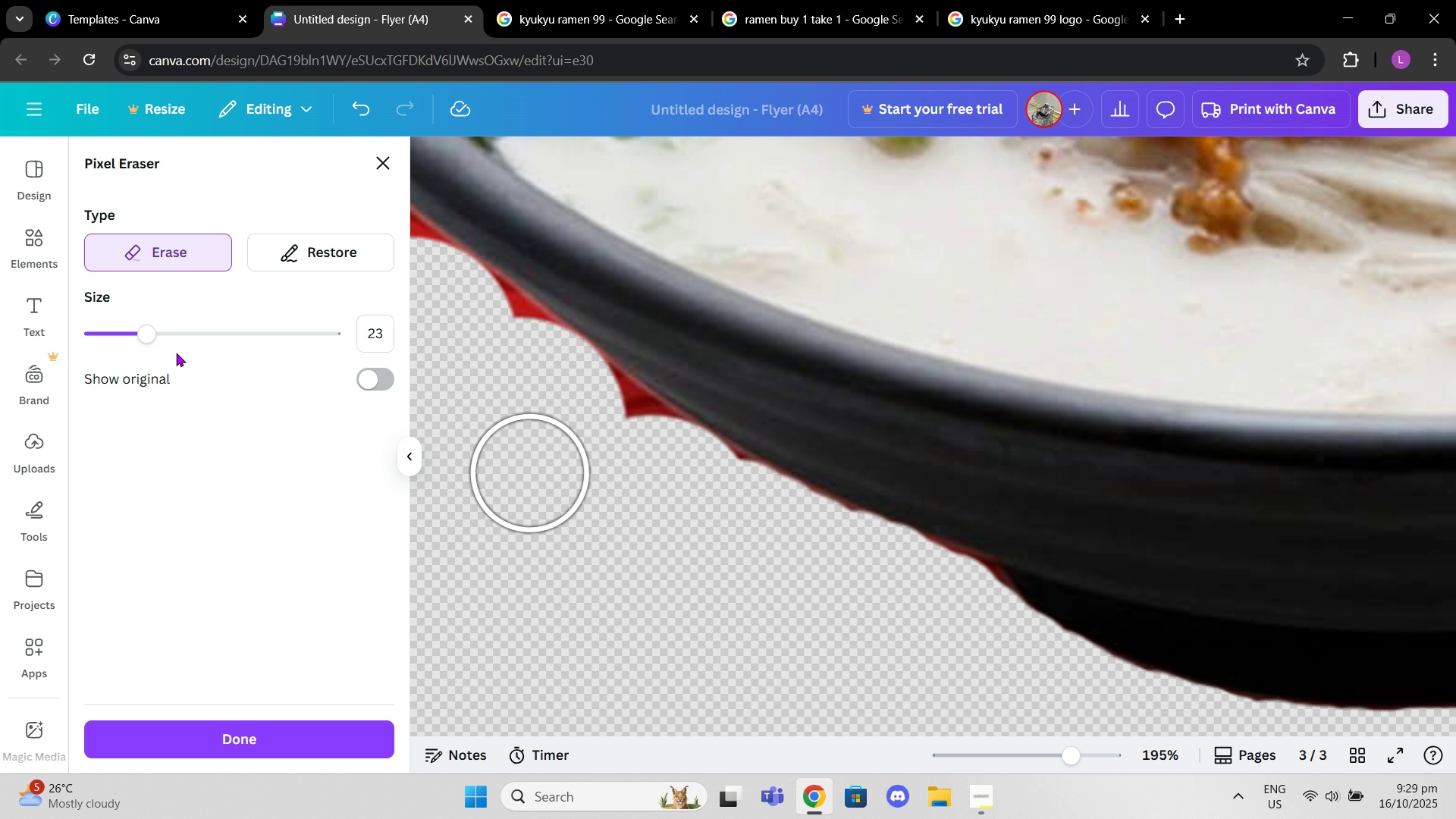 
left_click_drag(start_coordinate=[155, 336], to_coordinate=[119, 331])
 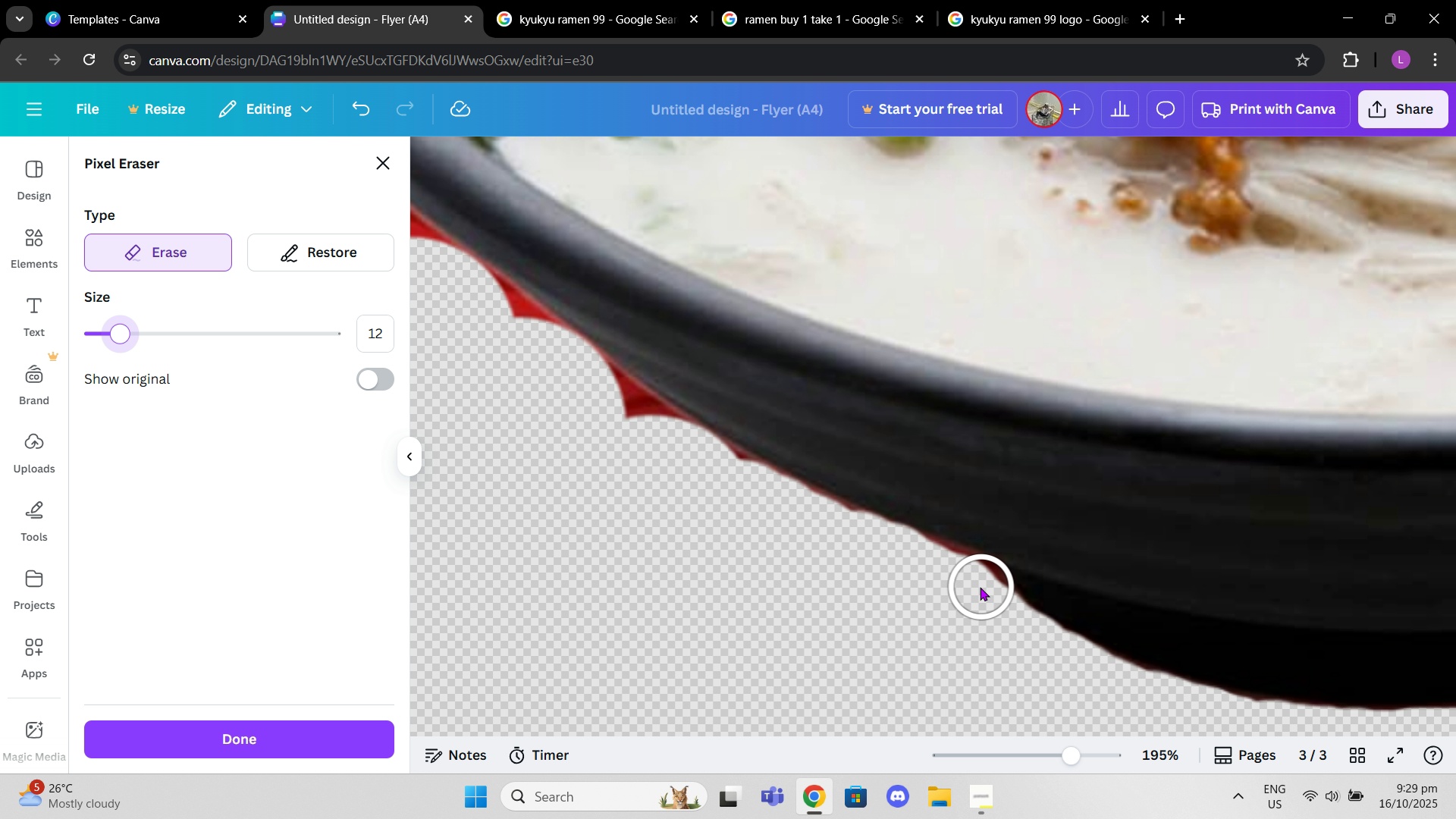 
left_click([978, 589])
 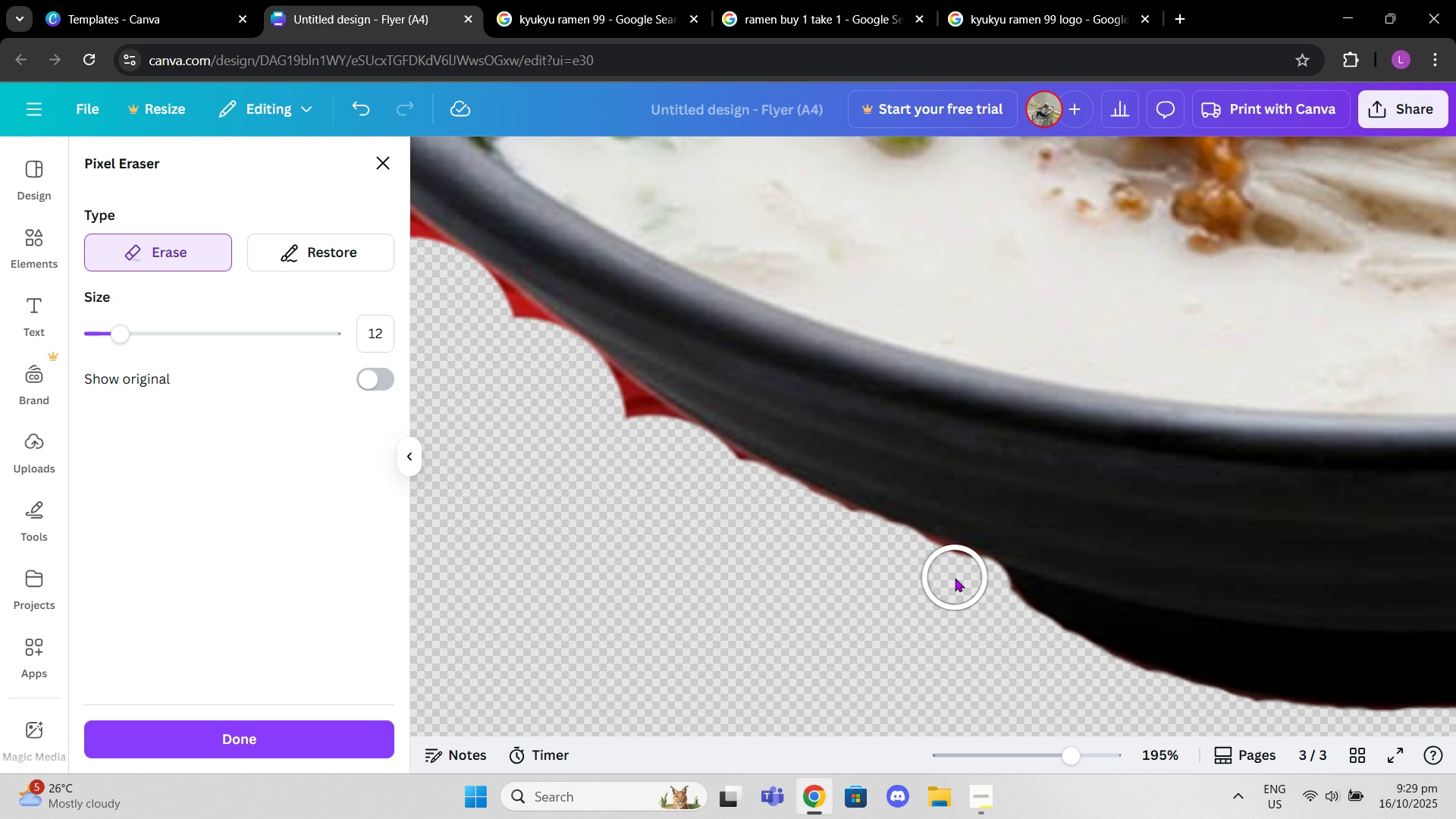 
left_click([955, 578])
 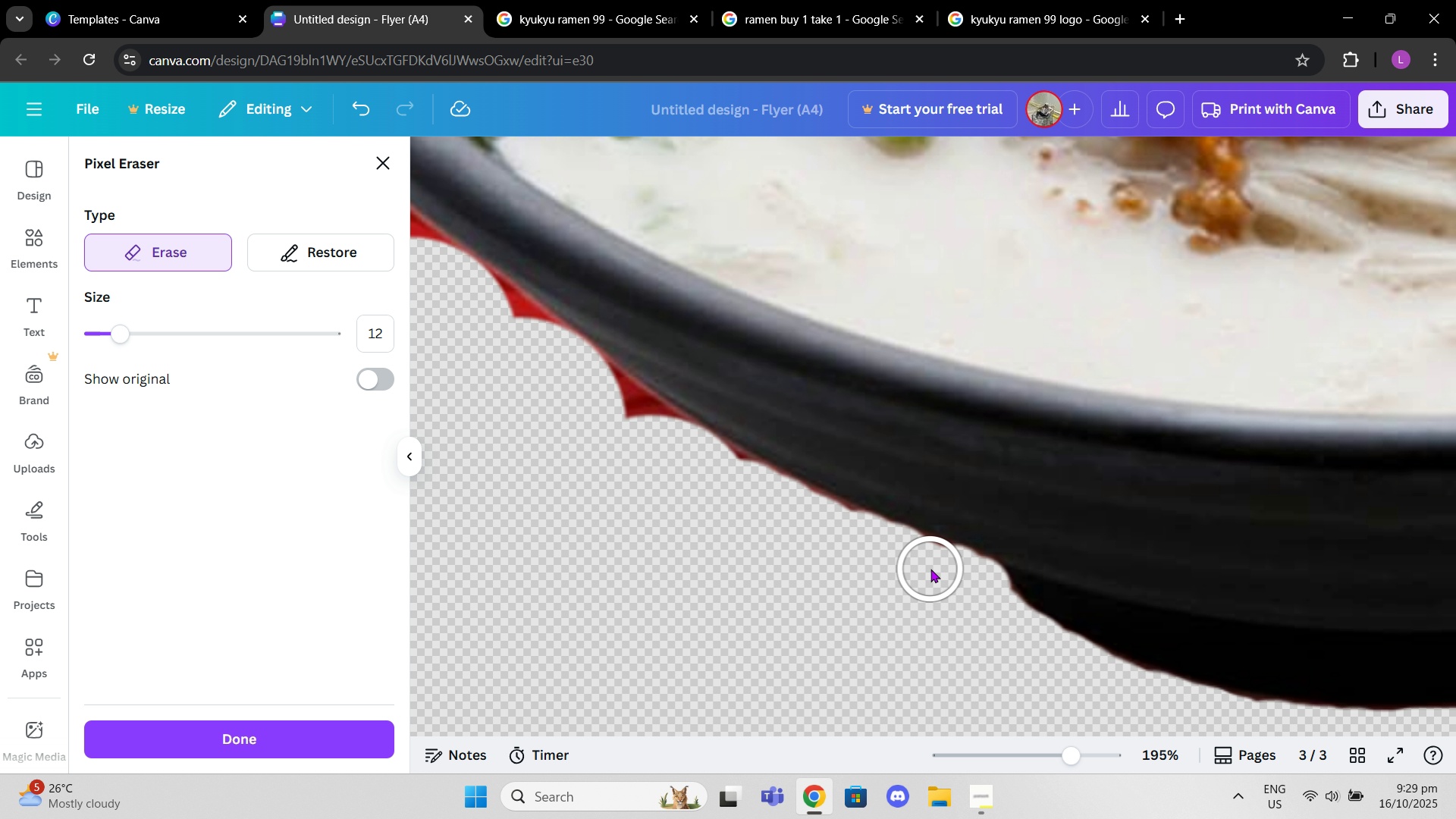 
left_click([930, 569])
 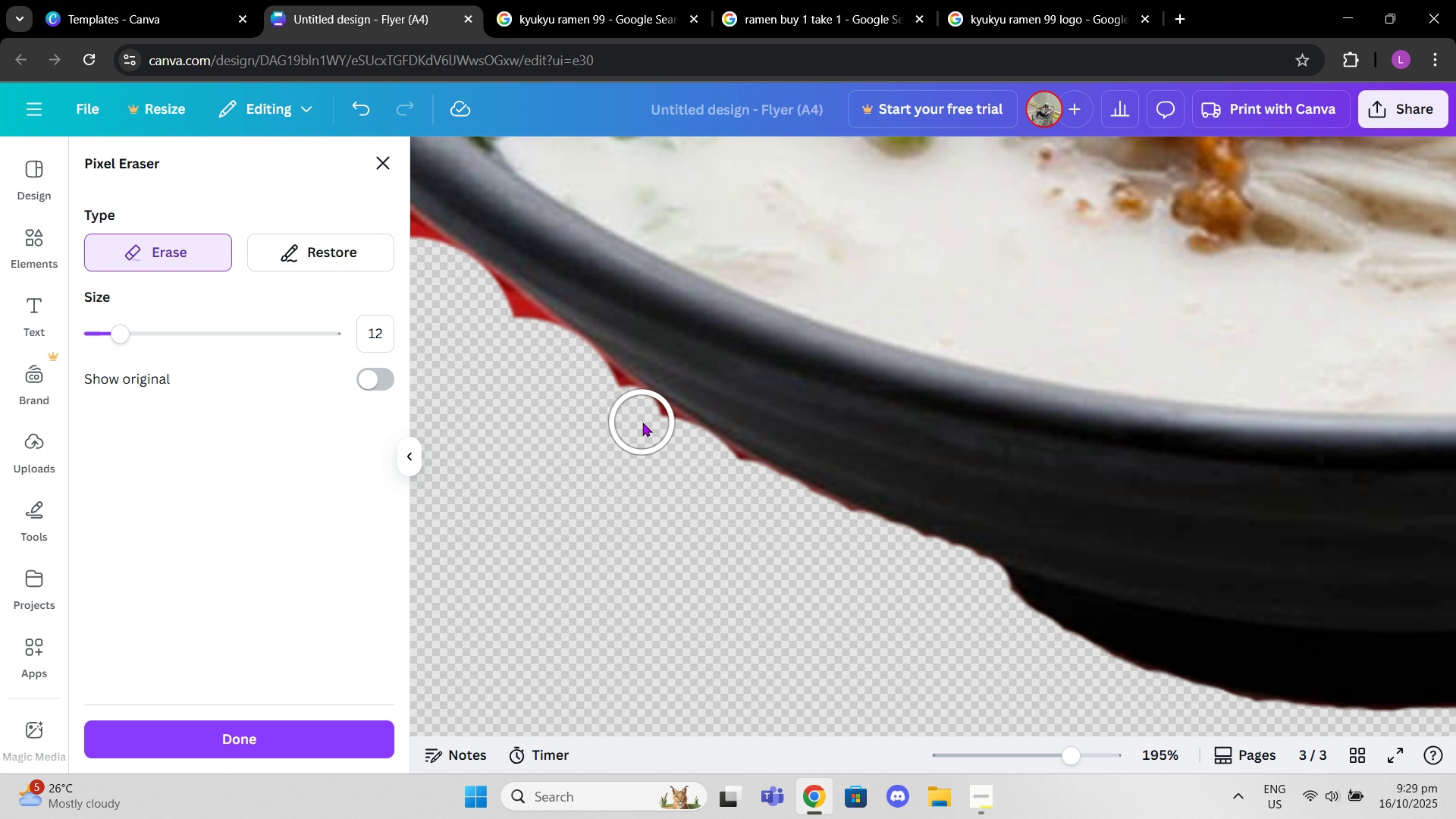 
left_click([654, 435])
 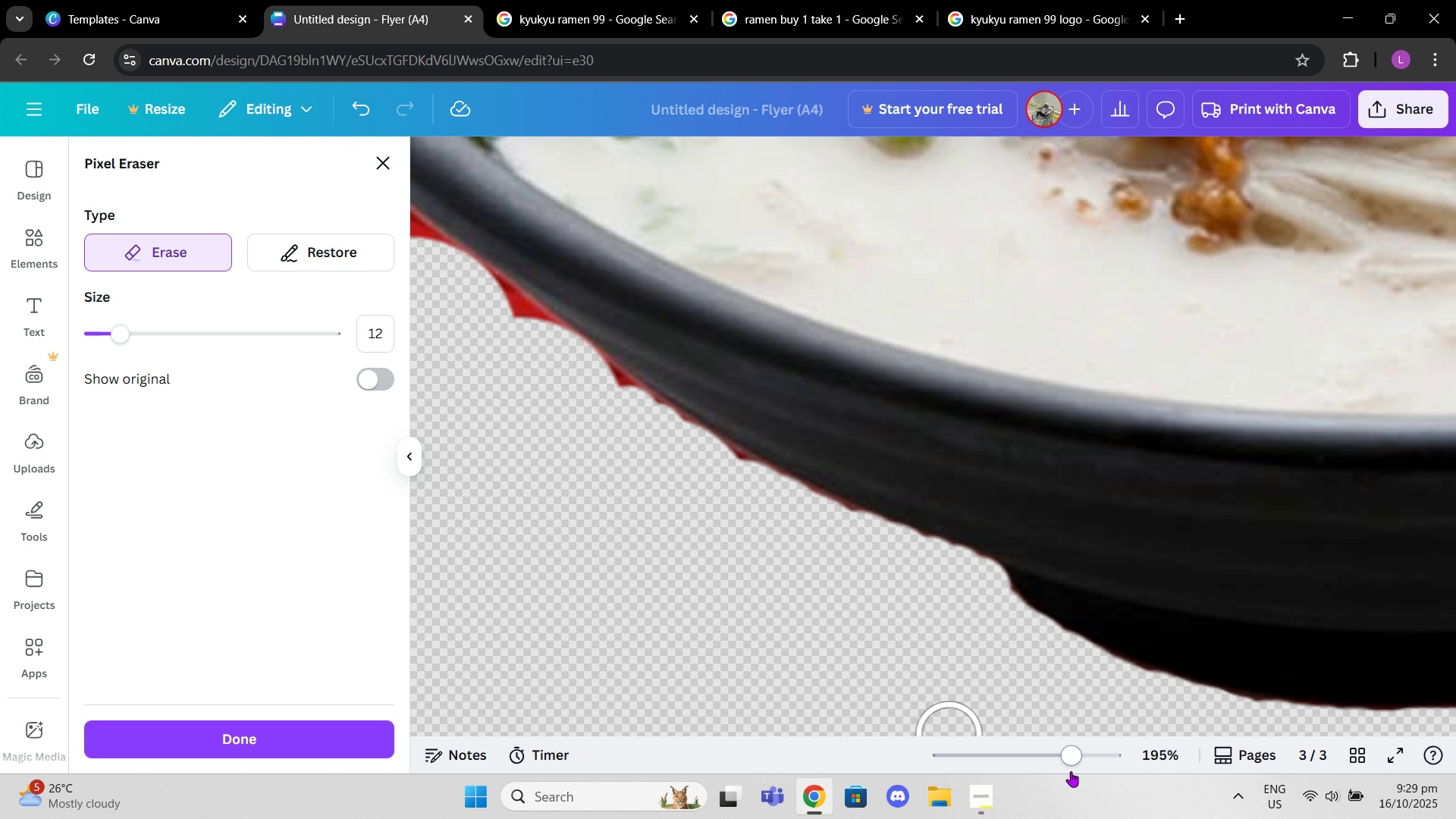 
left_click_drag(start_coordinate=[1075, 759], to_coordinate=[1080, 755])
 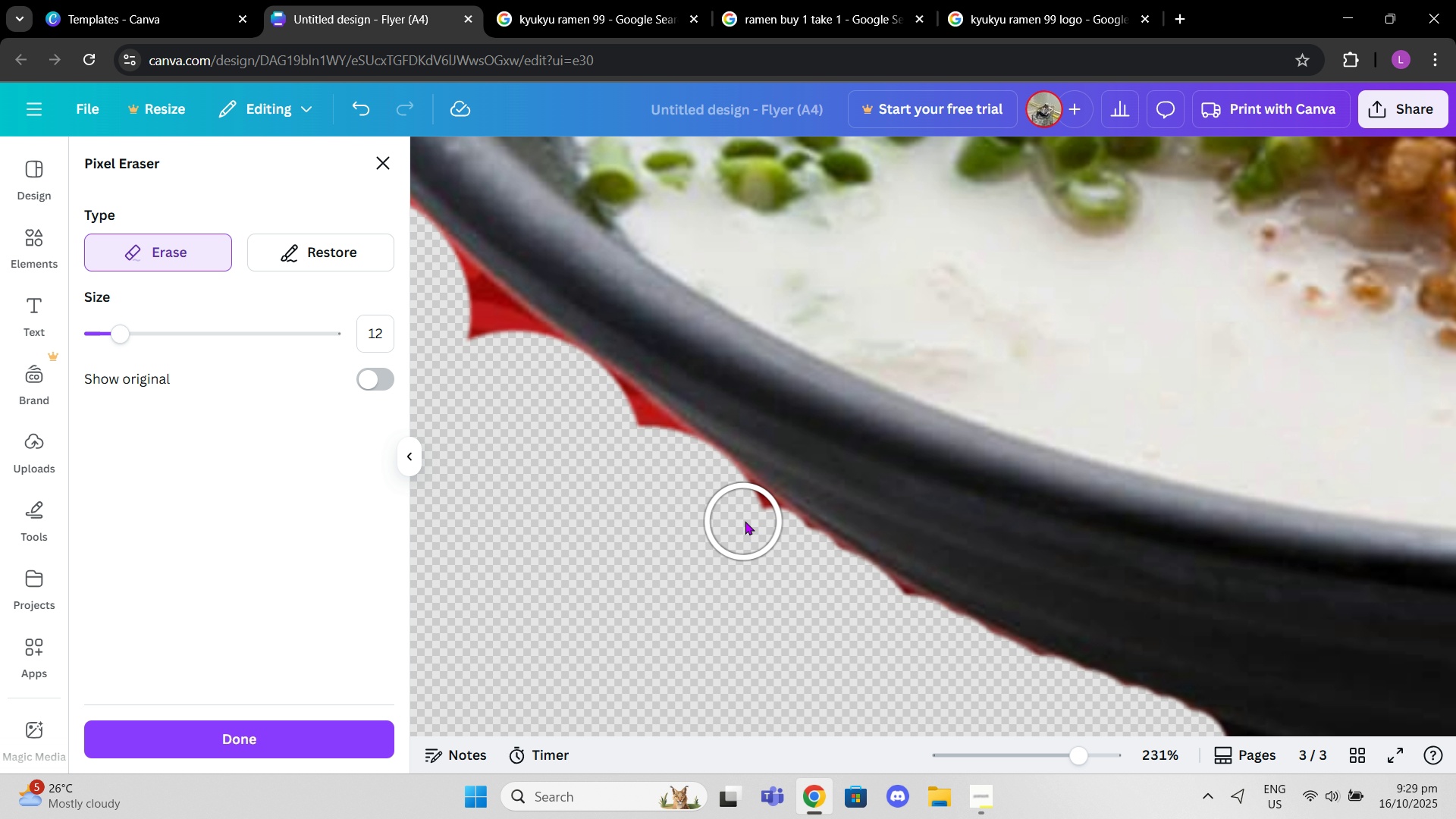 
left_click_drag(start_coordinate=[742, 521], to_coordinate=[903, 617])
 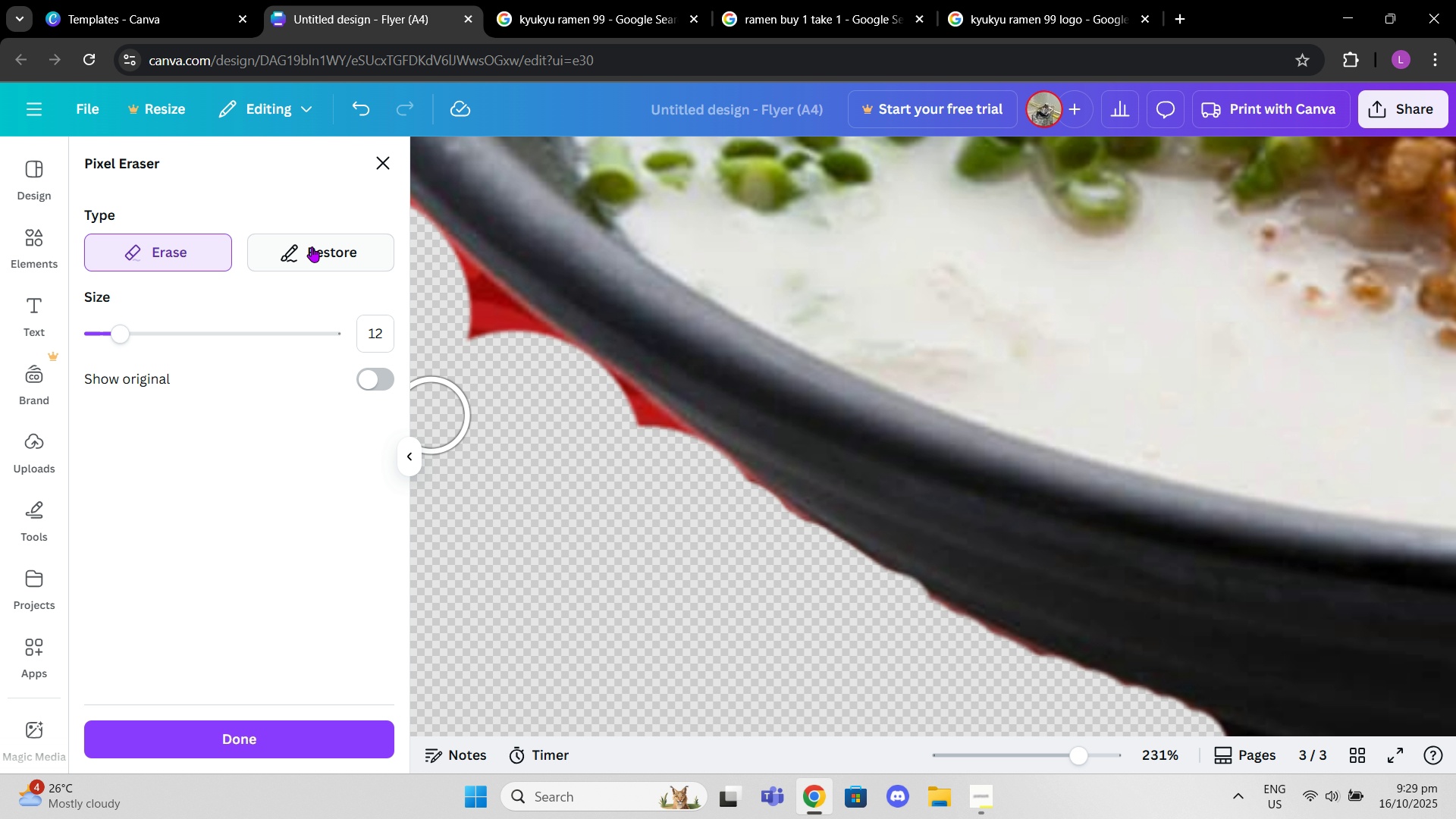 
left_click([312, 246])
 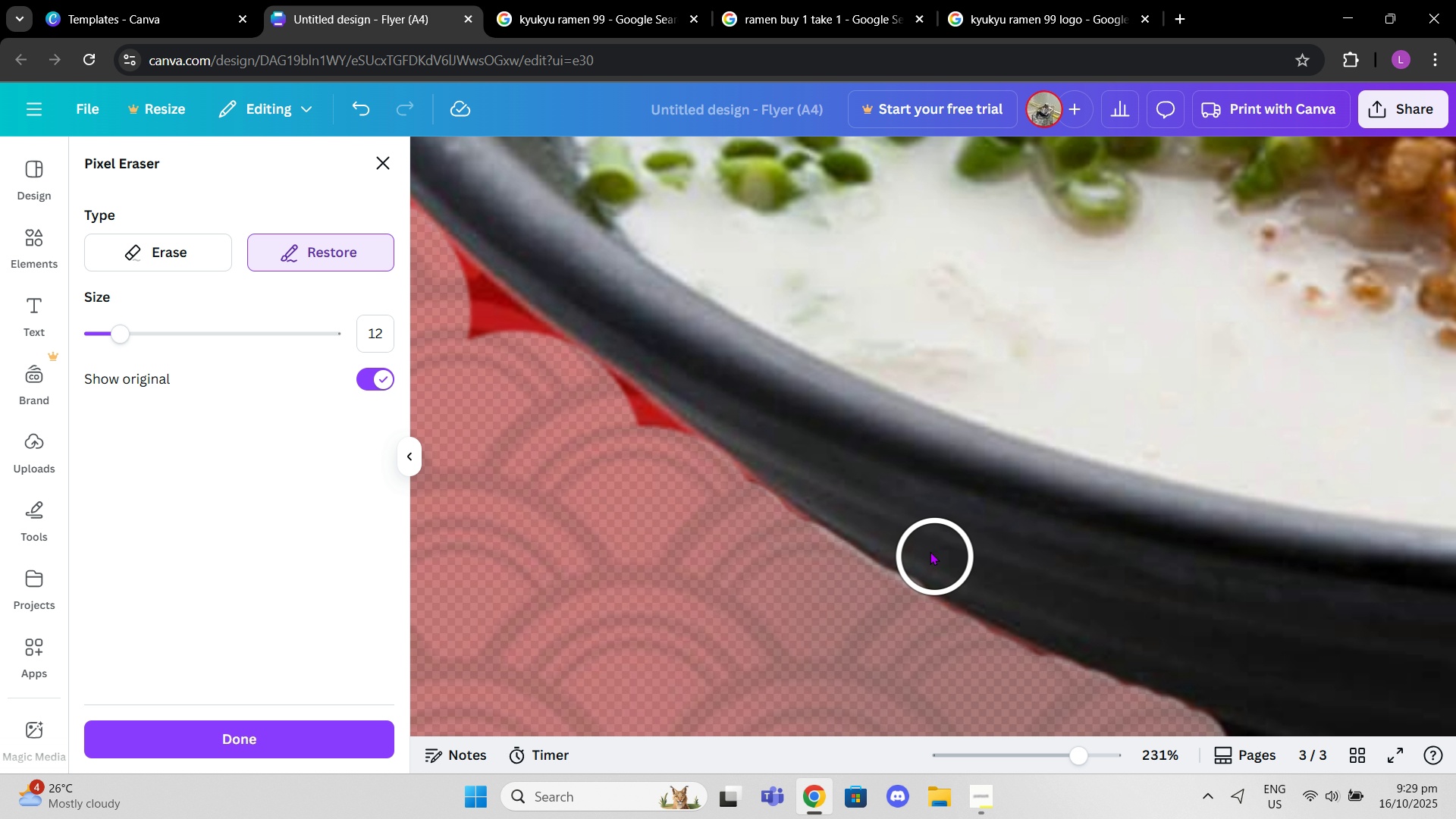 
left_click([930, 550])
 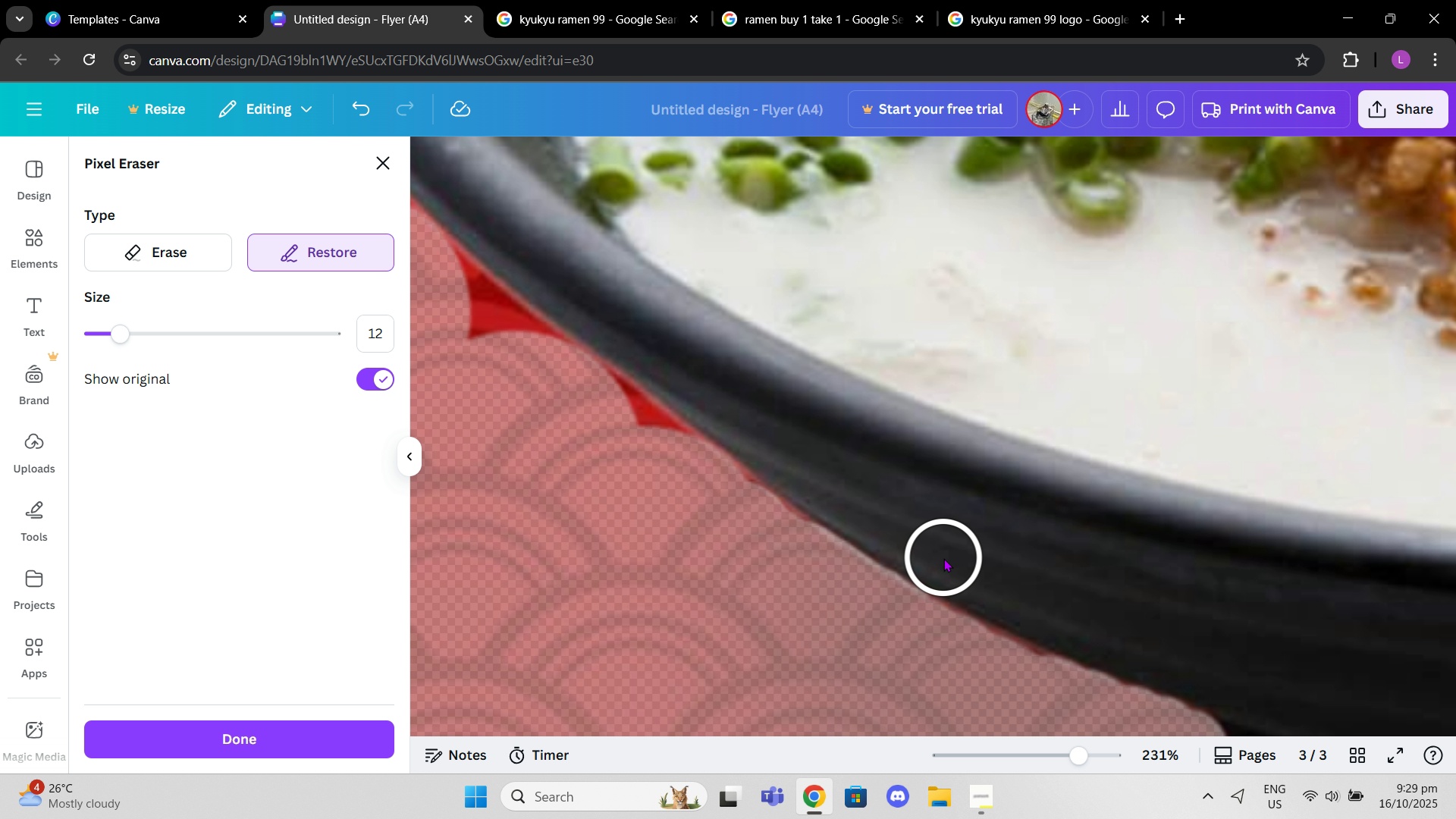 
left_click([943, 558])
 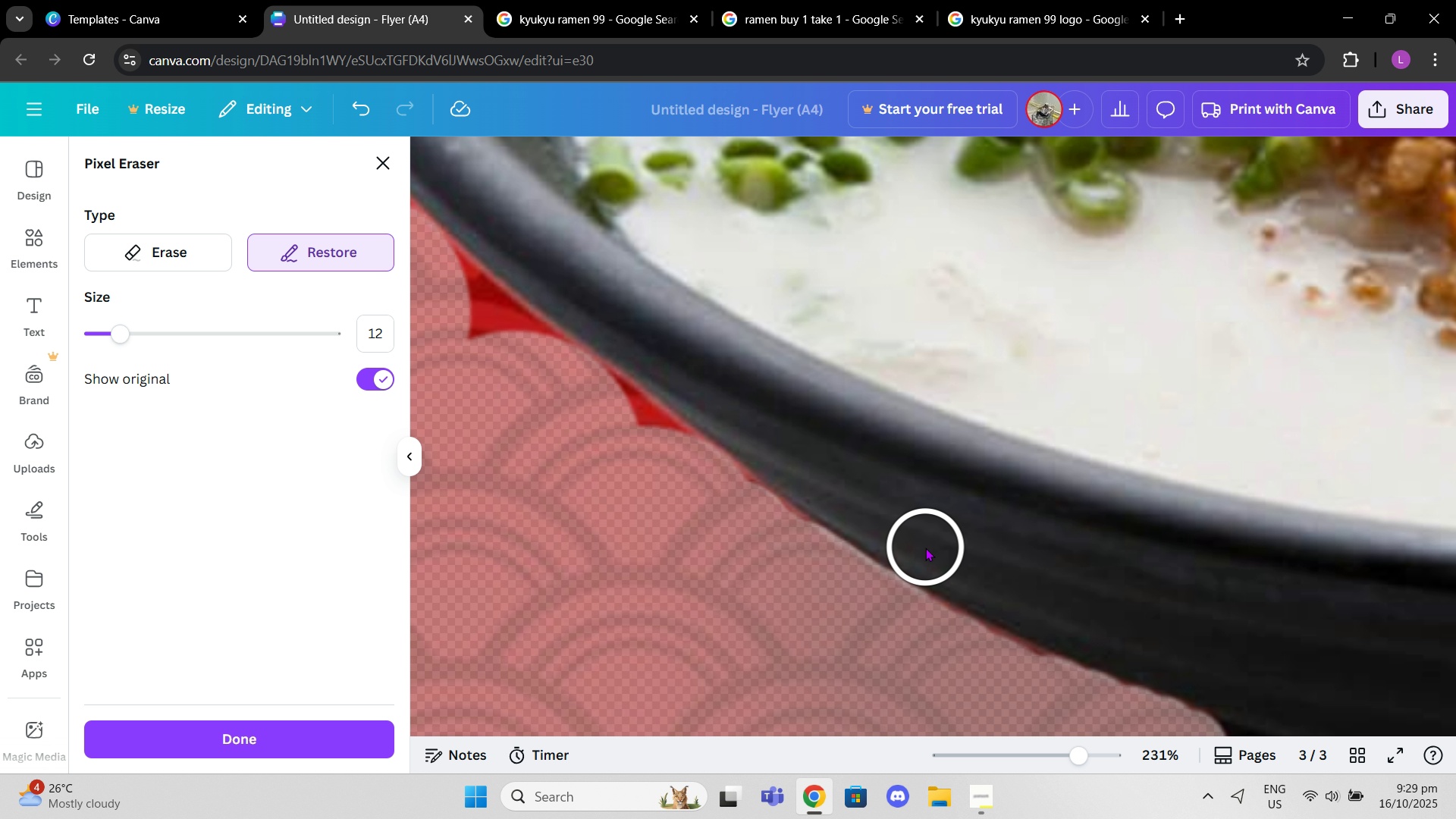 
left_click([925, 548])
 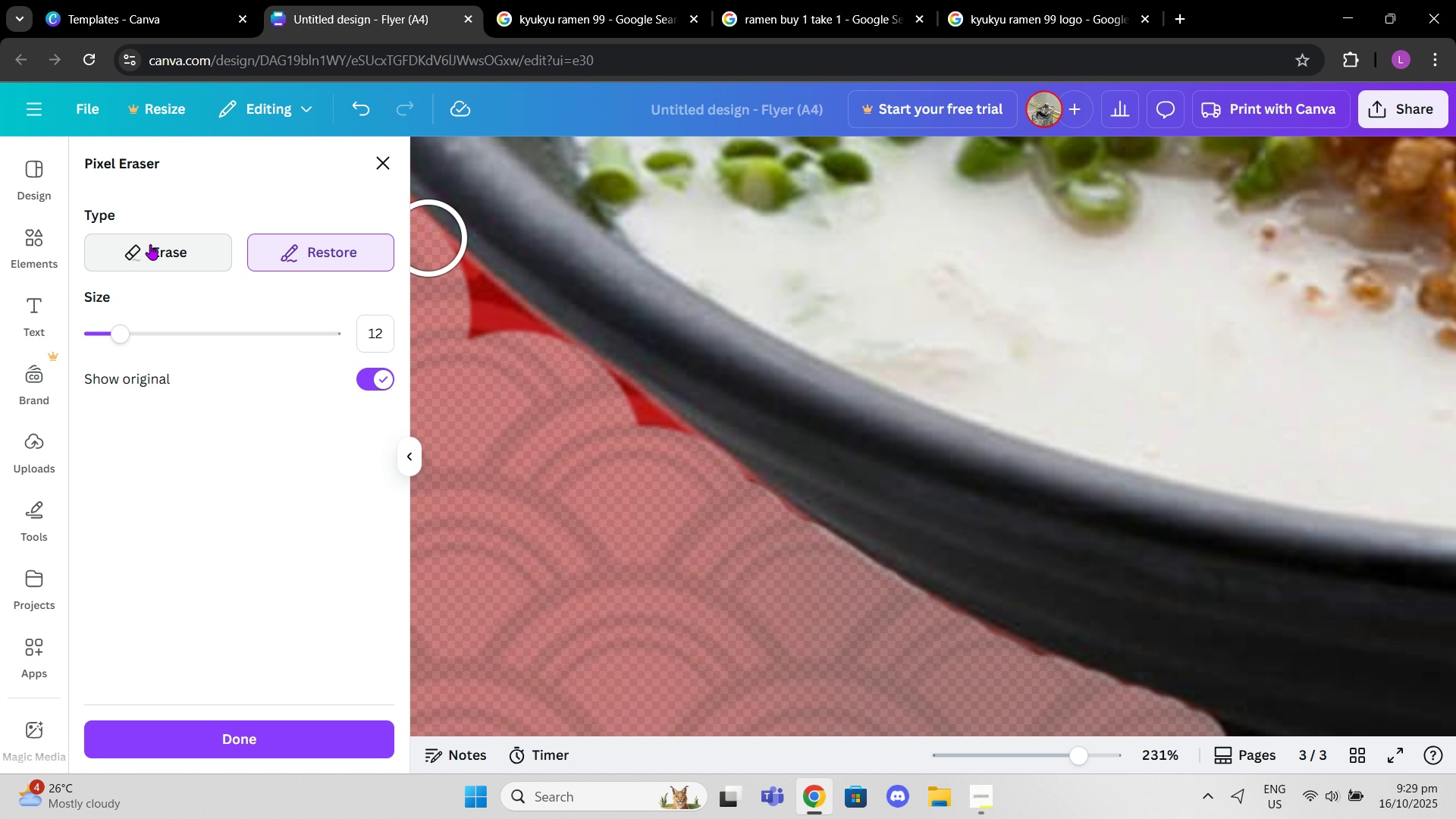 
left_click([150, 244])
 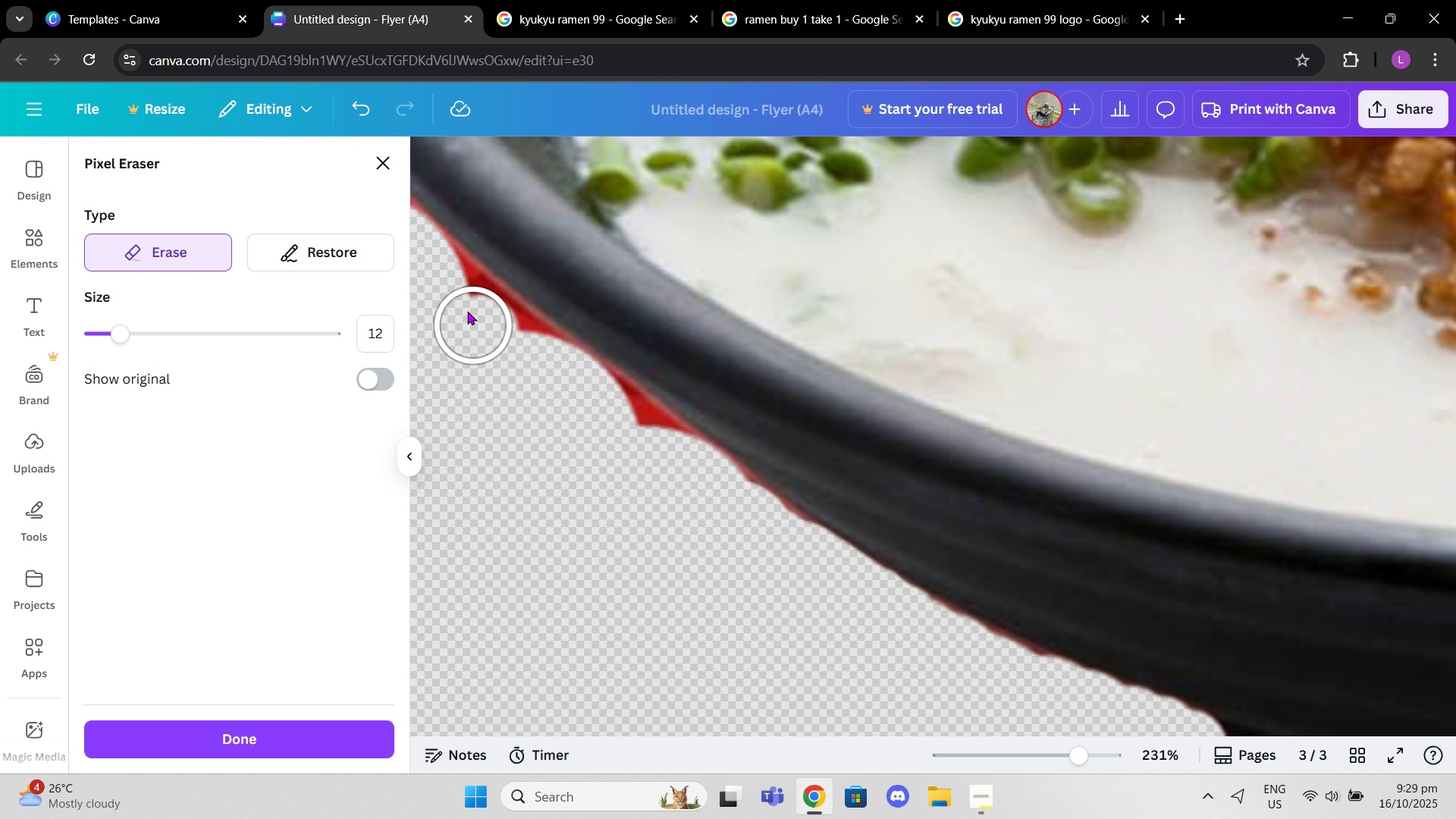 
left_click_drag(start_coordinate=[429, 280], to_coordinate=[441, 286])
 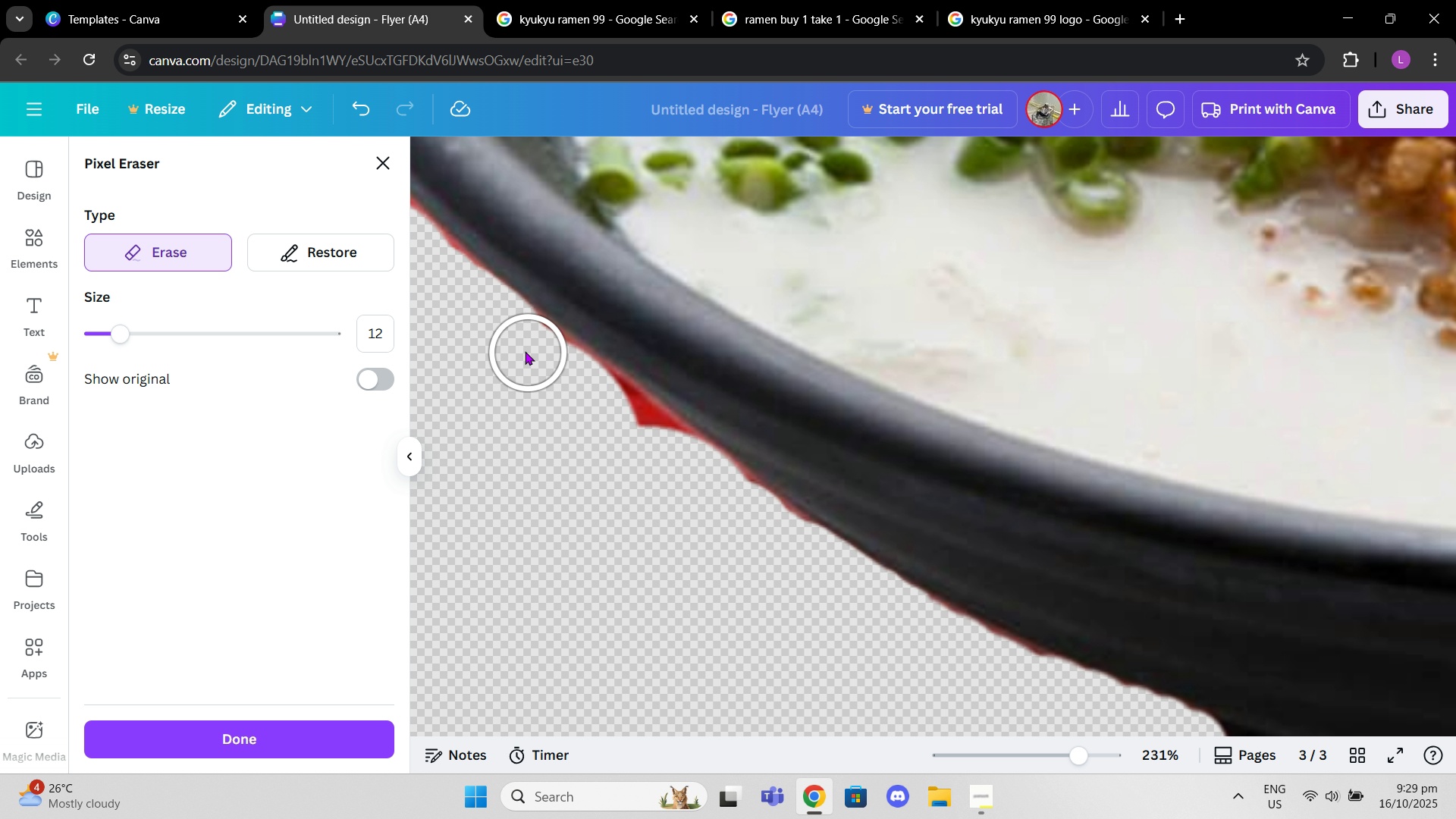 
left_click_drag(start_coordinate=[519, 350], to_coordinate=[802, 561])
 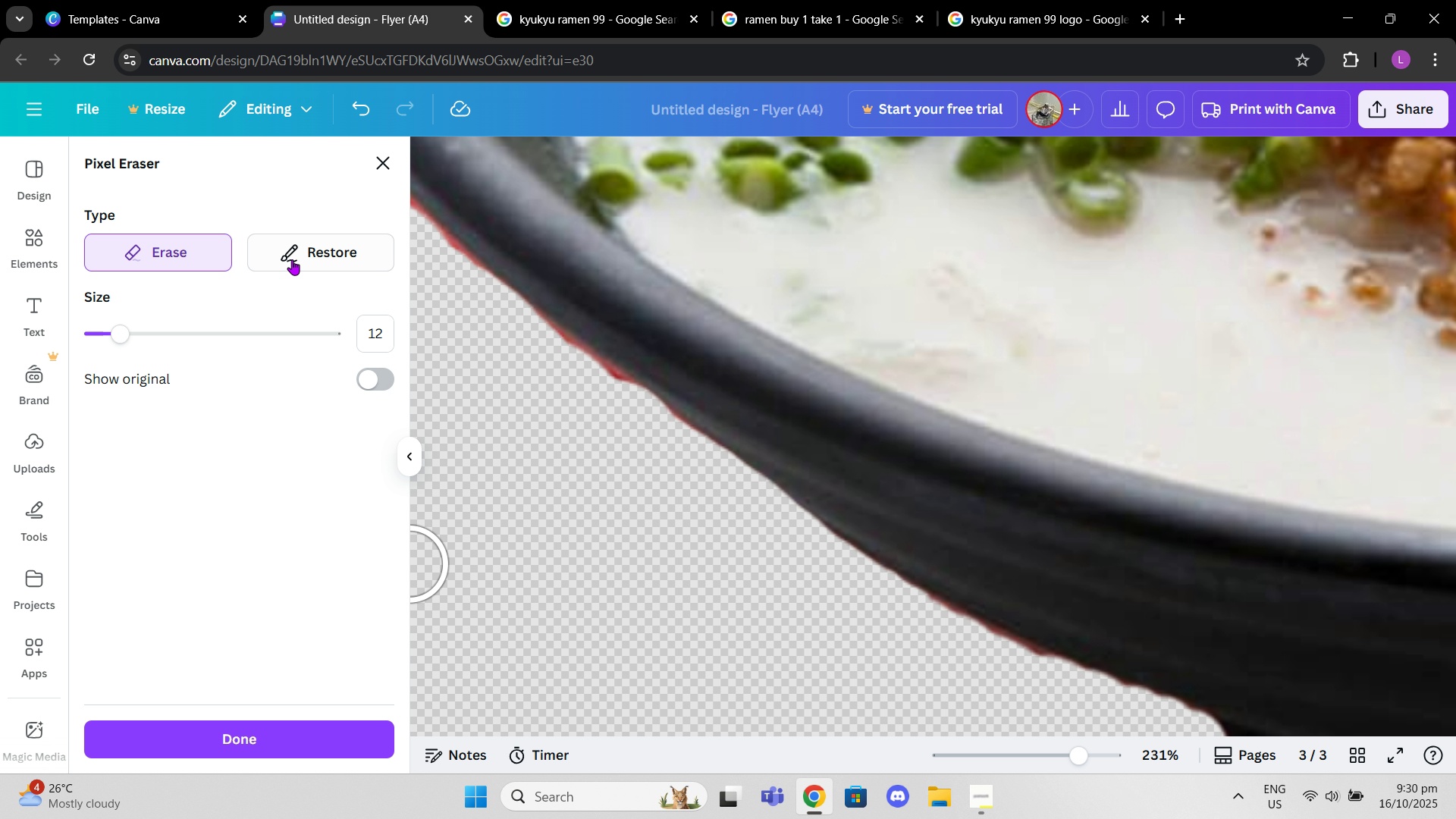 
left_click([293, 259])
 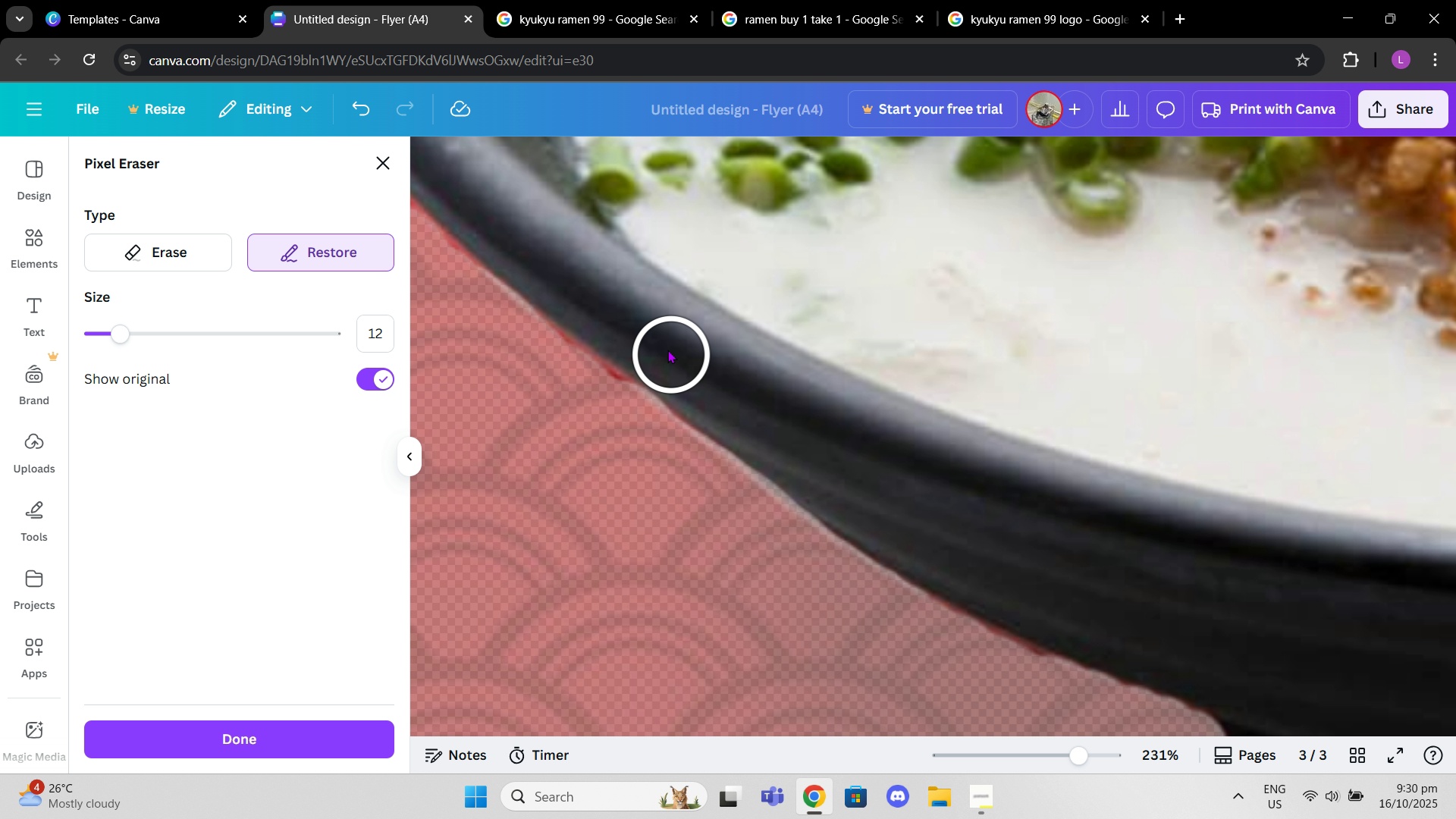 
left_click_drag(start_coordinate=[661, 346], to_coordinate=[797, 463])
 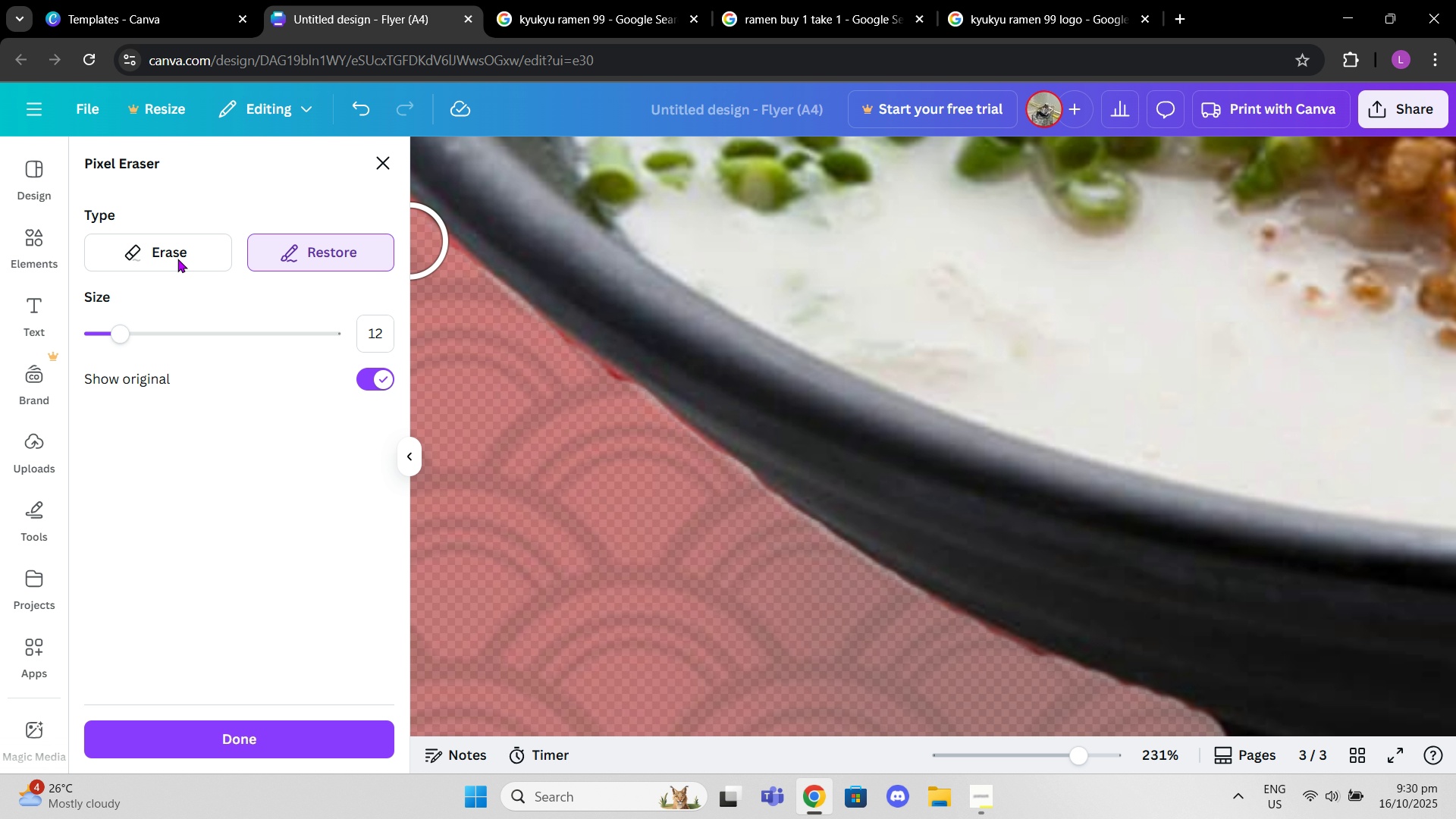 
left_click([168, 240])
 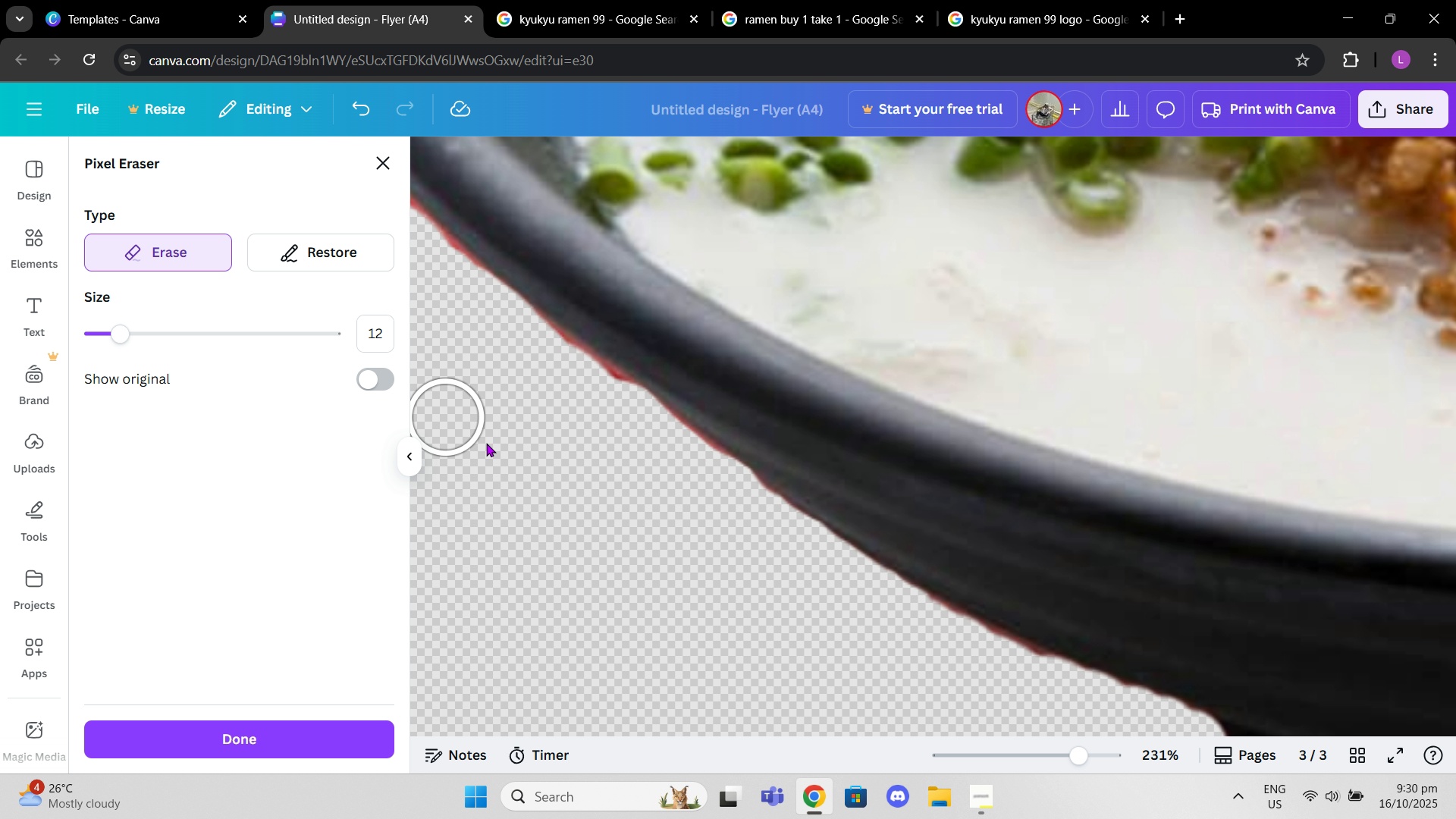 
scroll: coordinate [510, 466], scroll_direction: down, amount: 1.0
 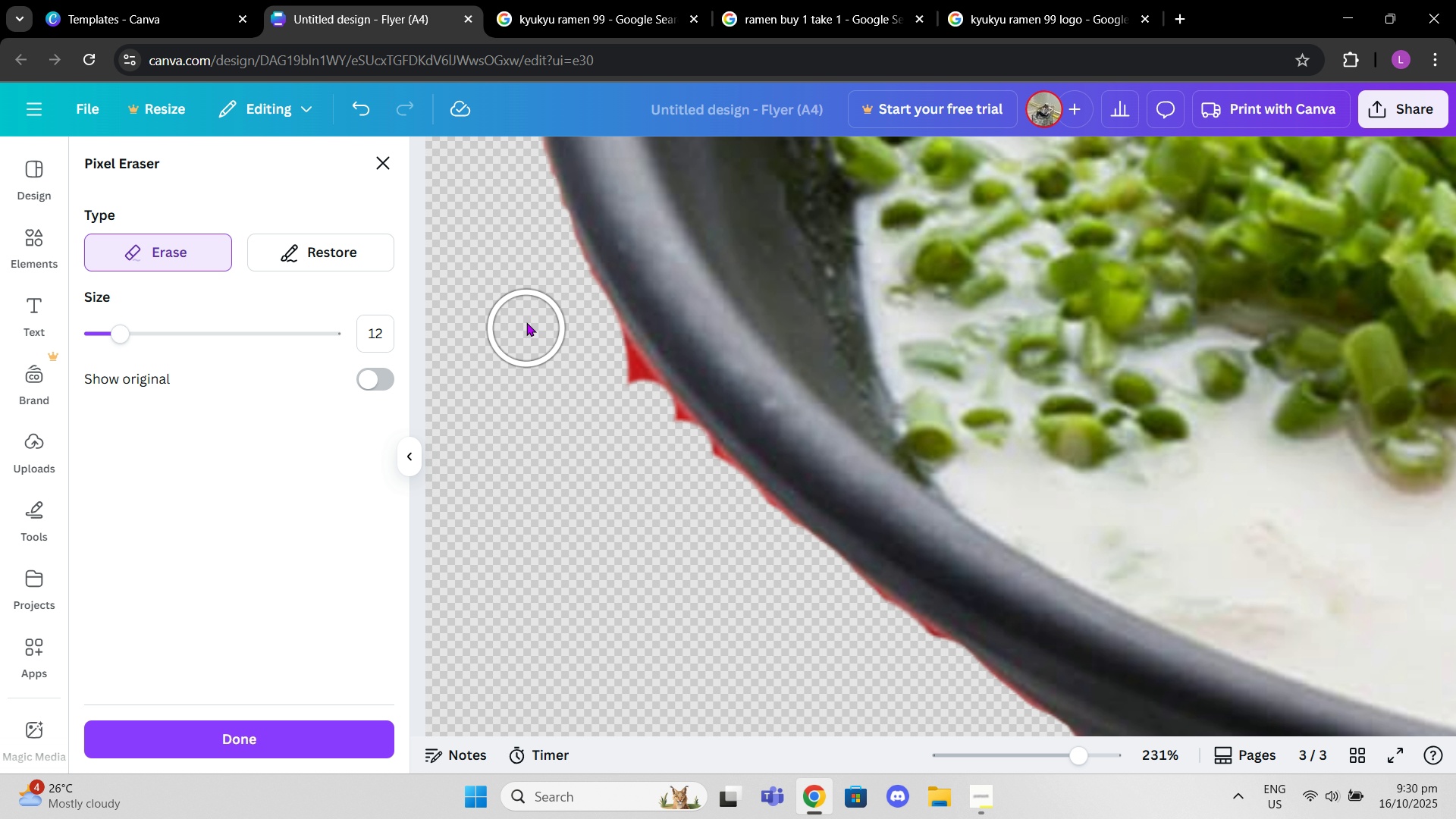 
left_click_drag(start_coordinate=[536, 272], to_coordinate=[615, 388])
 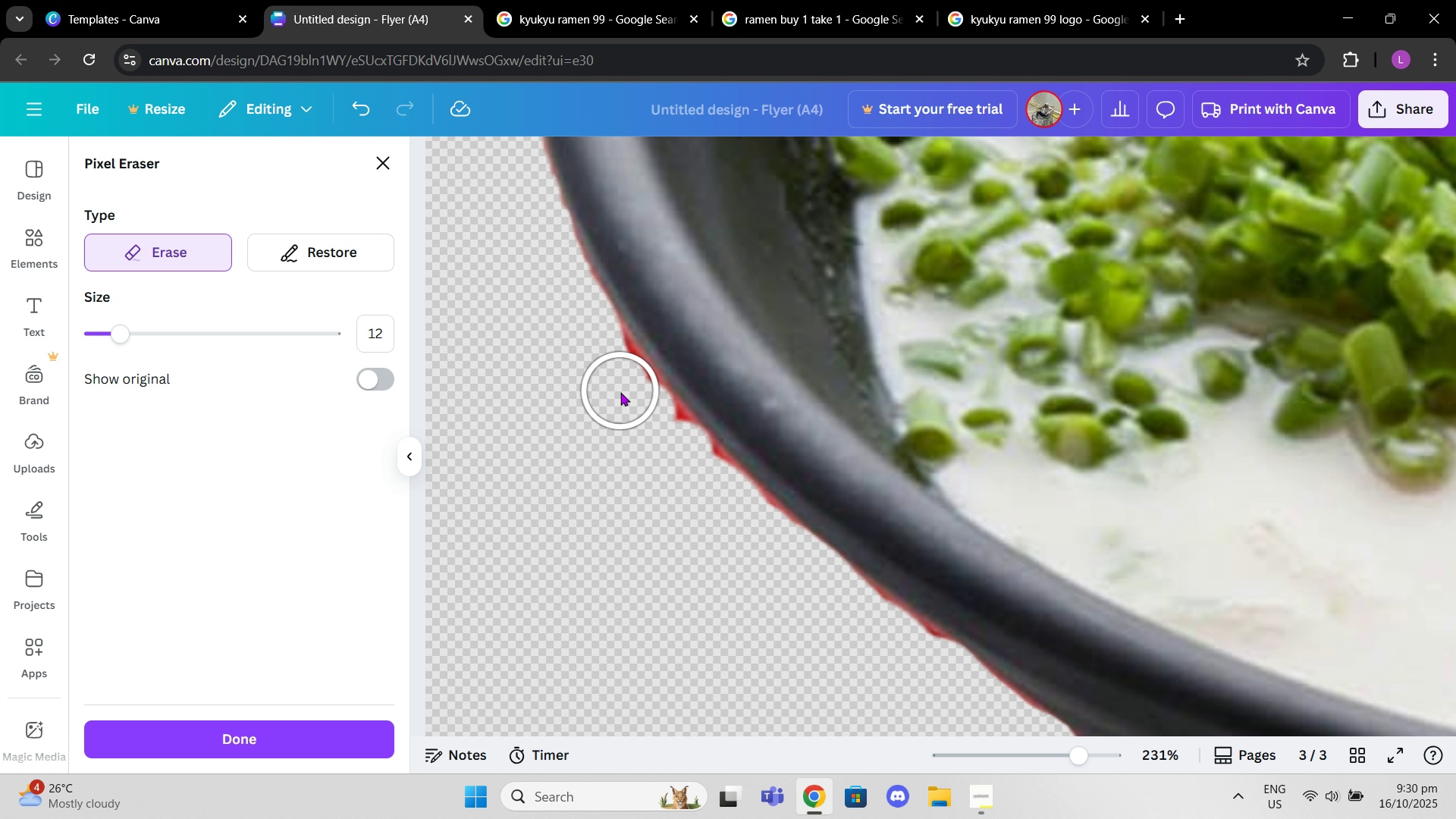 
left_click([620, 392])
 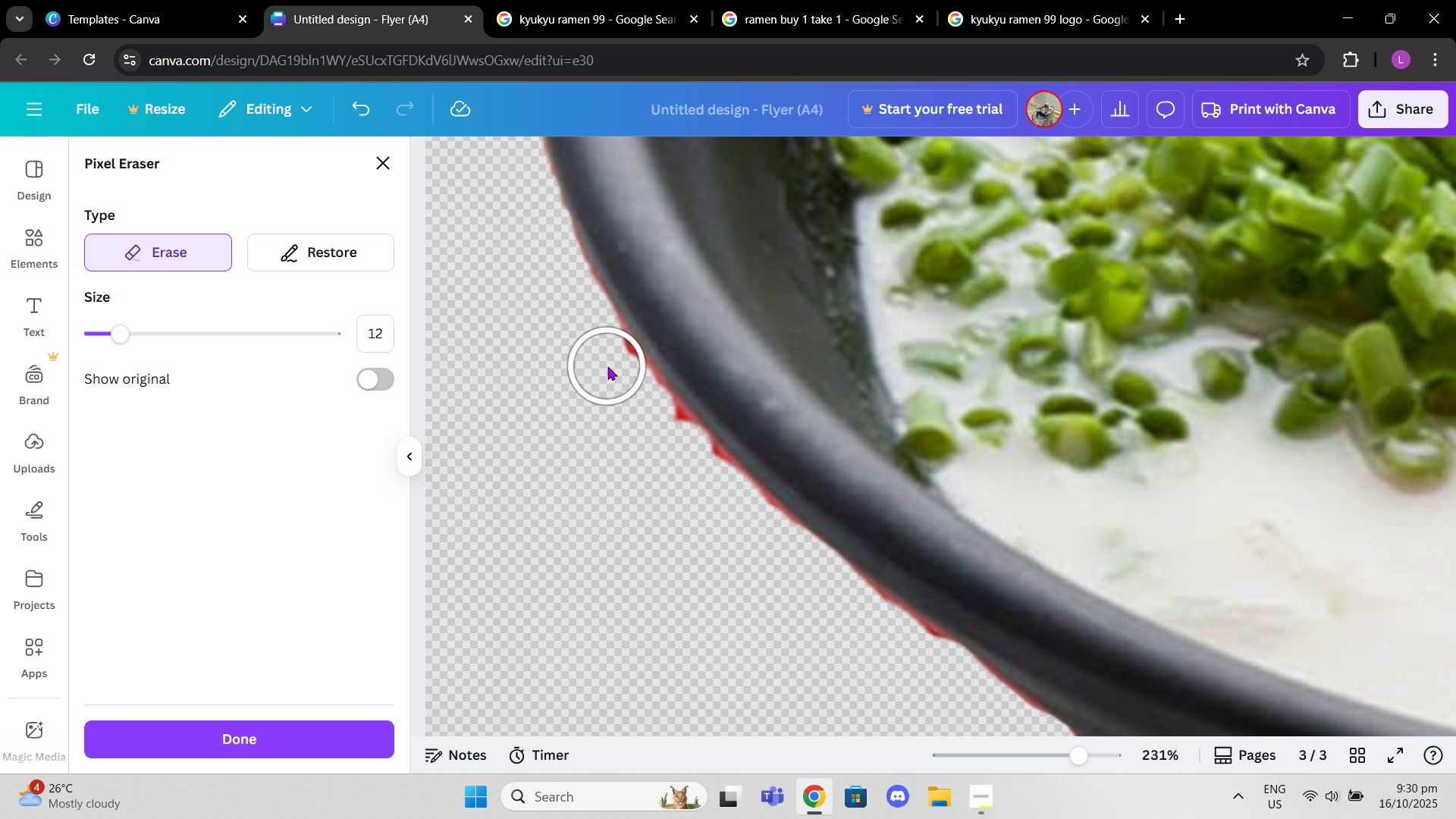 
left_click([607, 366])
 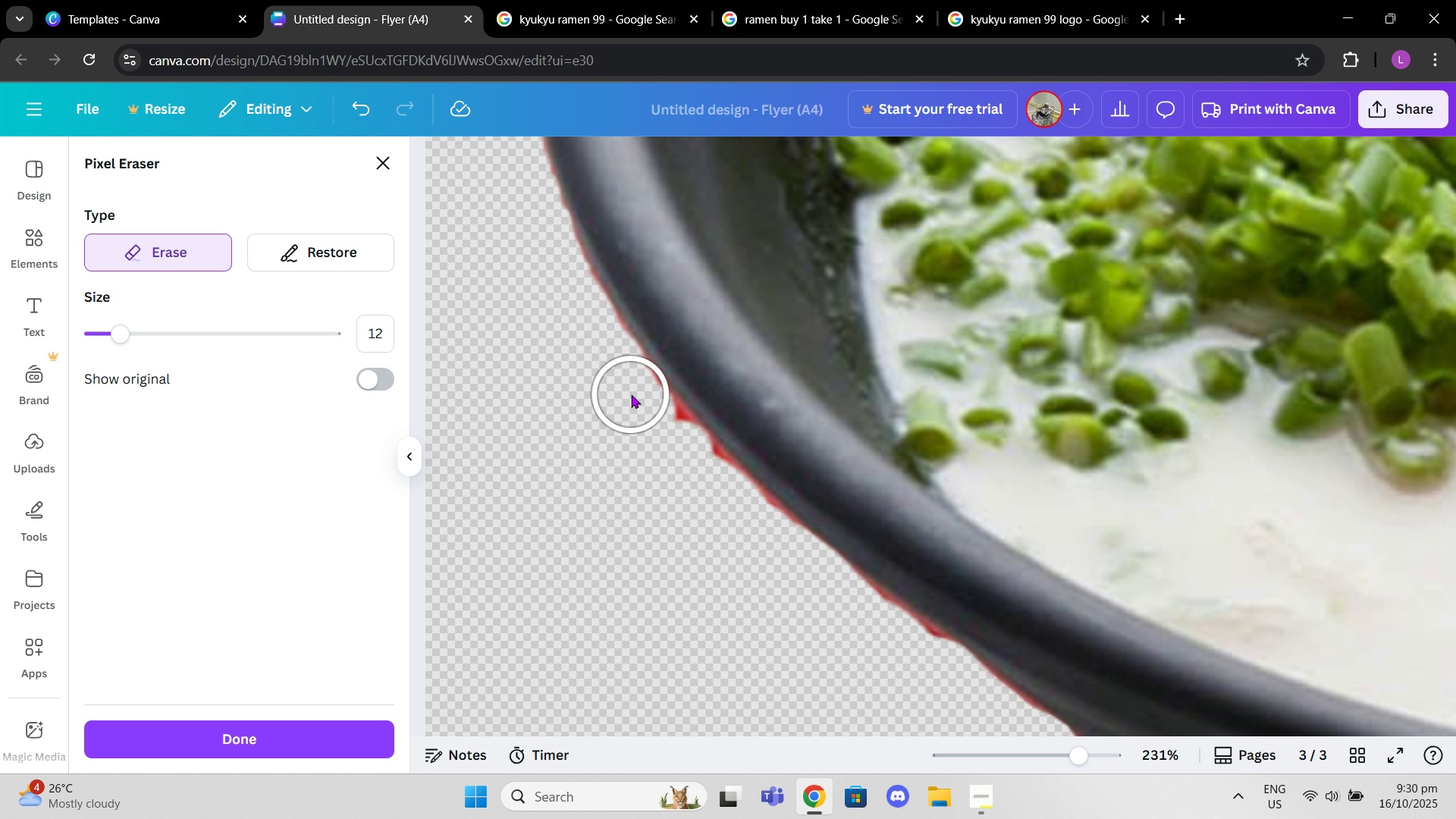 
left_click([621, 388])
 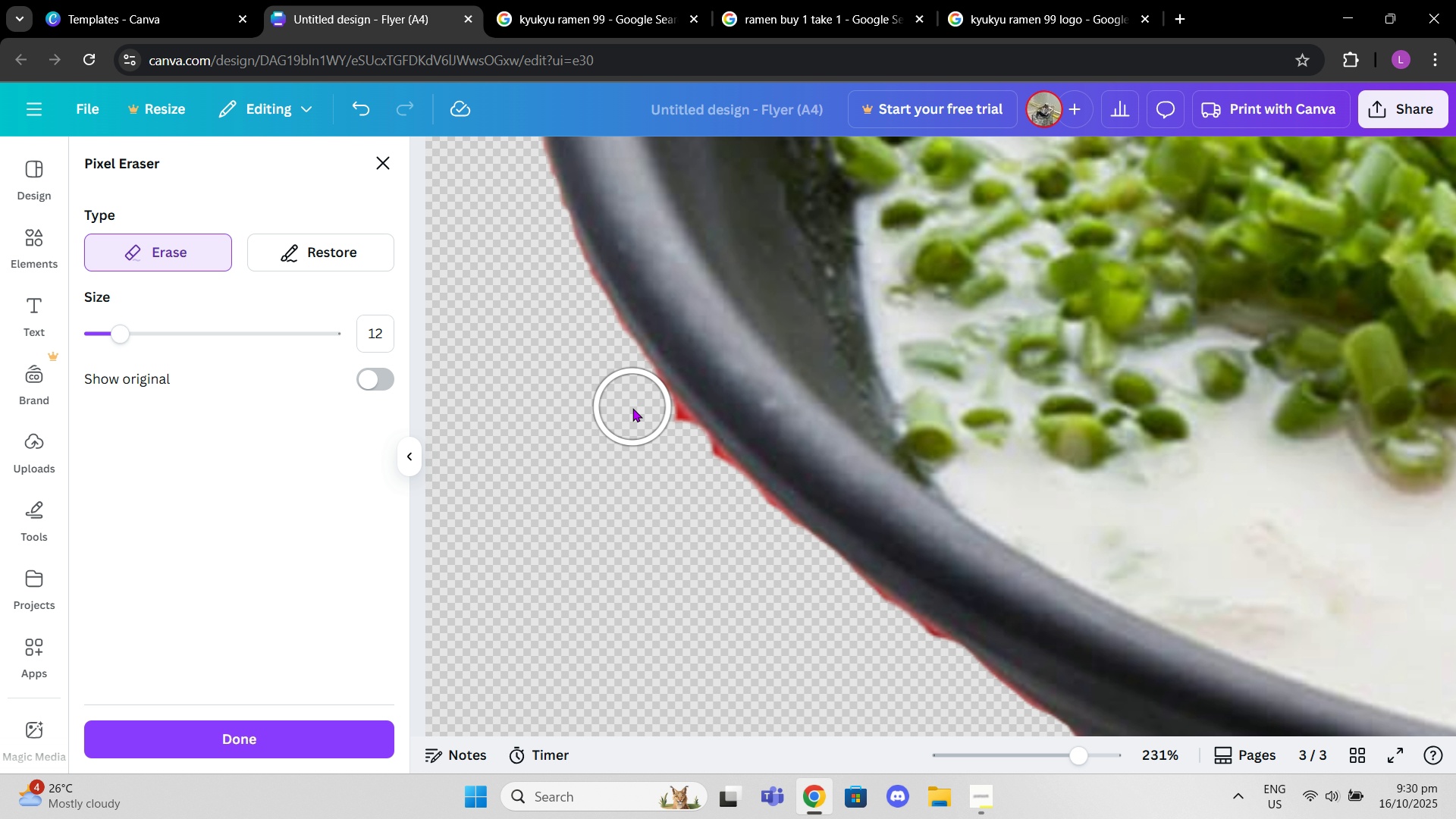 
left_click([632, 408])
 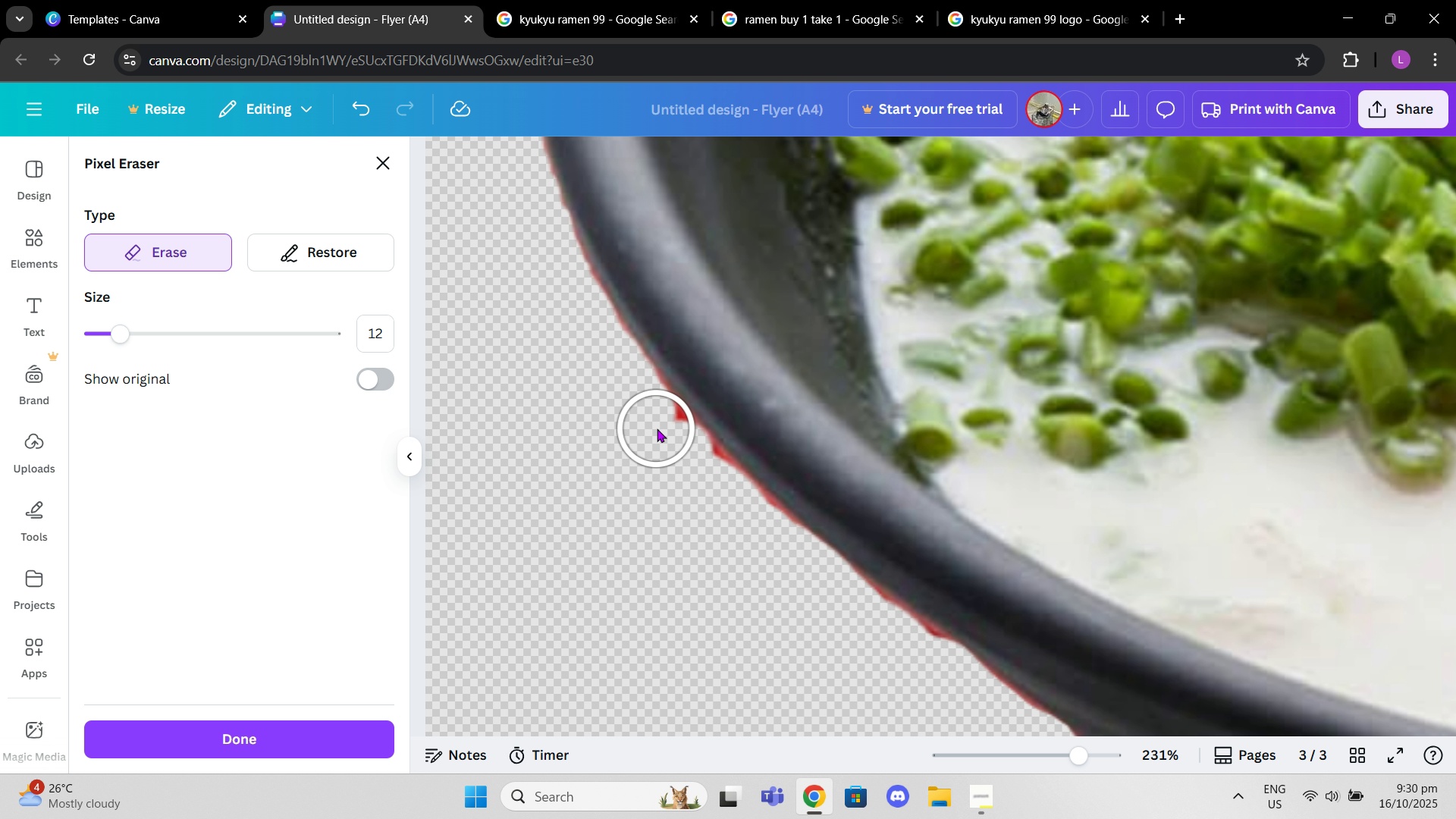 
left_click([657, 428])
 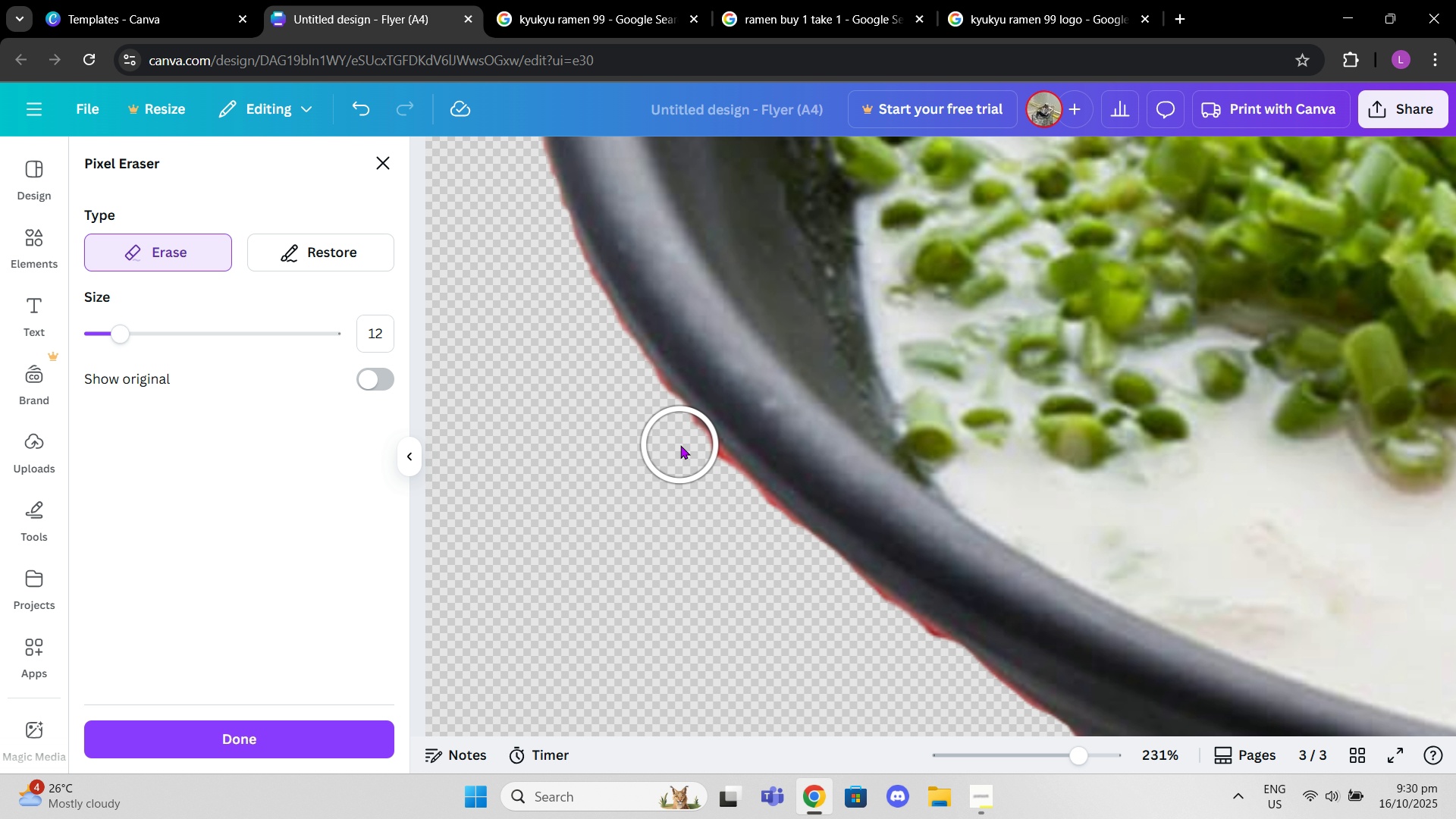 
left_click([680, 445])
 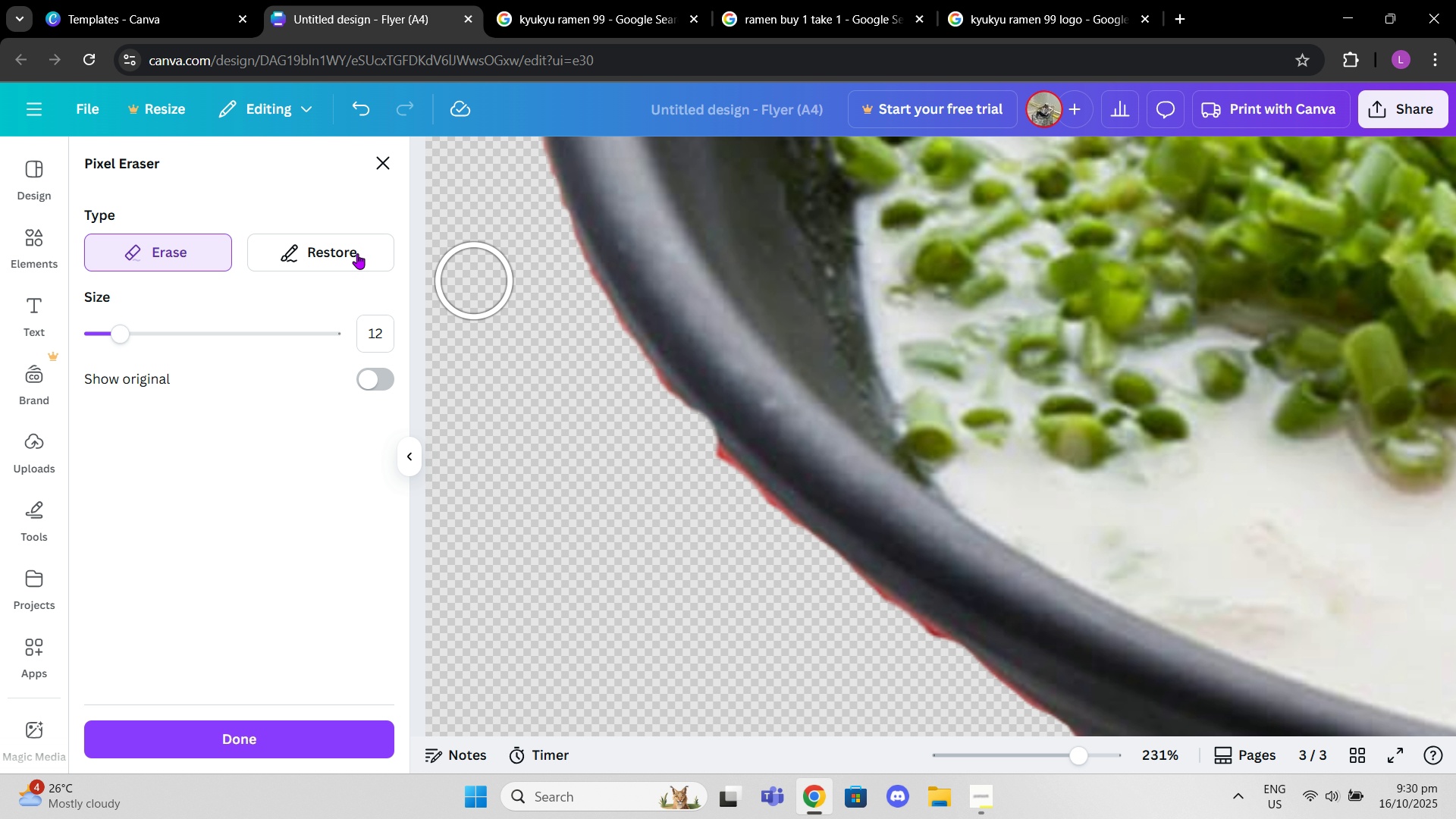 
left_click([343, 245])
 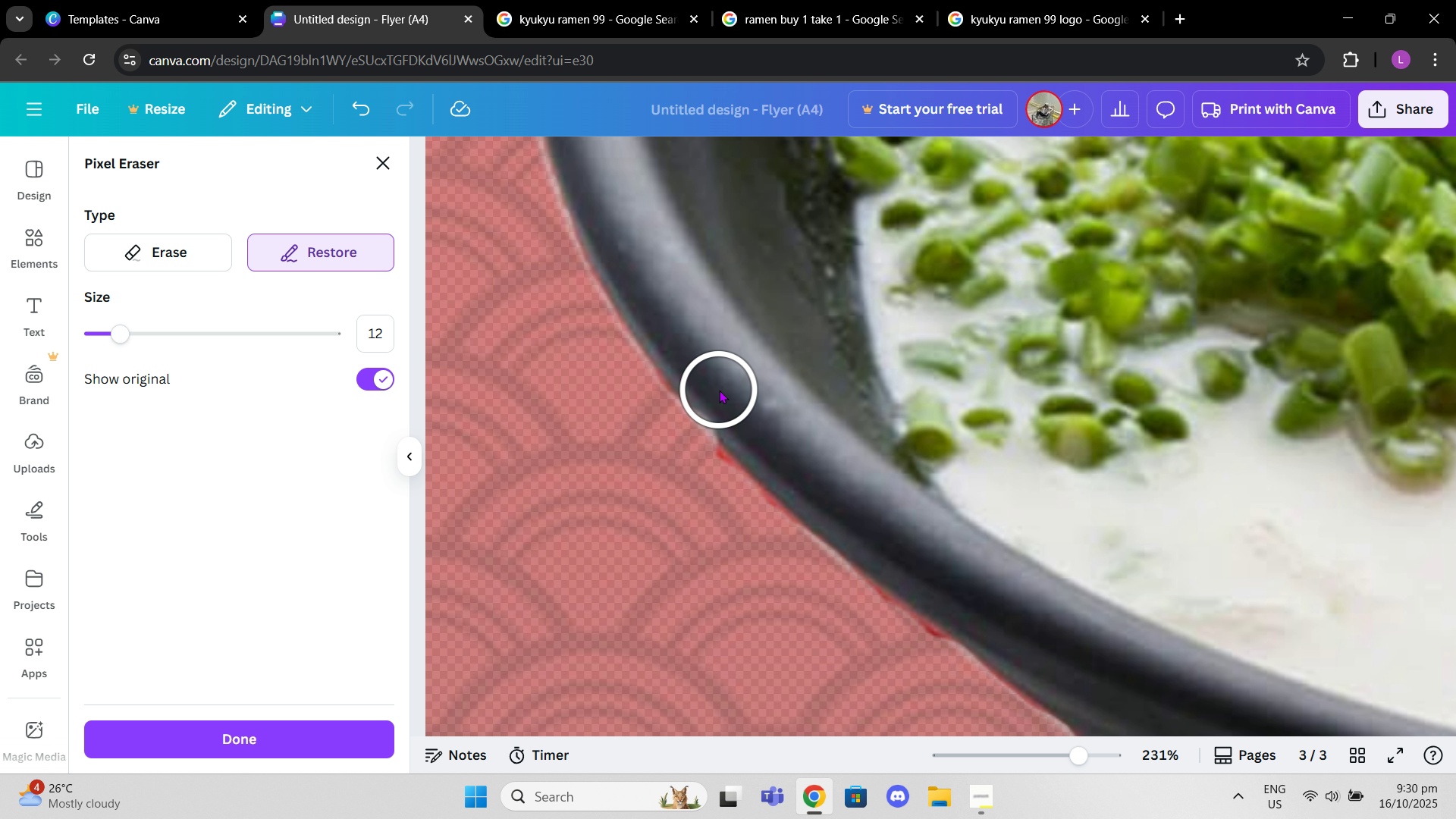 
left_click([717, 388])
 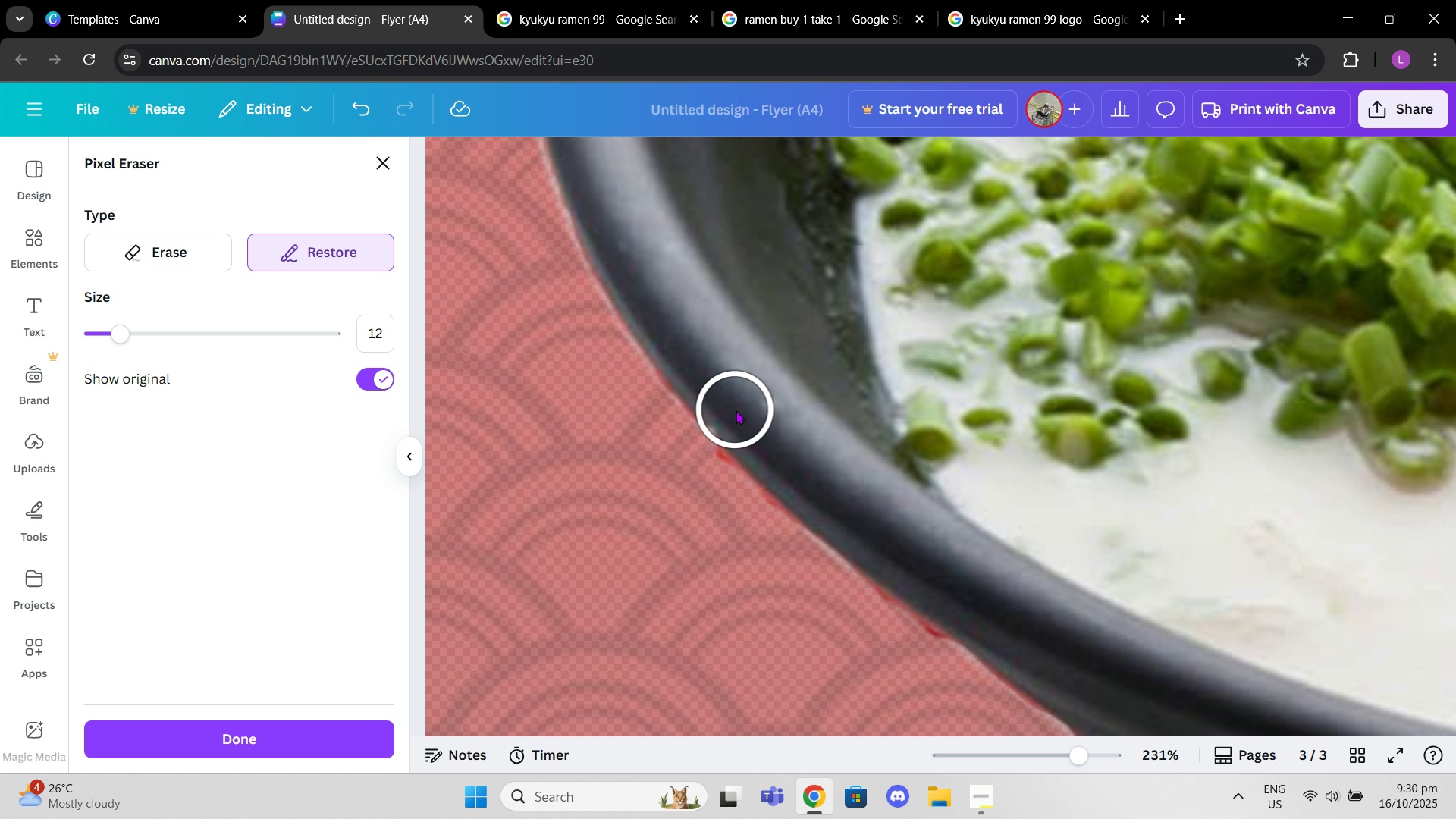 
left_click([739, 410])
 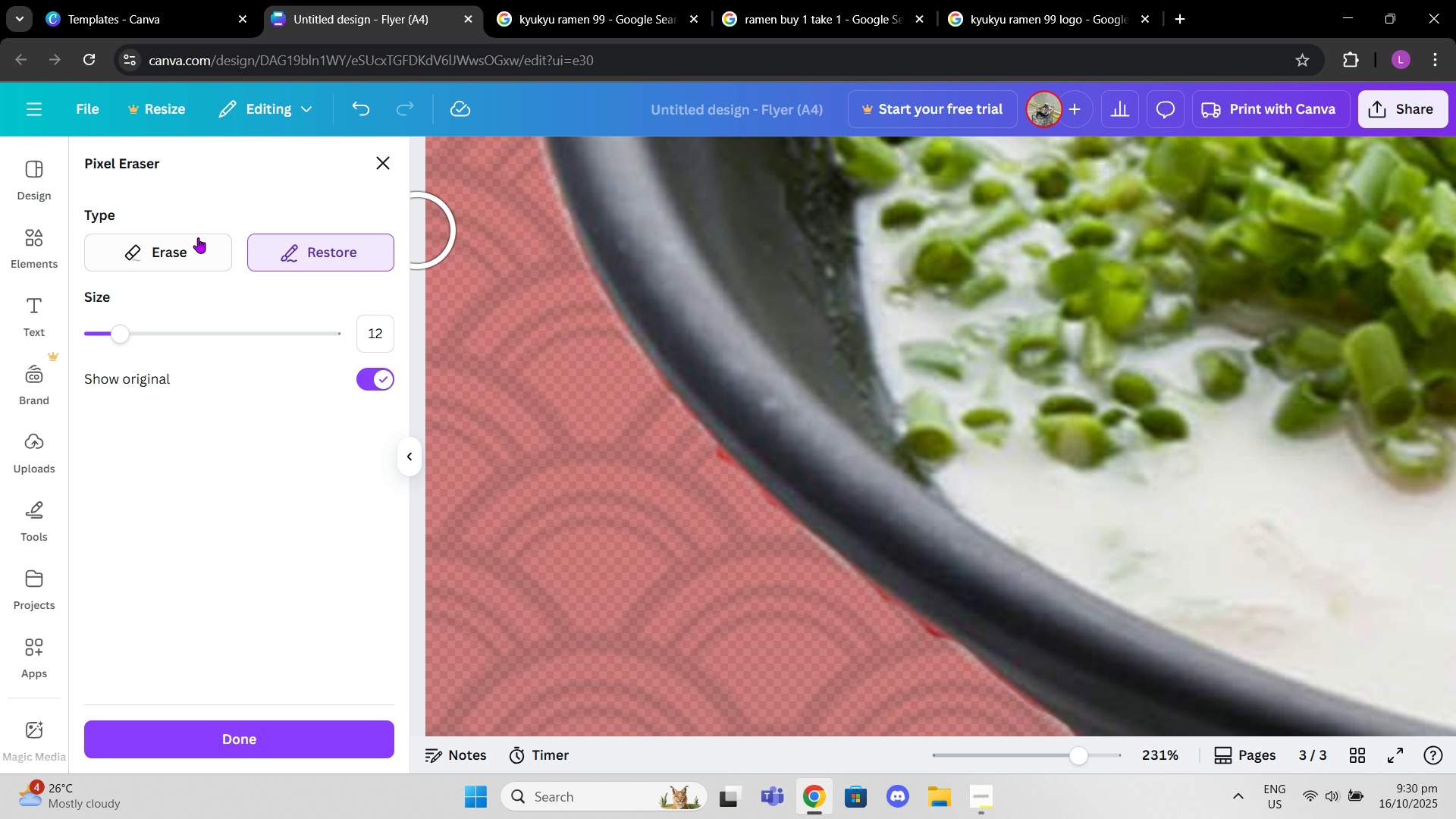 
left_click([192, 240])
 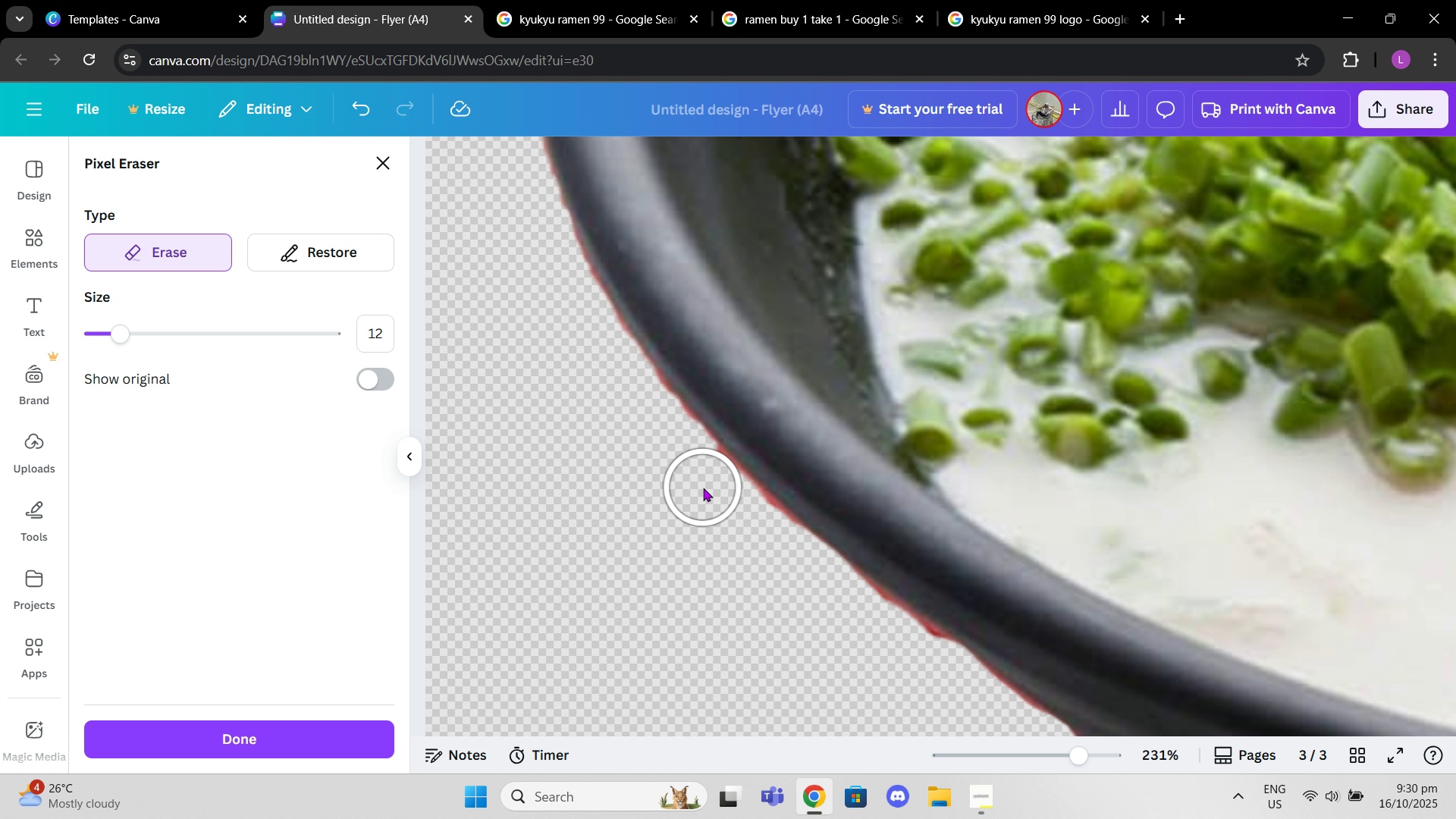 
left_click([703, 488])
 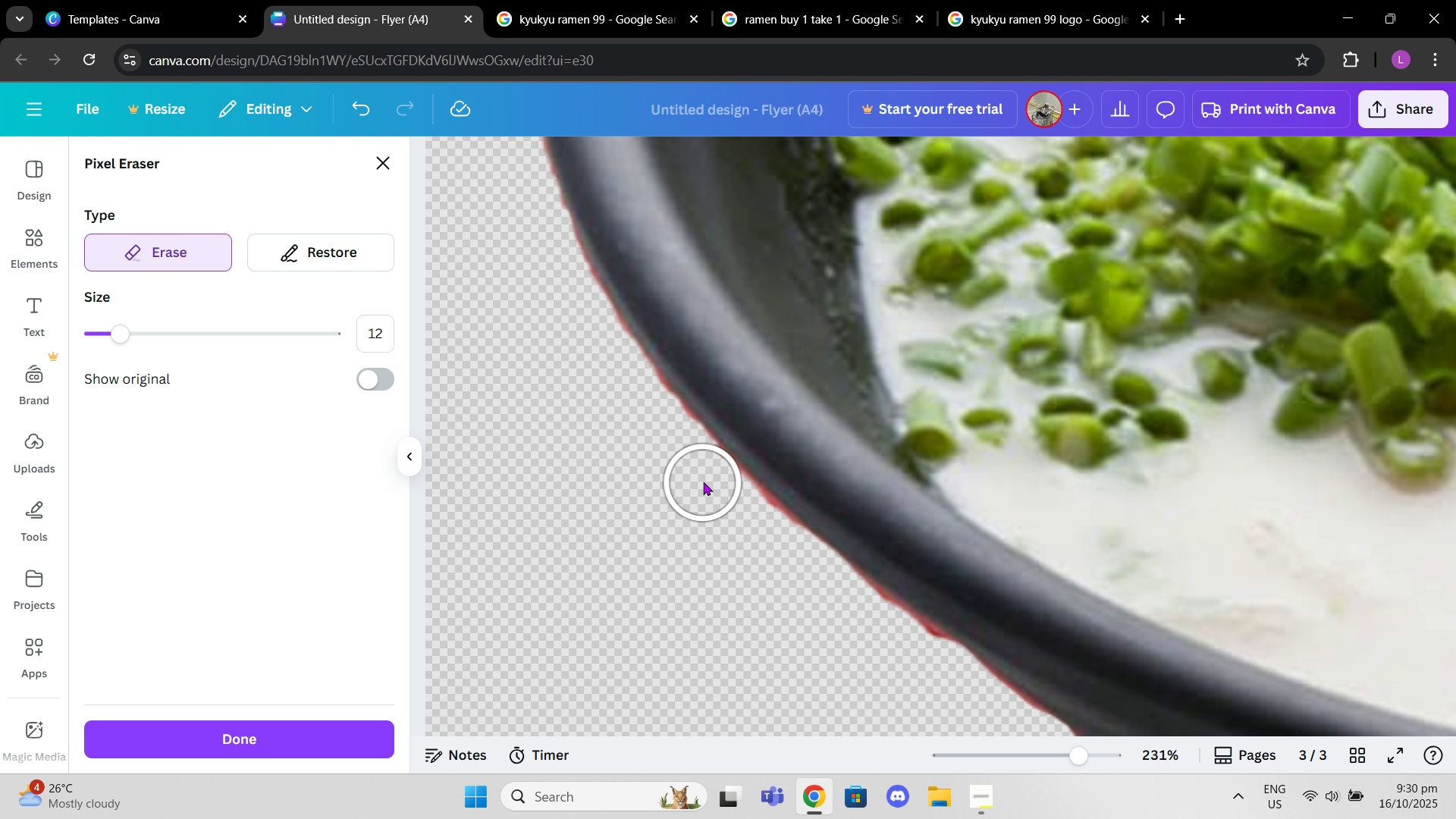 
left_click([703, 482])
 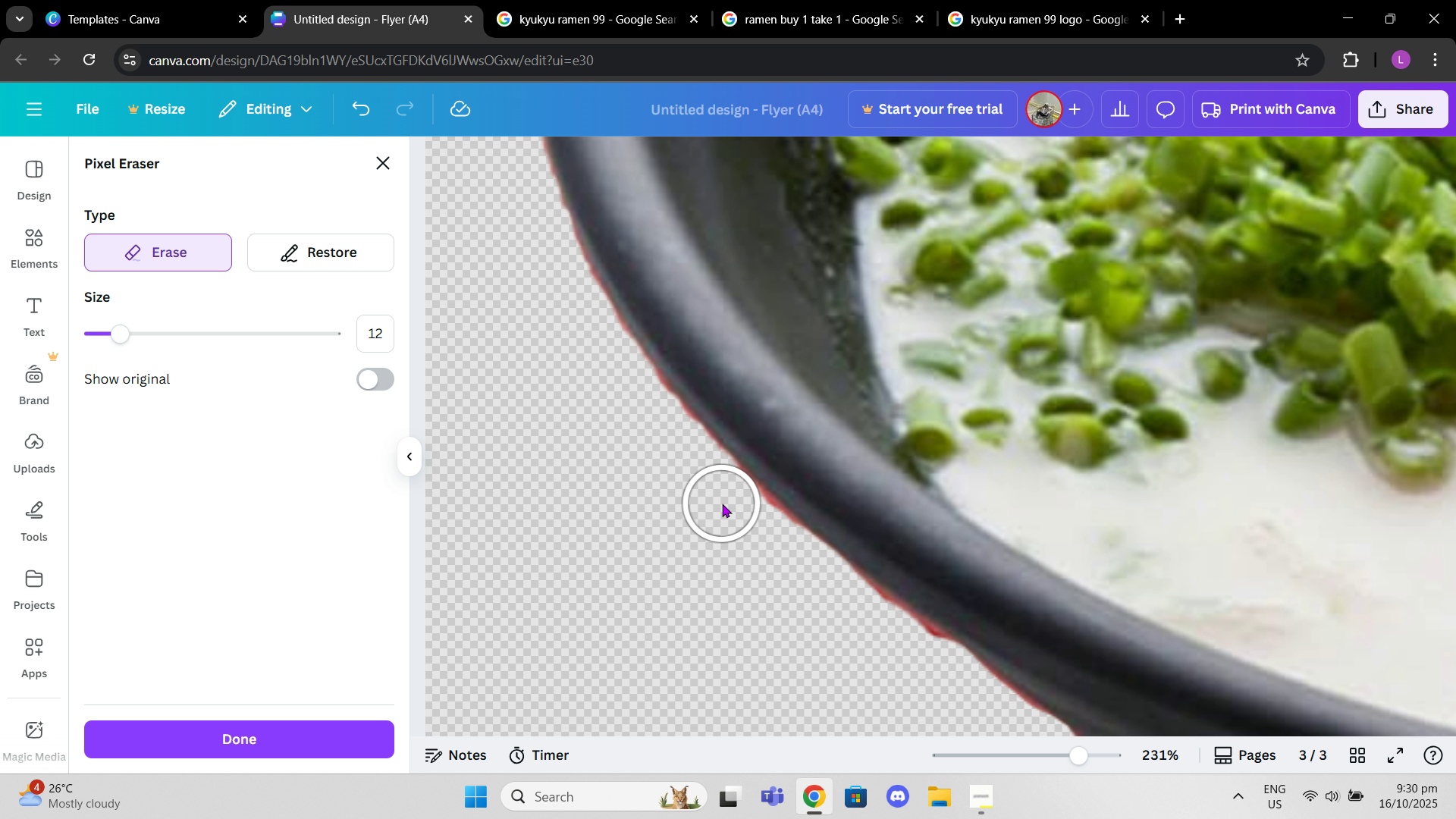 
left_click([722, 504])
 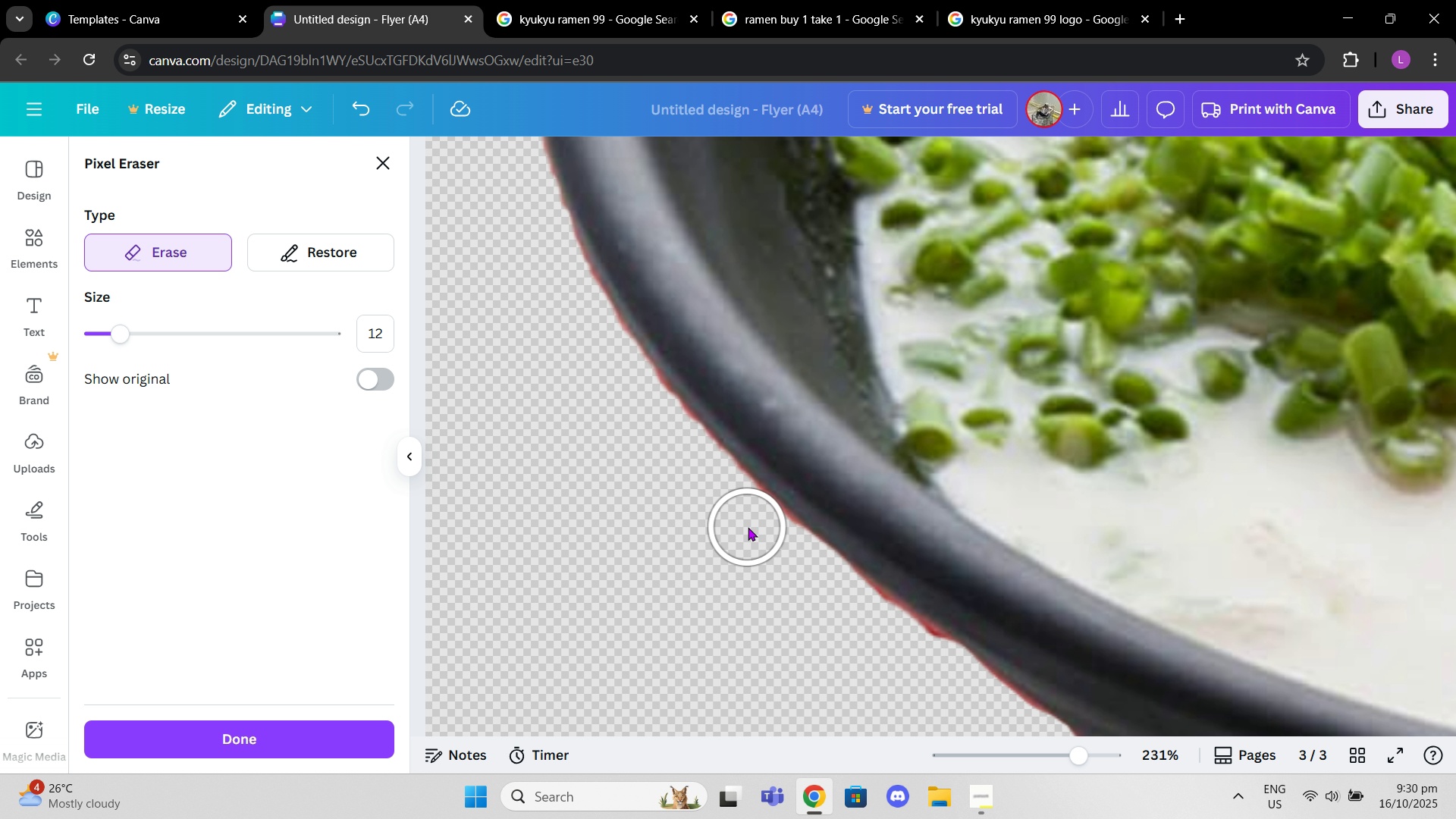 
left_click([748, 527])
 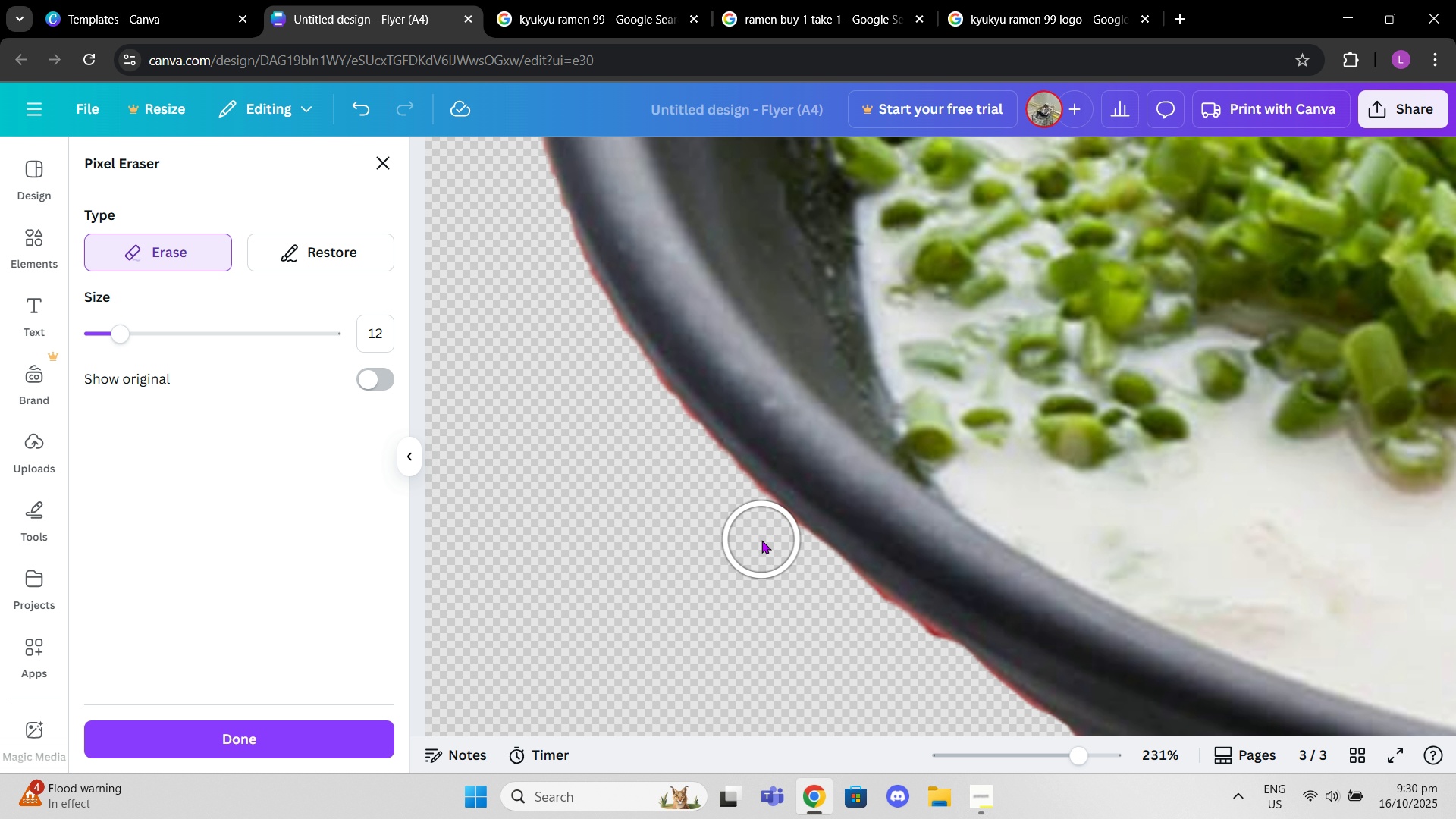 
left_click([761, 540])
 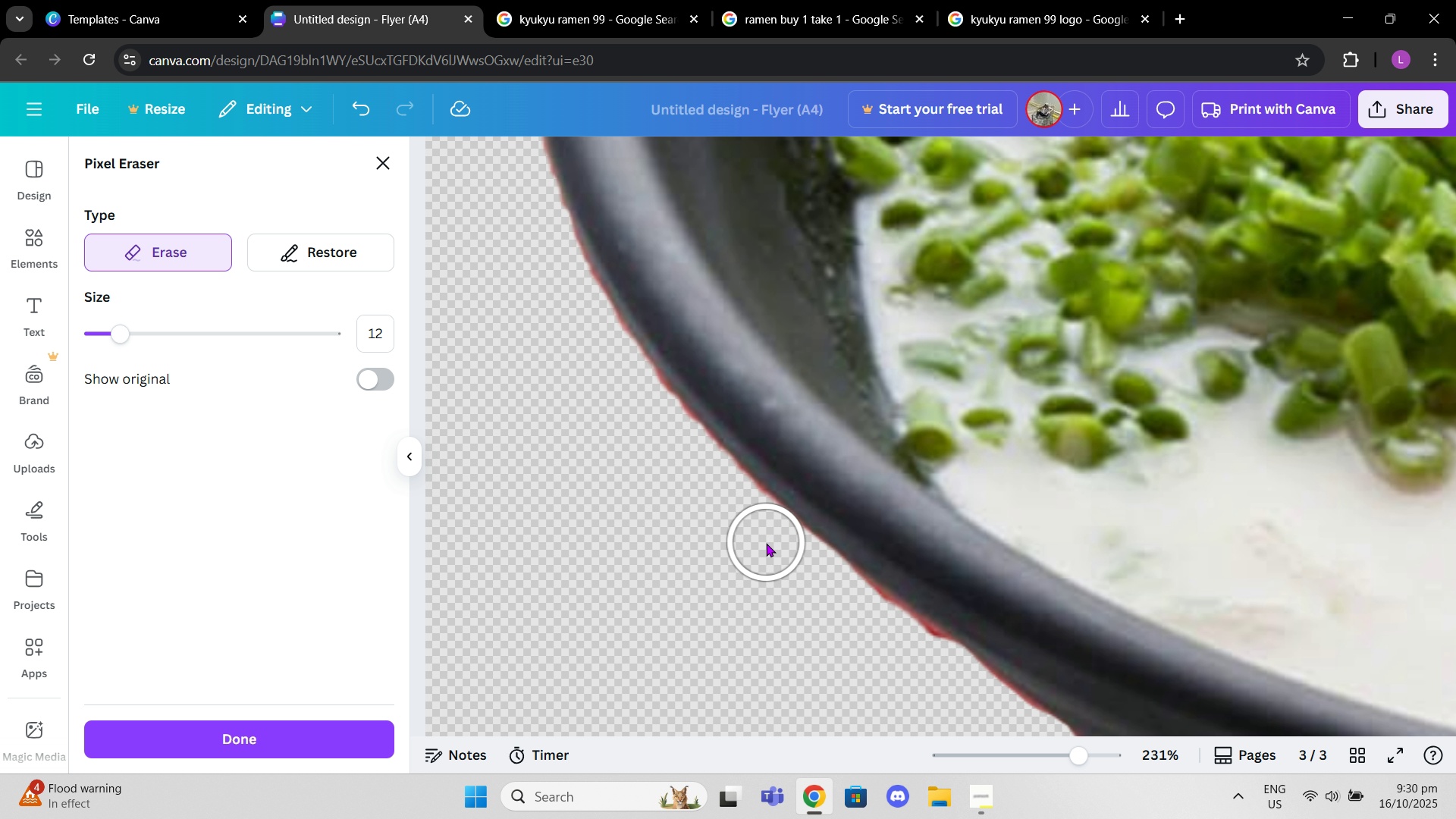 
left_click([766, 543])
 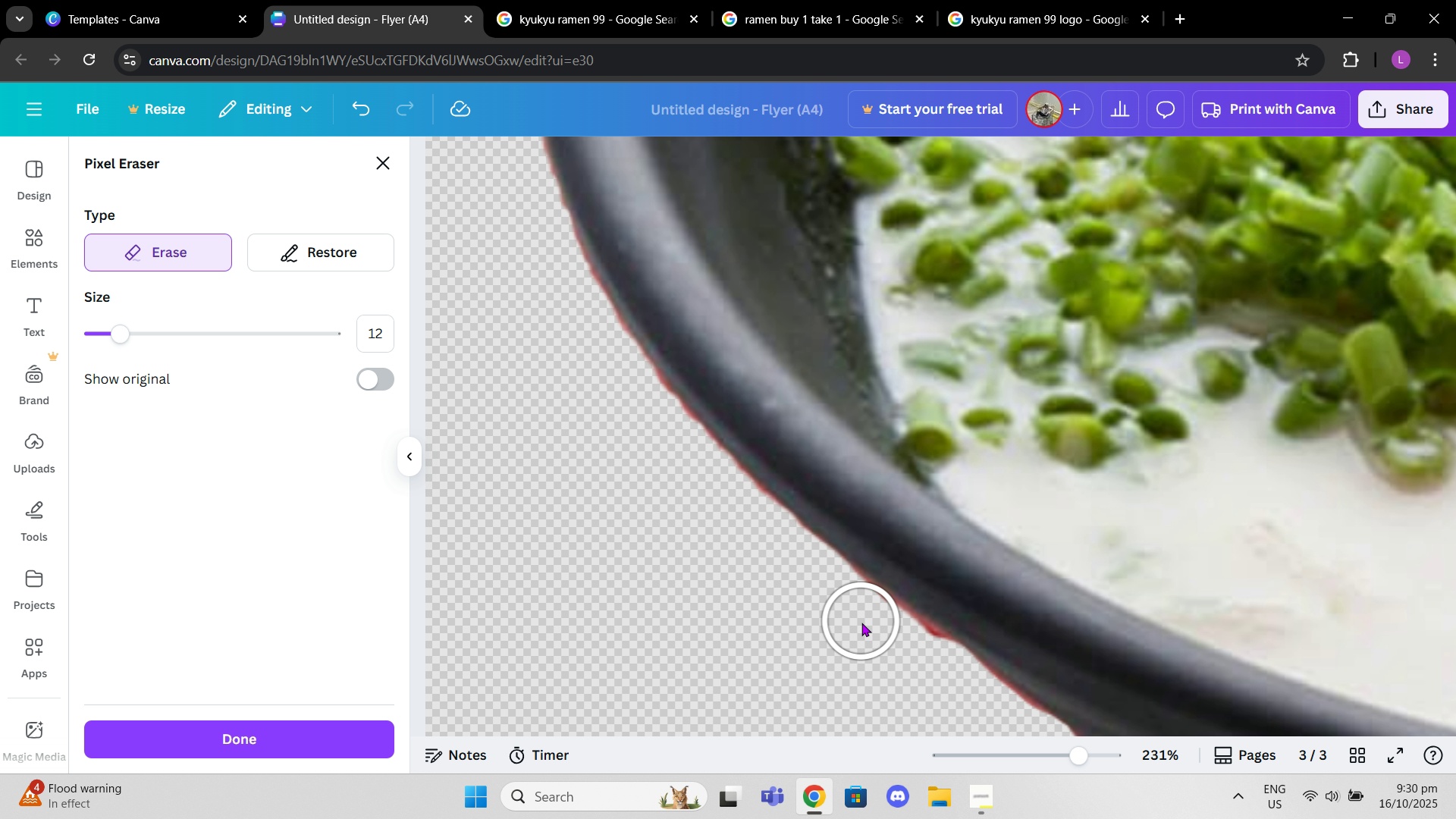 
left_click([862, 623])
 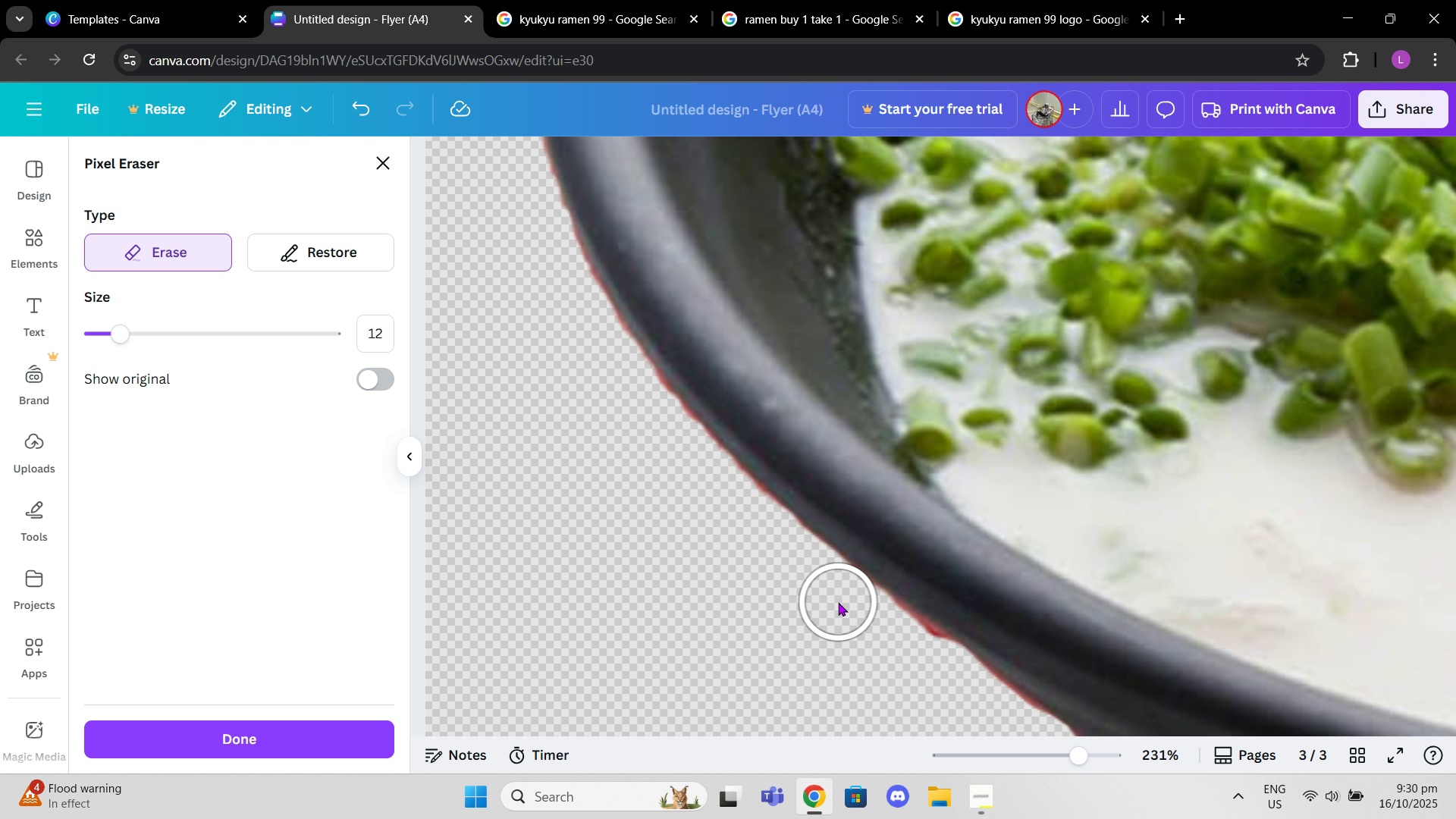 
left_click([836, 602])
 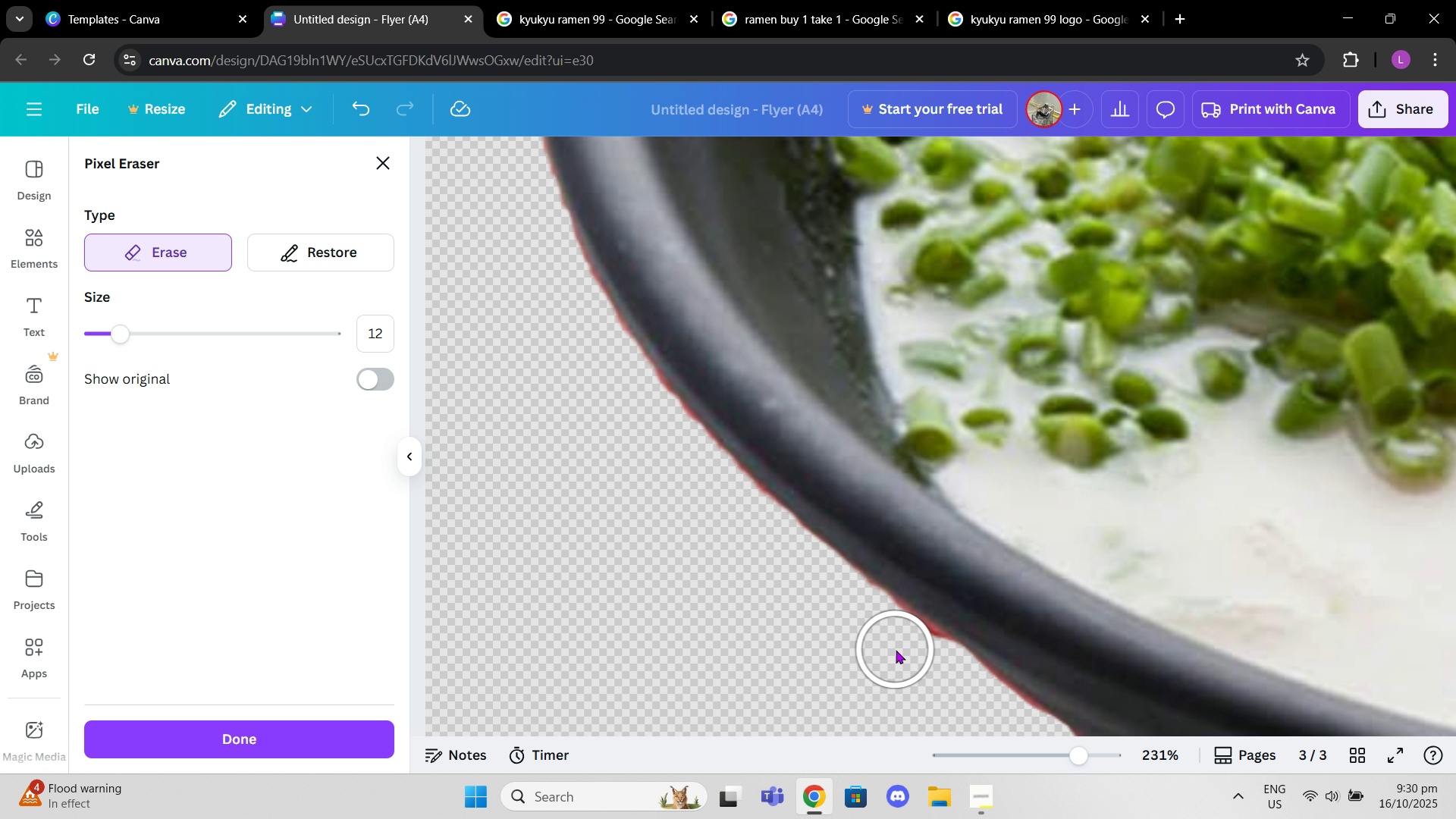 
left_click([896, 650])
 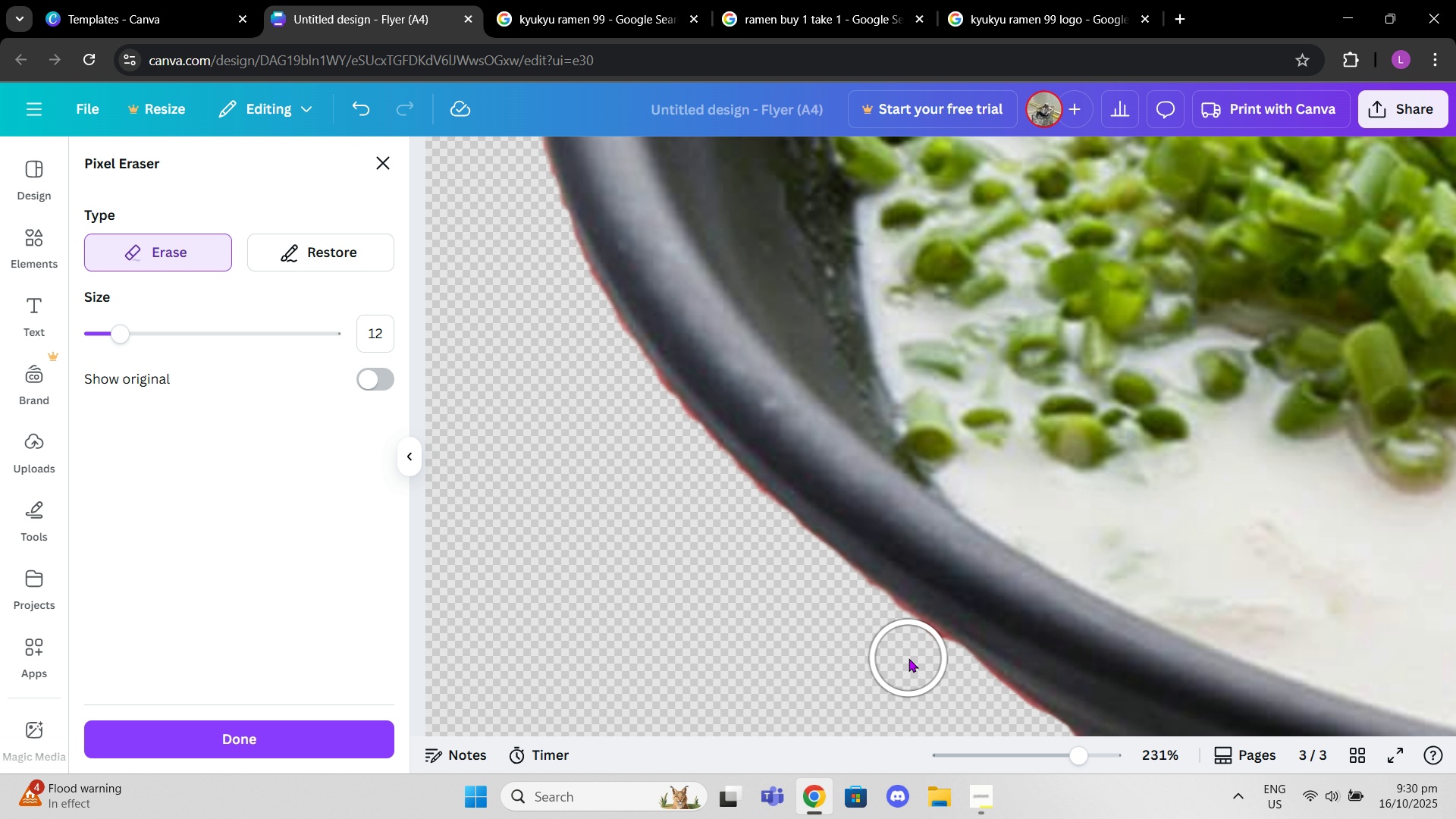 
left_click([908, 658])
 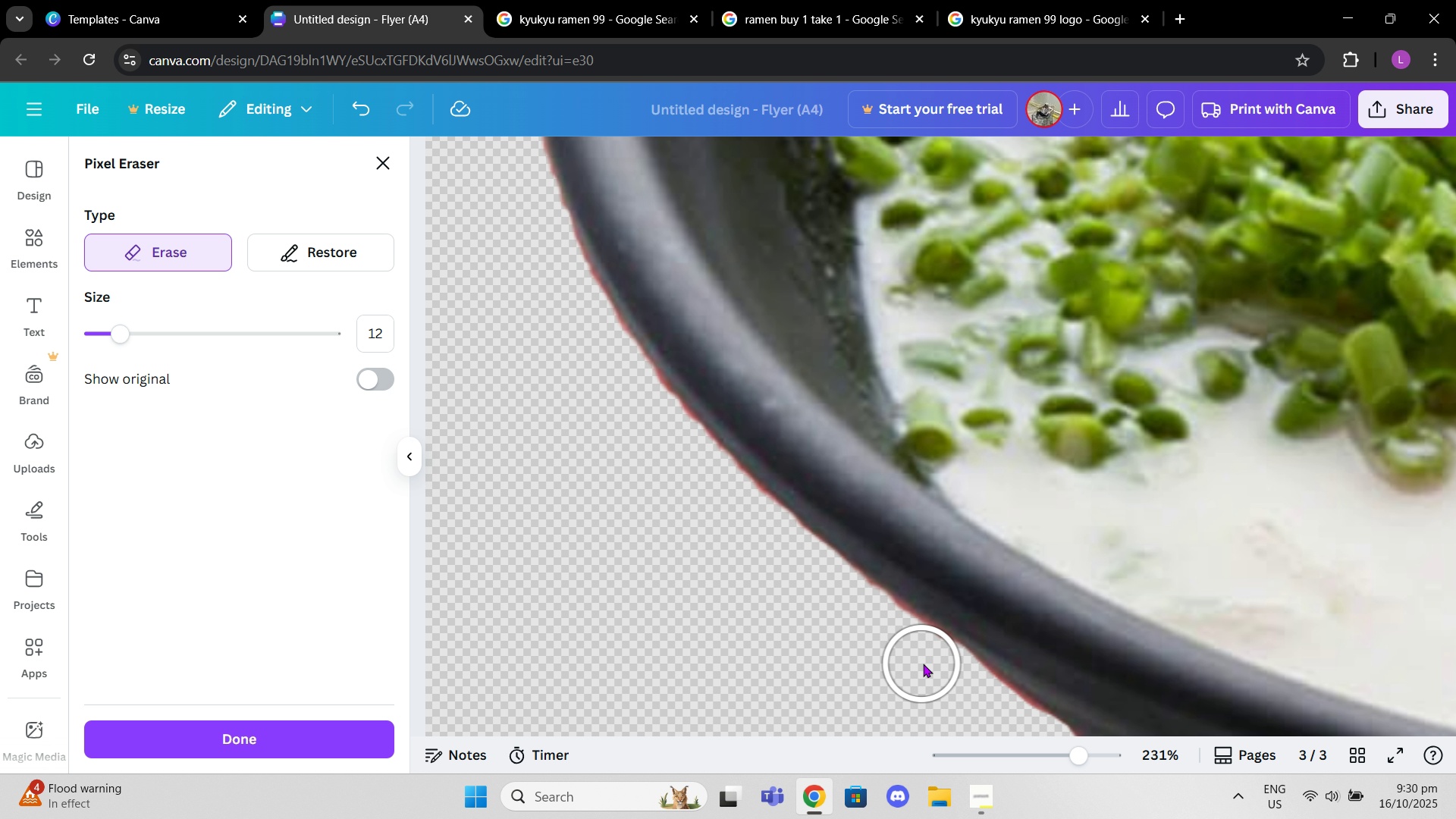 
left_click([923, 664])
 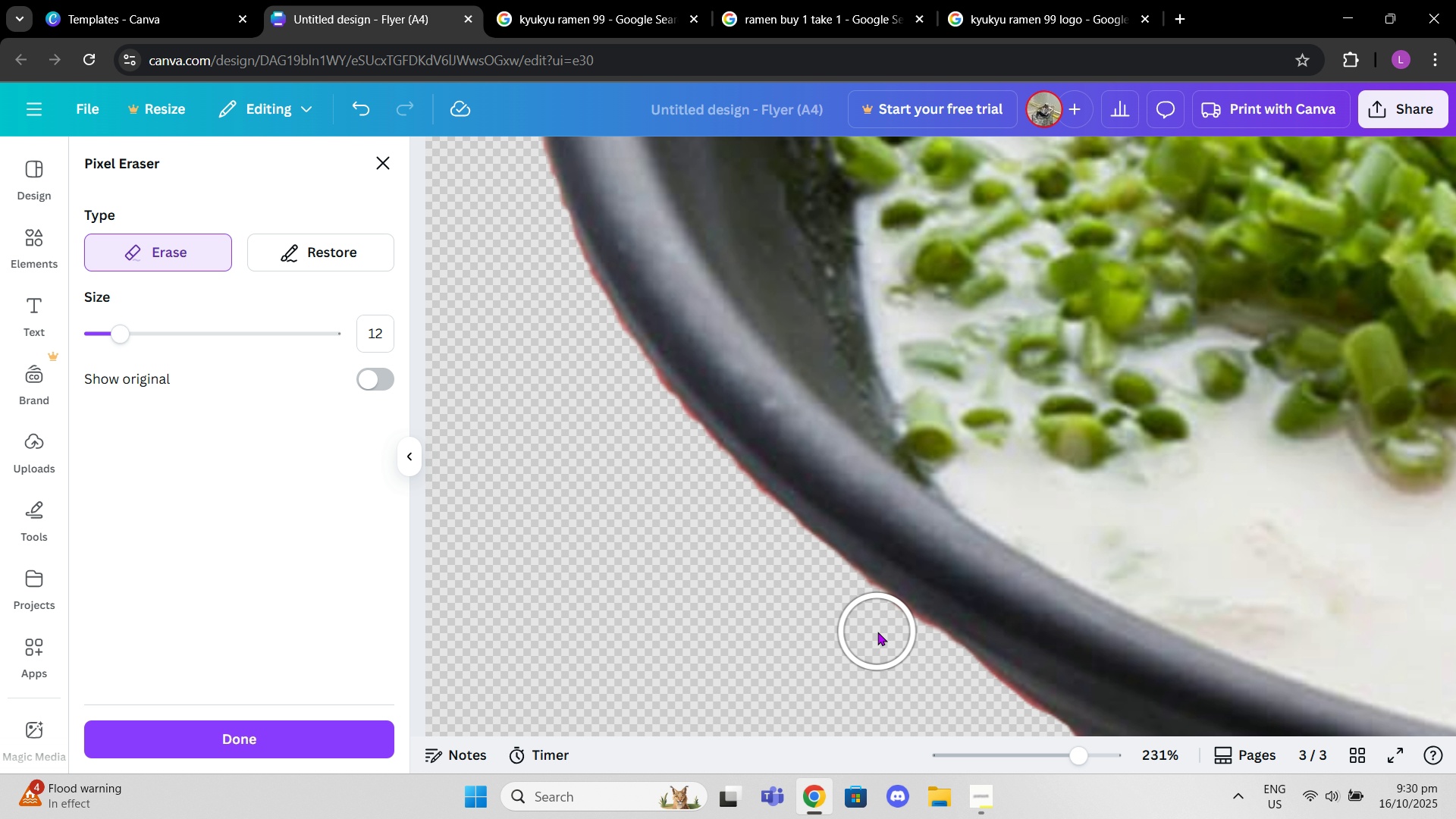 
left_click([877, 632])
 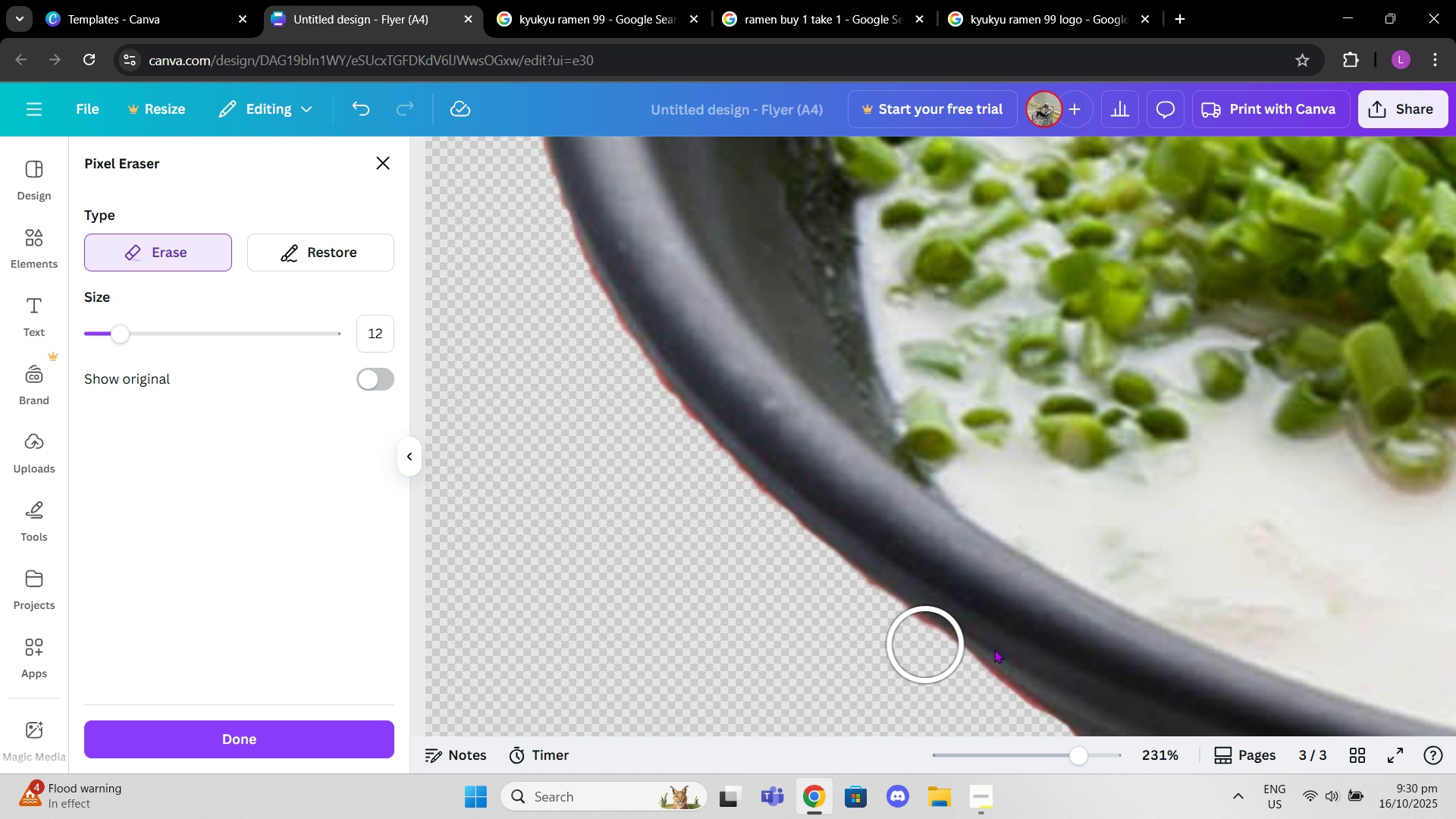 
scroll: coordinate [996, 653], scroll_direction: down, amount: 2.0
 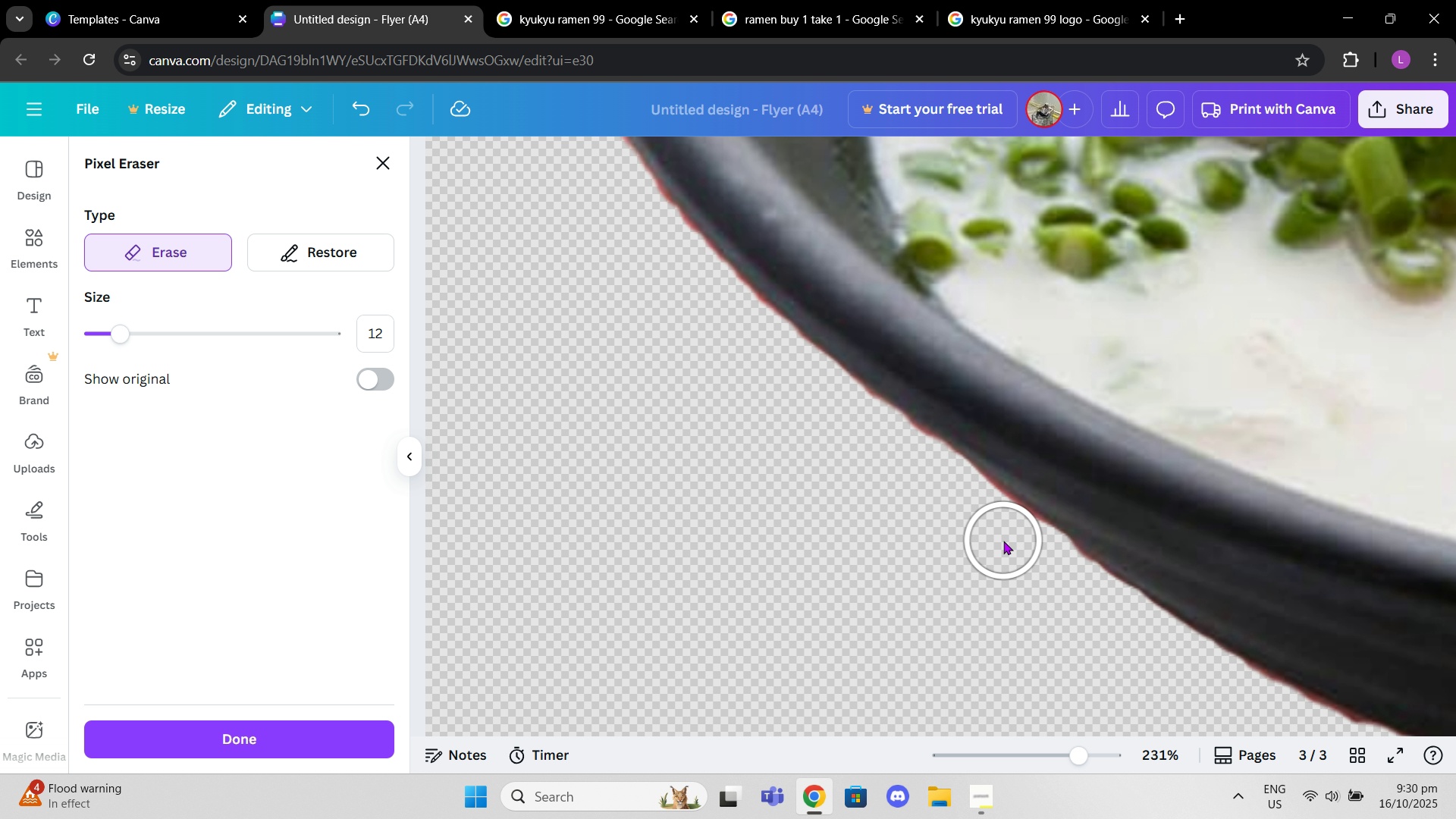 
left_click([1003, 540])
 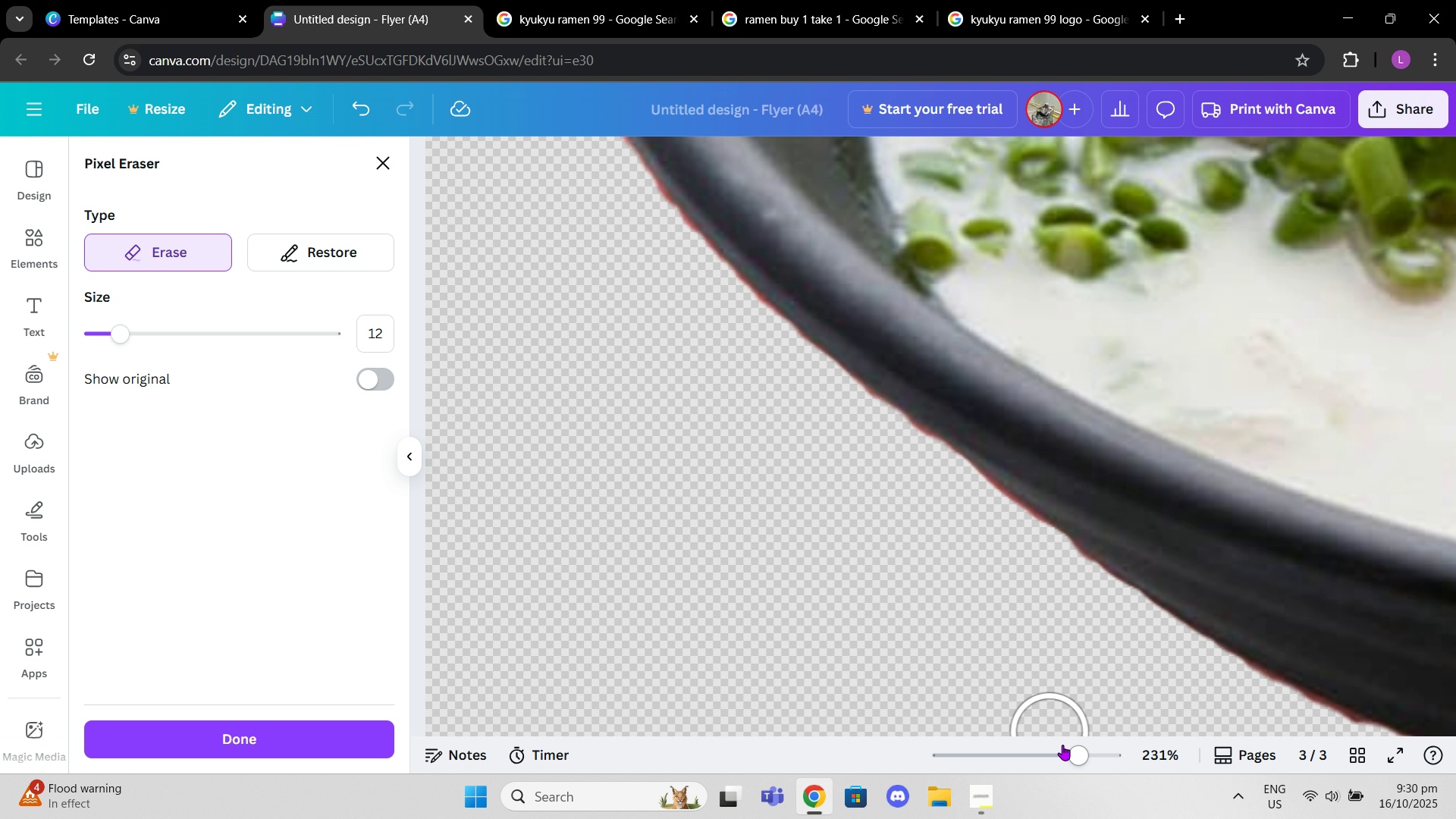 
left_click_drag(start_coordinate=[1071, 750], to_coordinate=[1023, 747])
 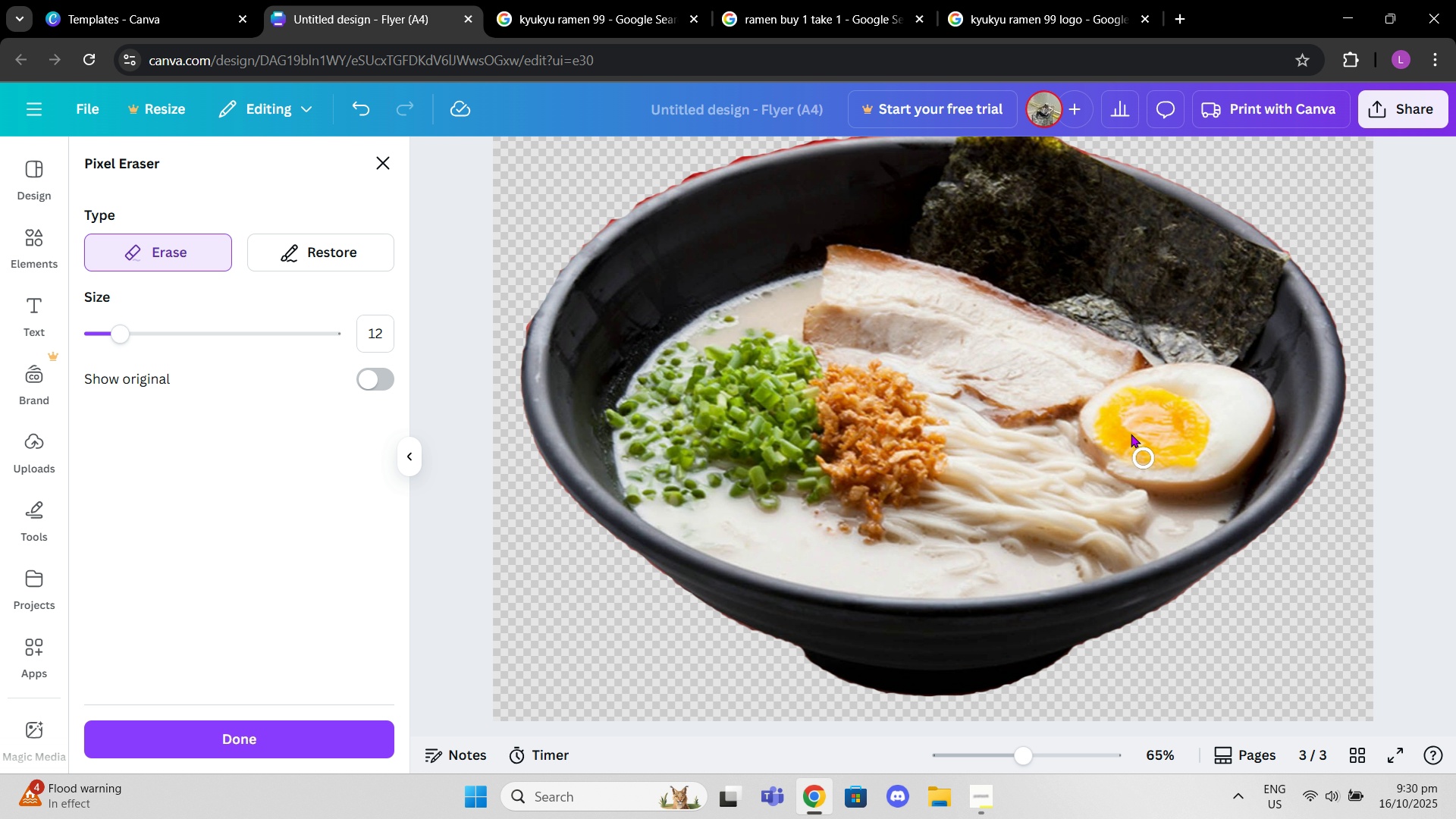 
scroll: coordinate [1143, 322], scroll_direction: up, amount: 1.0
 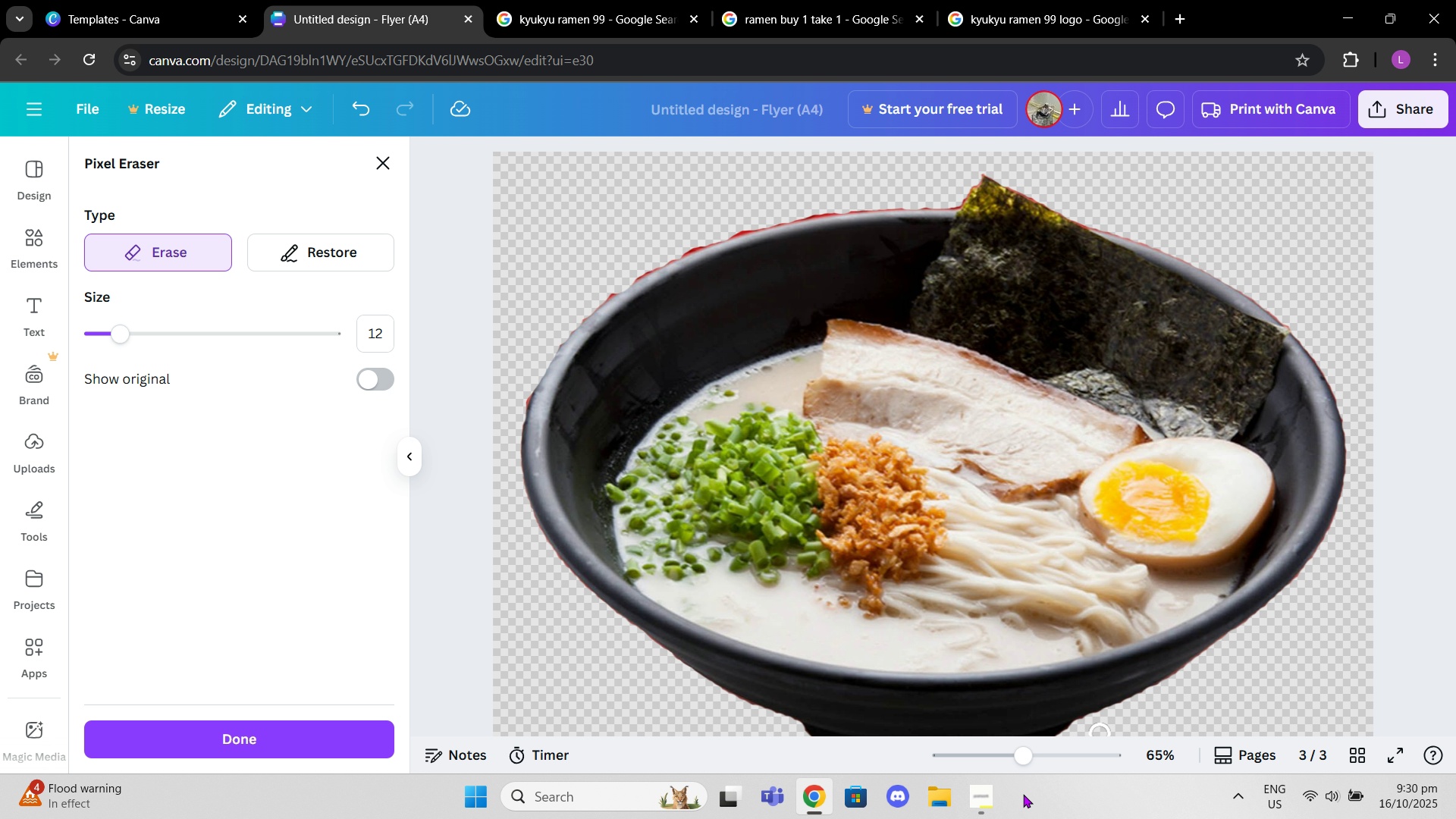 
left_click_drag(start_coordinate=[1018, 760], to_coordinate=[1065, 774])
 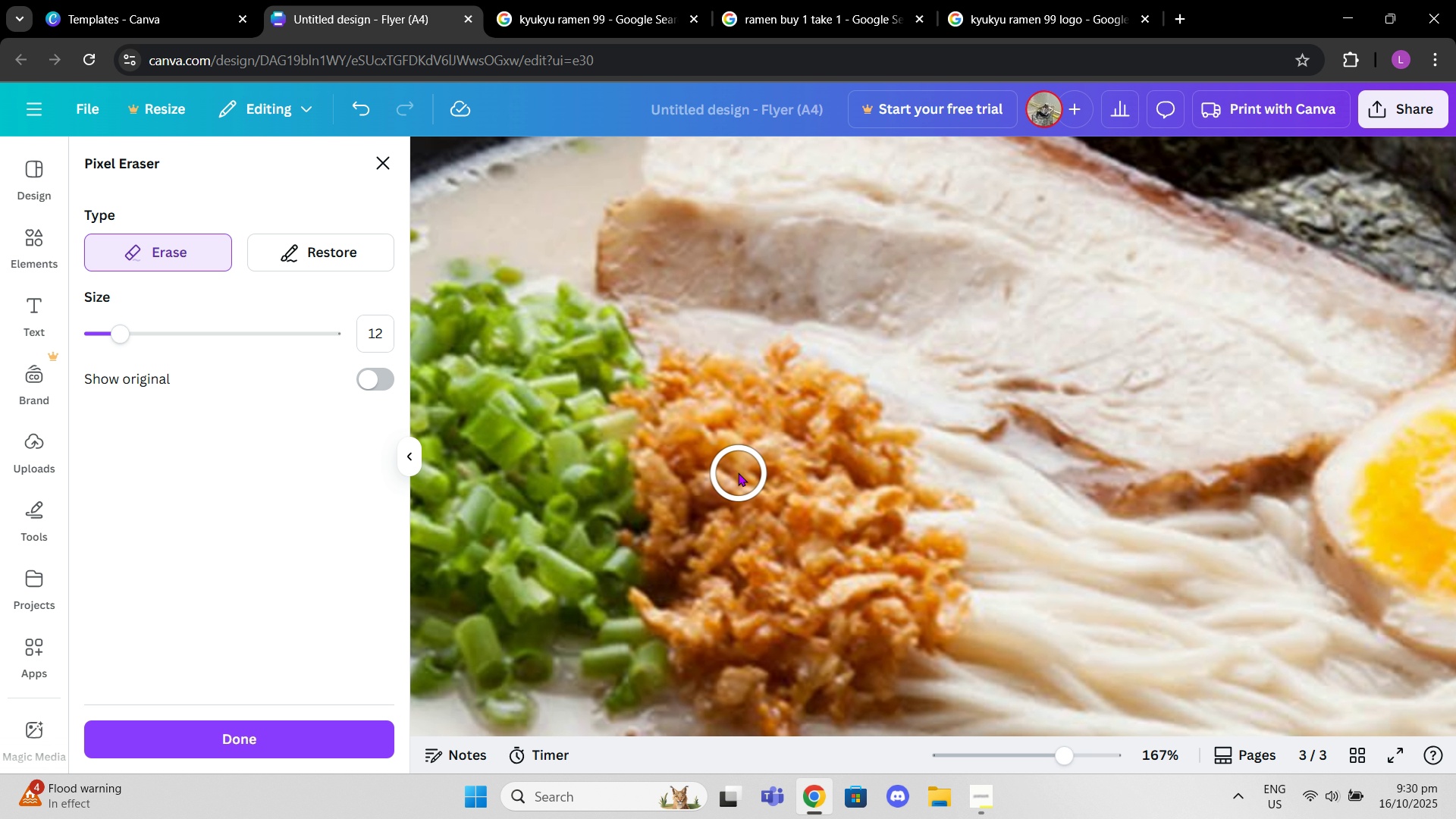 
scroll: coordinate [752, 466], scroll_direction: up, amount: 9.0
 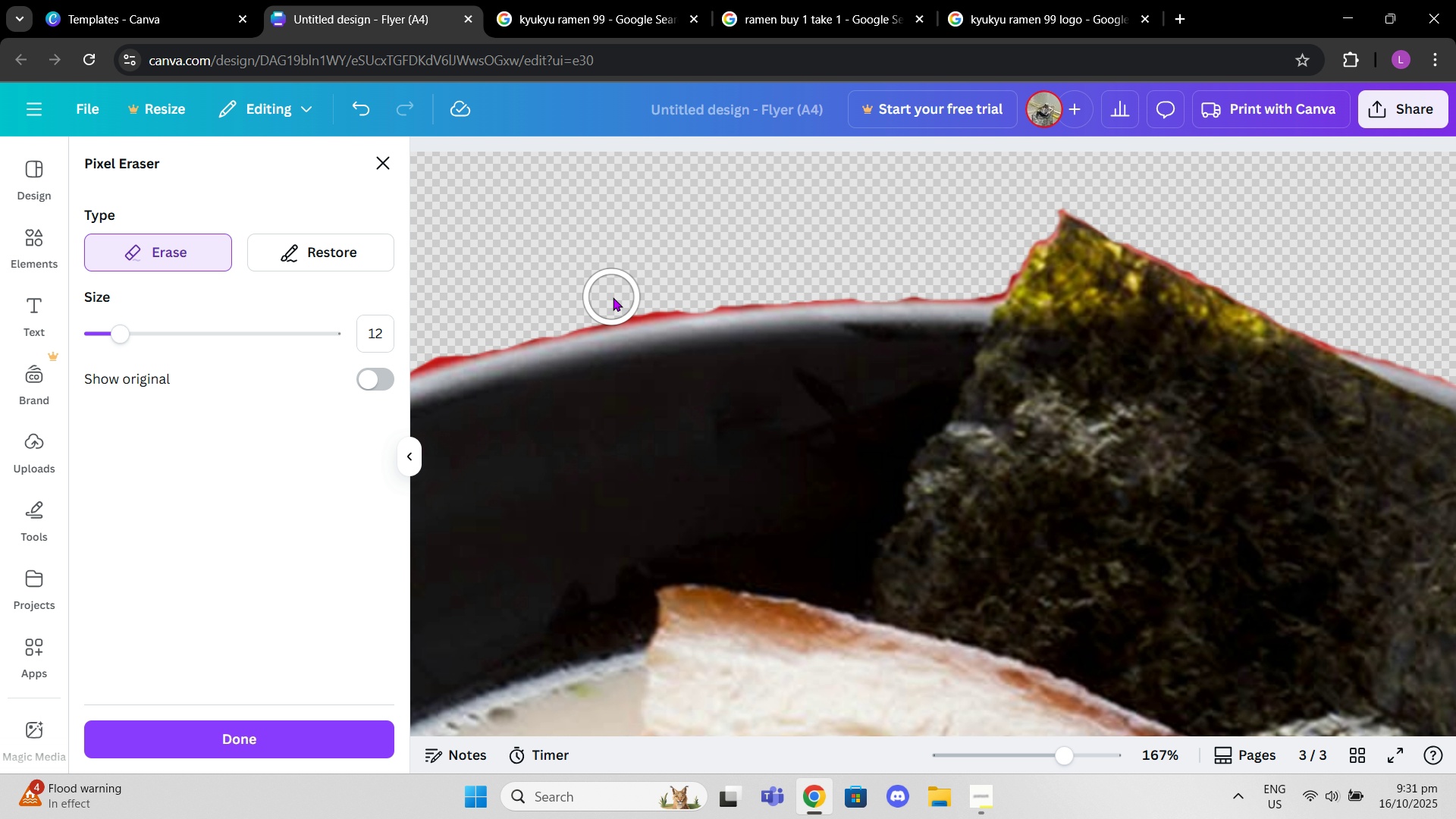 
left_click_drag(start_coordinate=[596, 297], to_coordinate=[522, 308])
 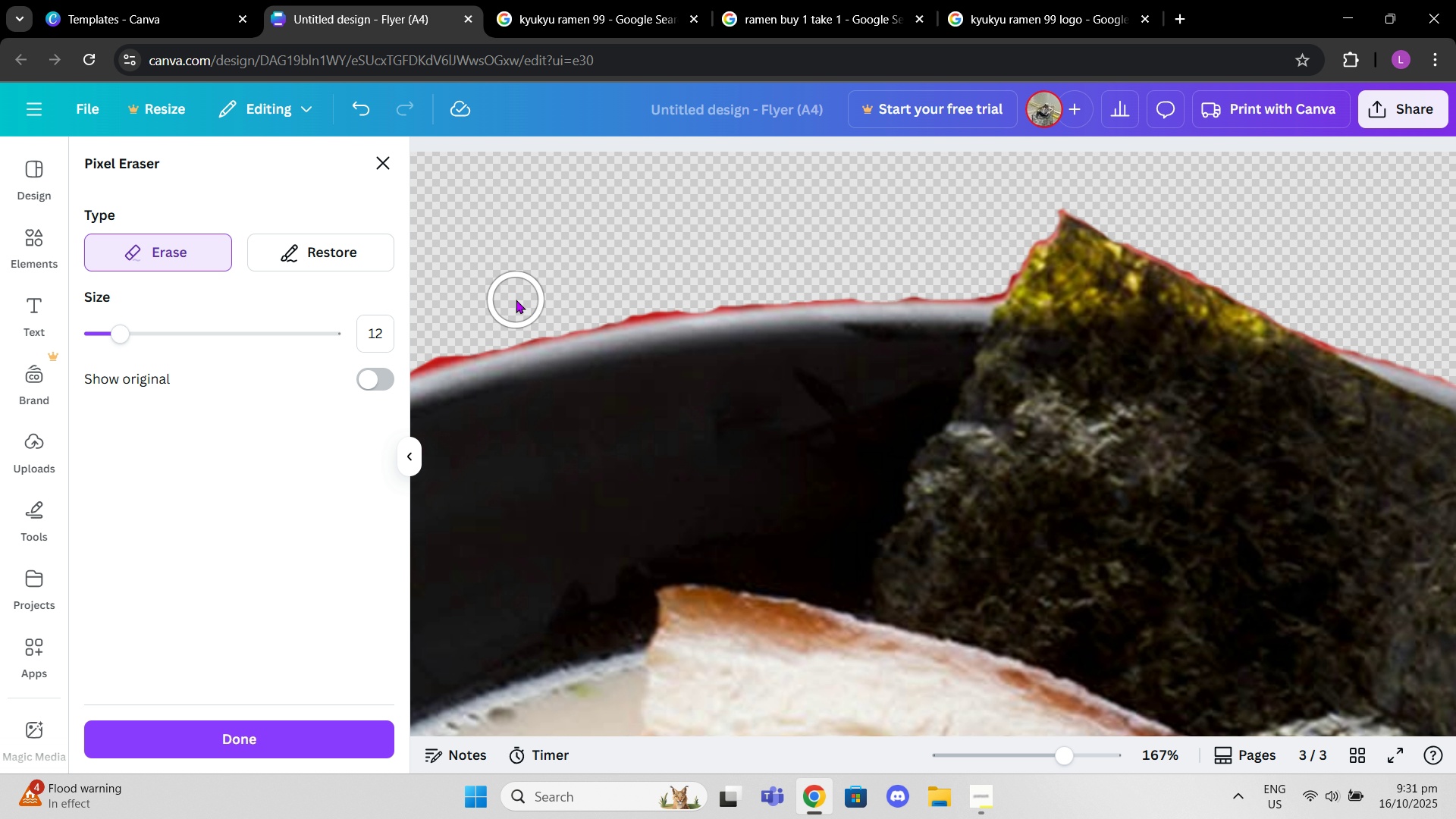 
scroll: coordinate [516, 300], scroll_direction: down, amount: 1.0
 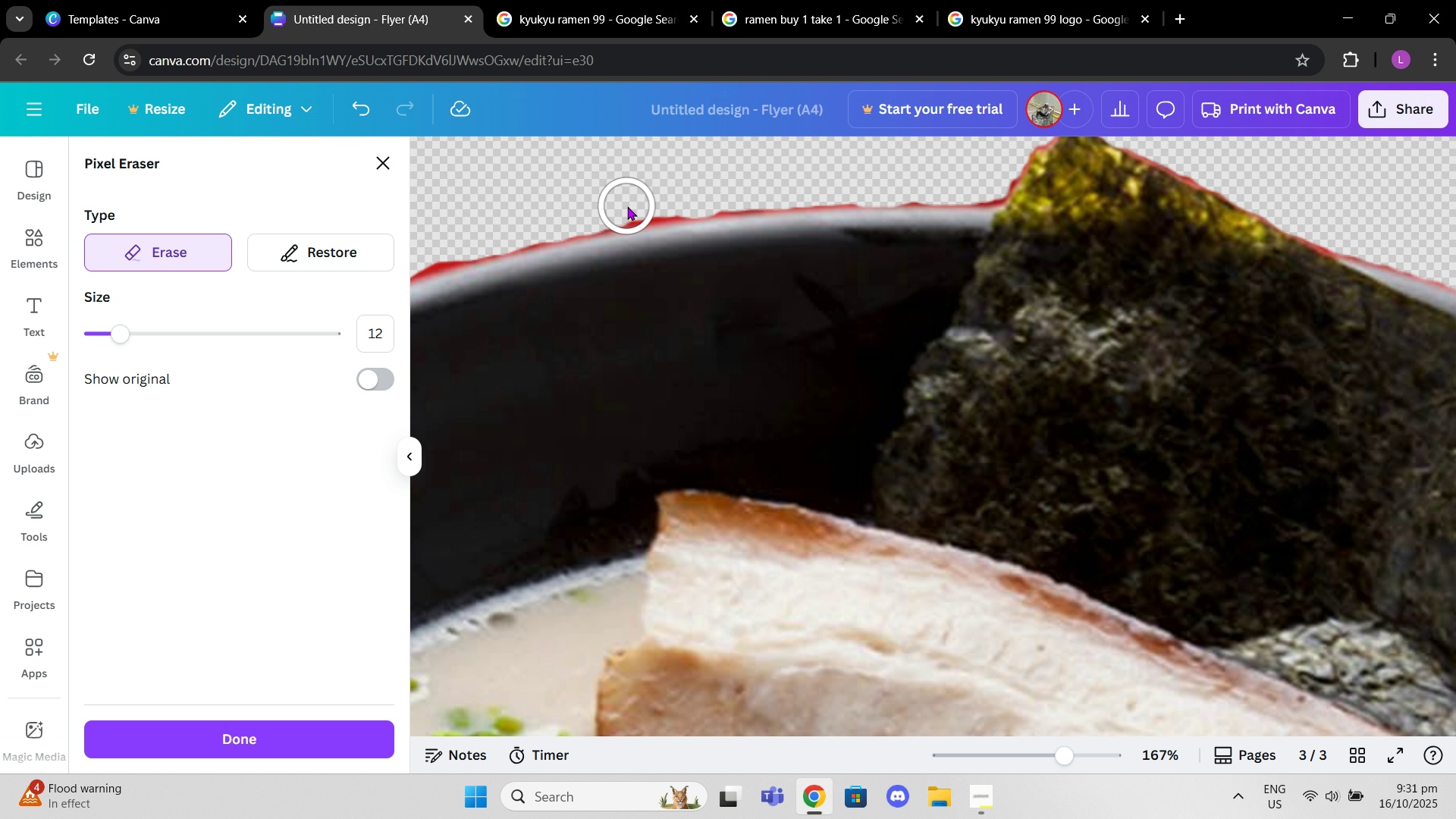 
left_click([626, 199])
 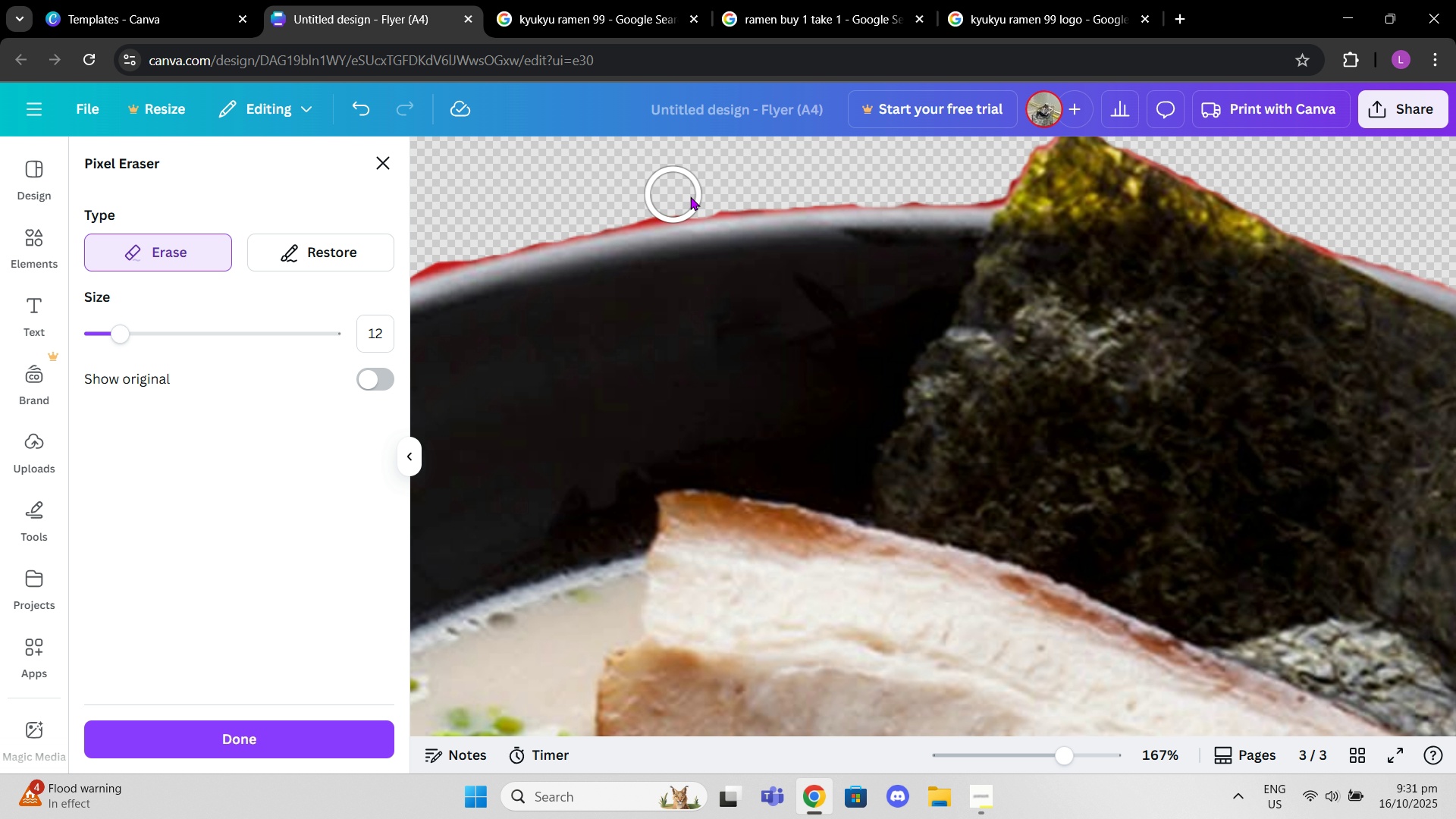 
scroll: coordinate [693, 196], scroll_direction: up, amount: 3.0
 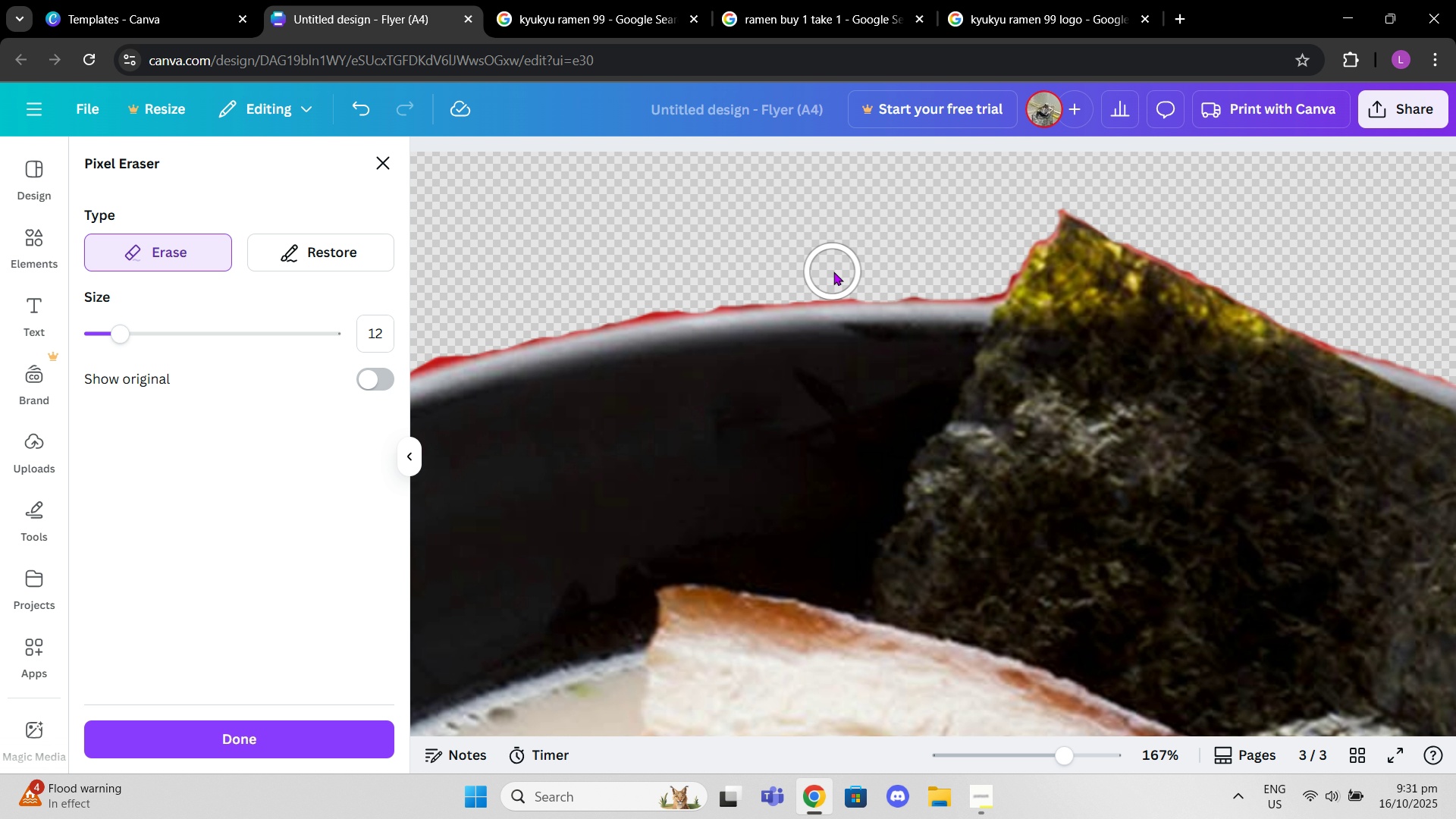 
left_click([840, 275])
 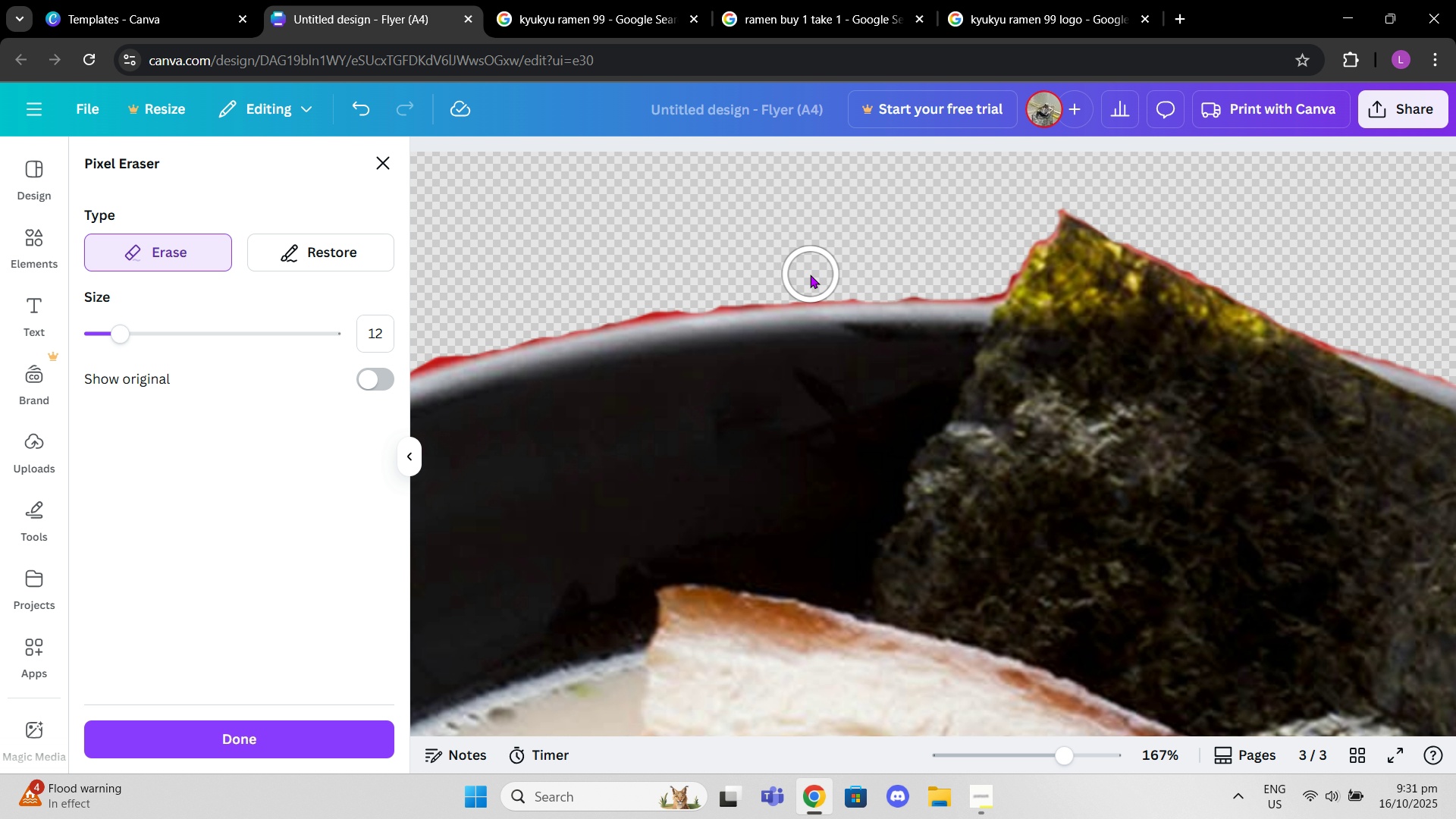 
double_click([810, 275])
 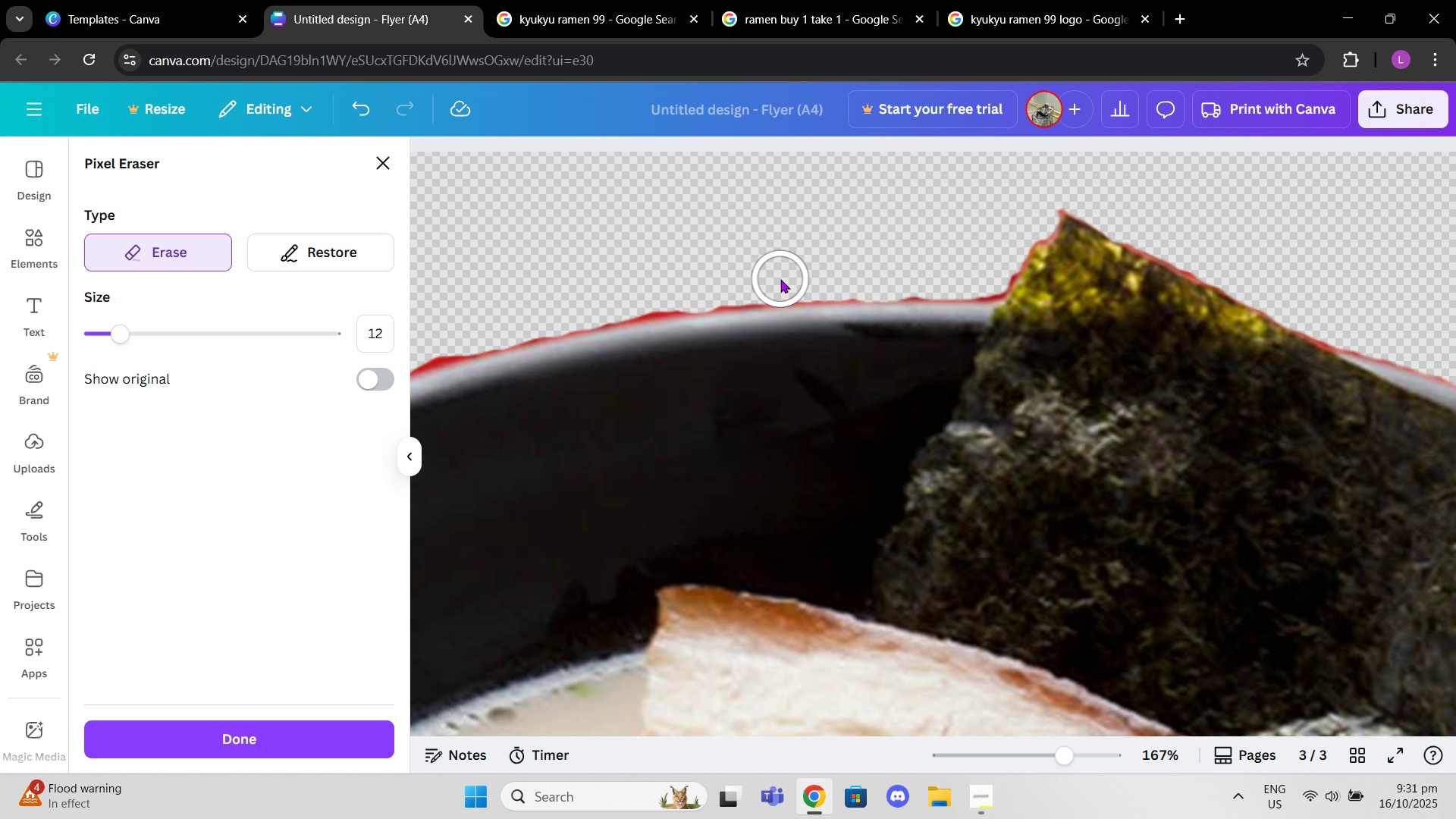 
left_click([780, 279])
 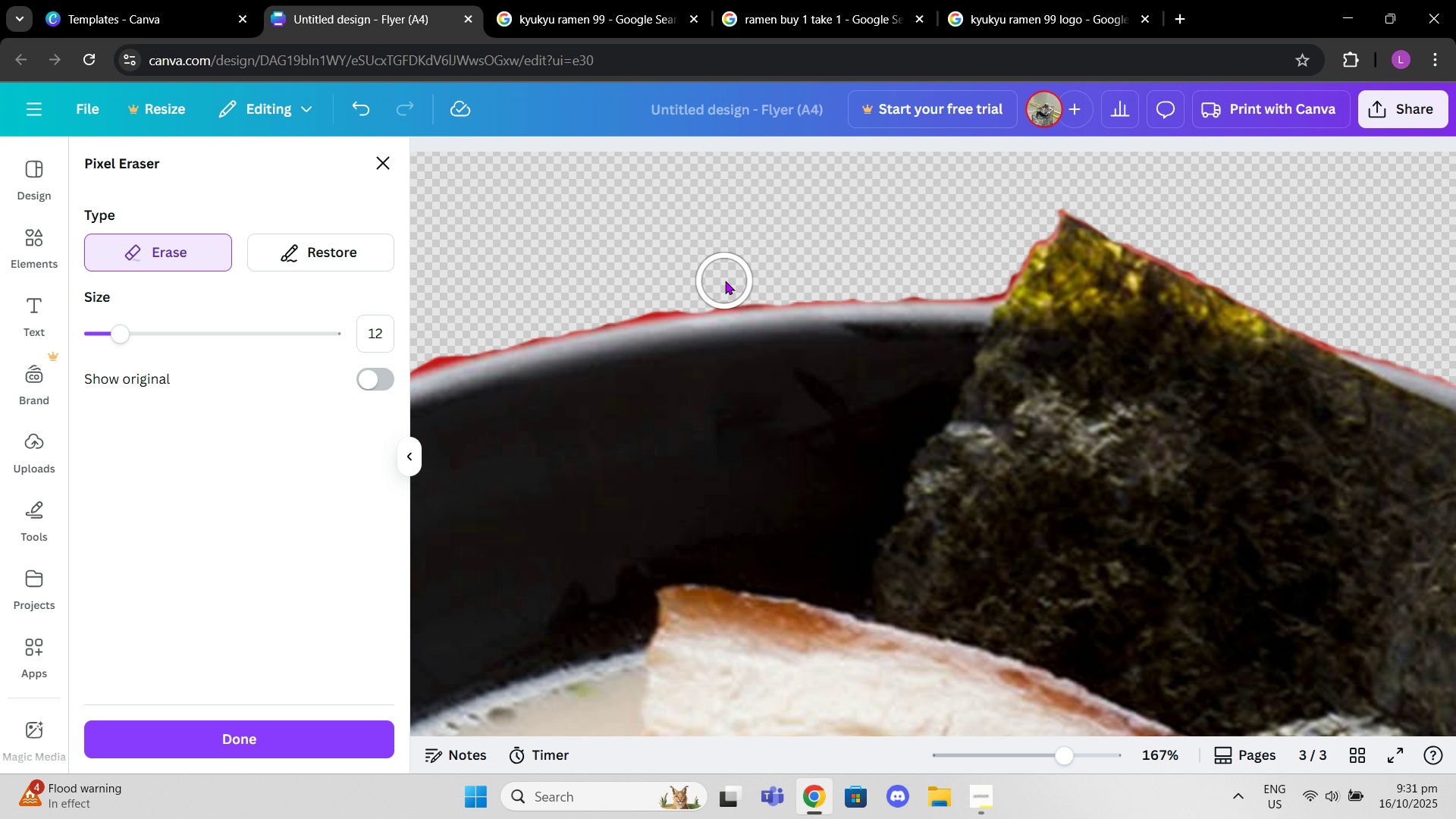 
left_click([725, 281])
 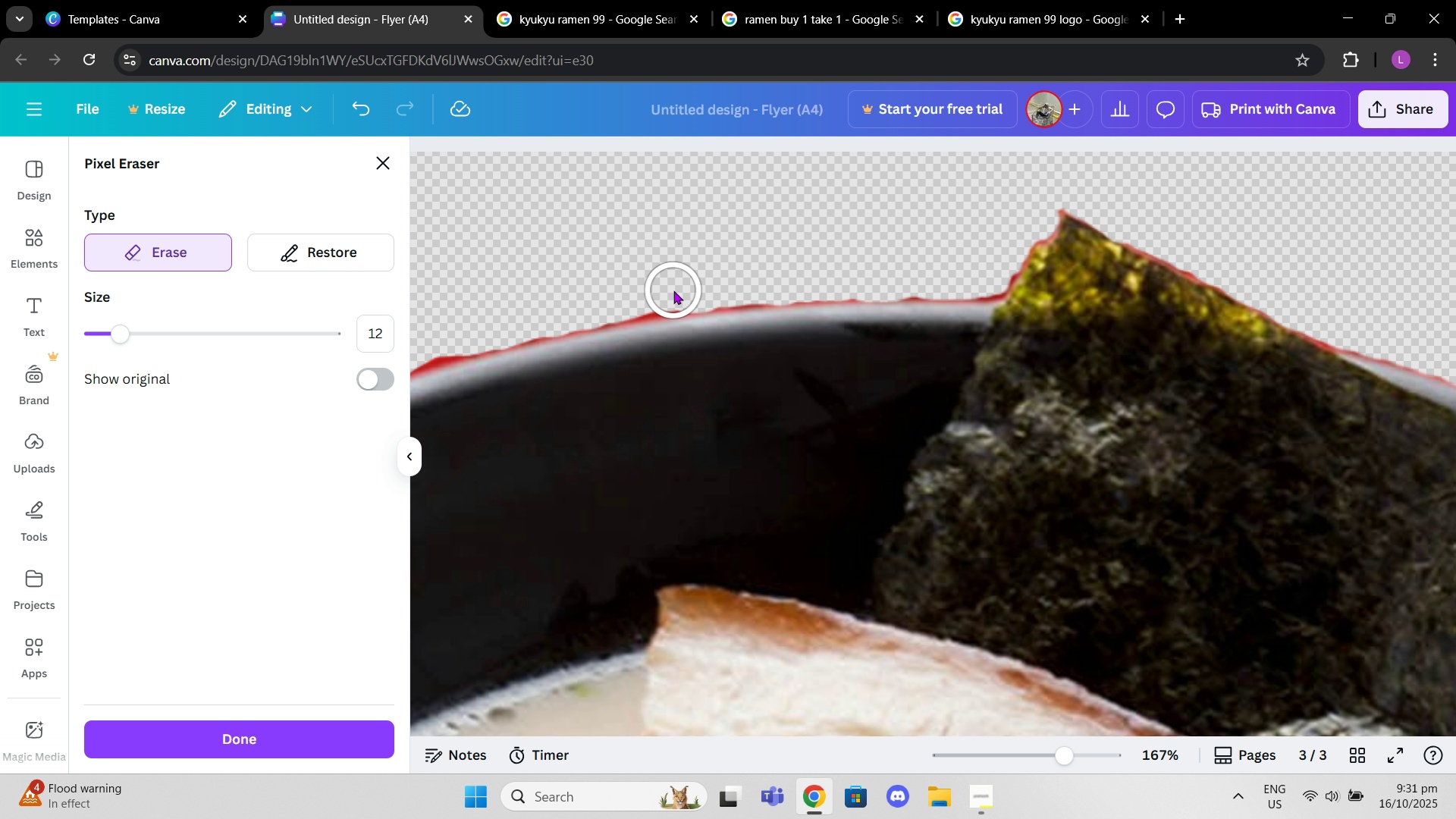 
left_click([673, 290])
 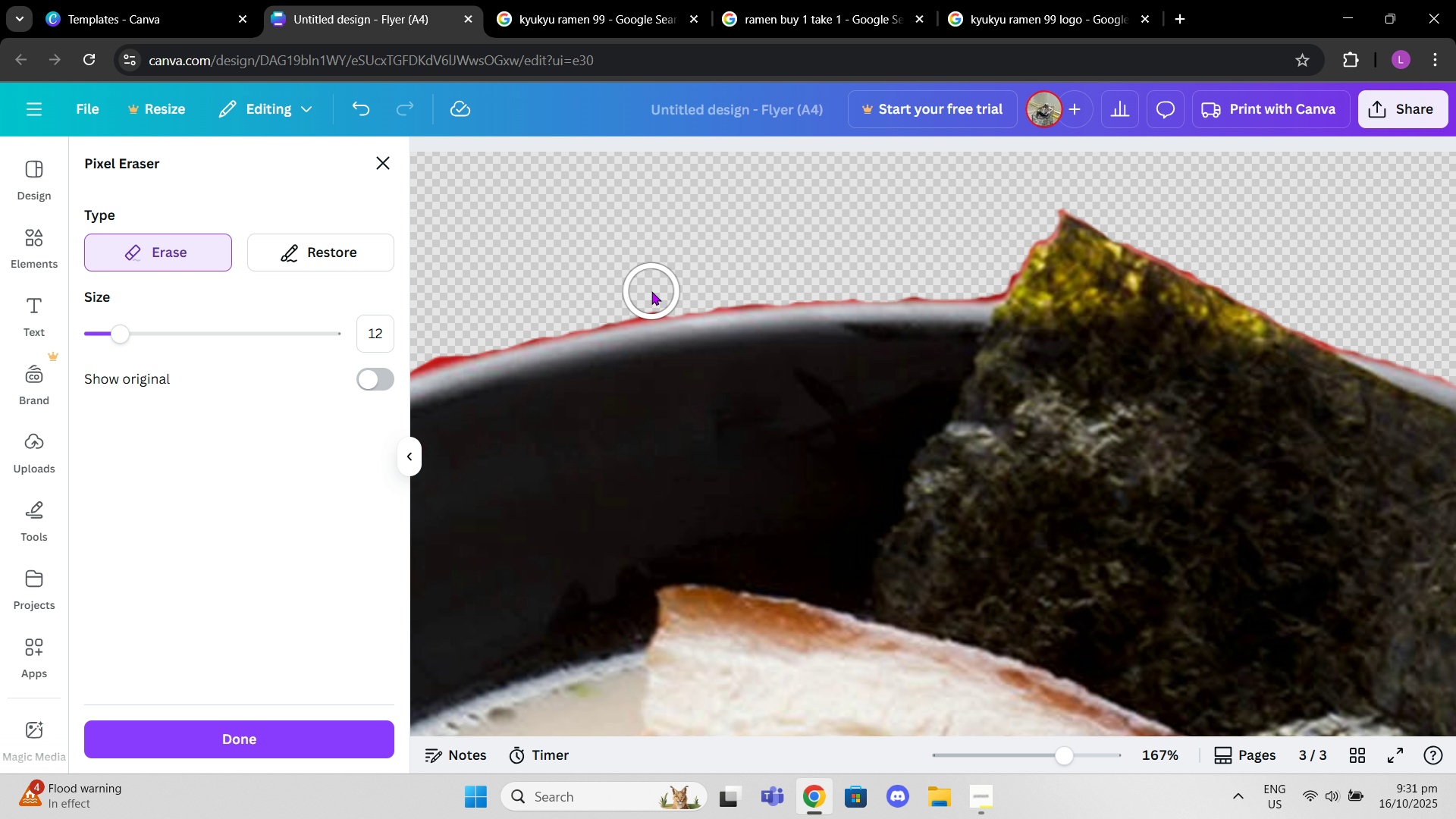 
left_click([651, 291])
 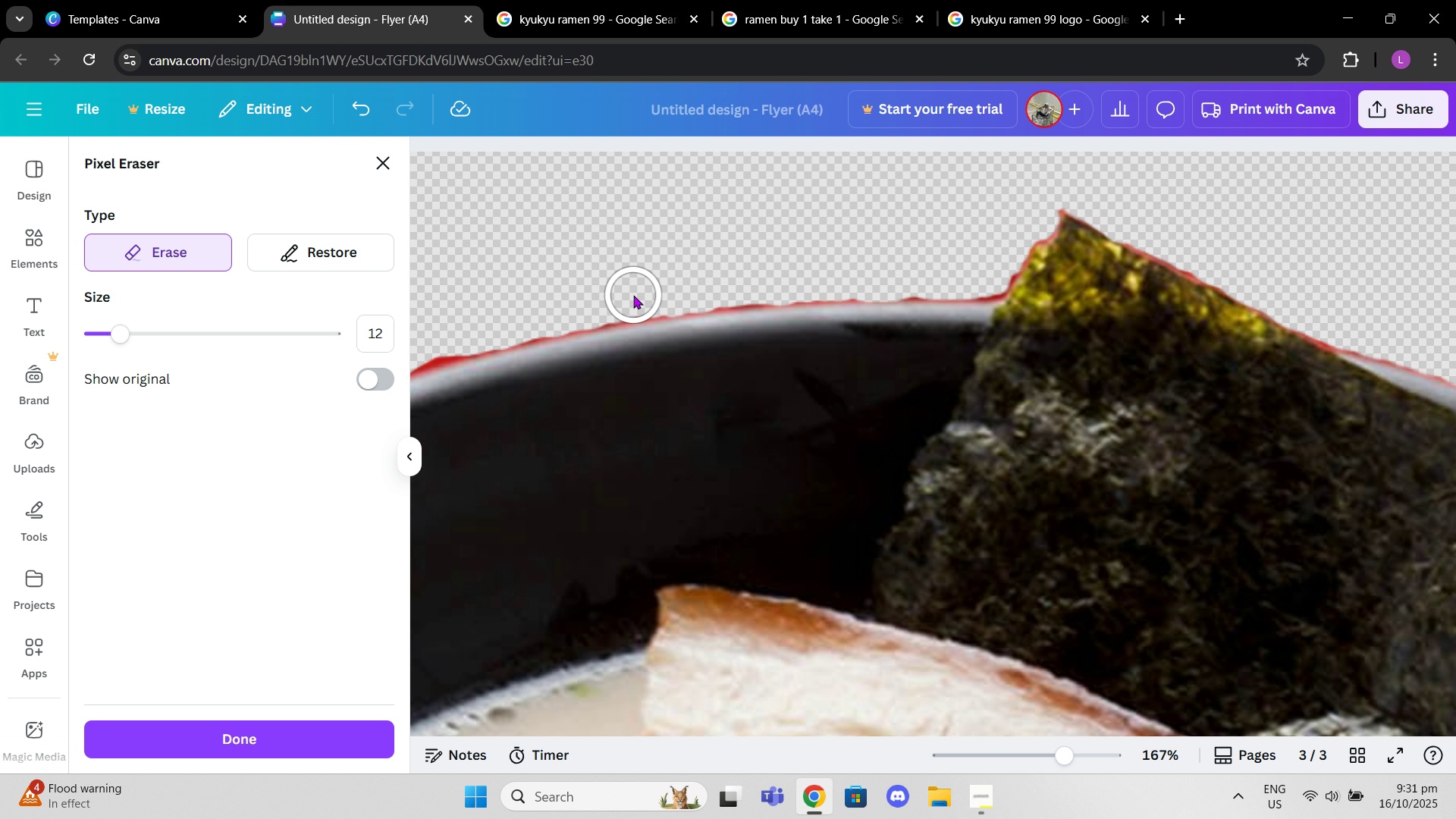 
left_click([633, 295])
 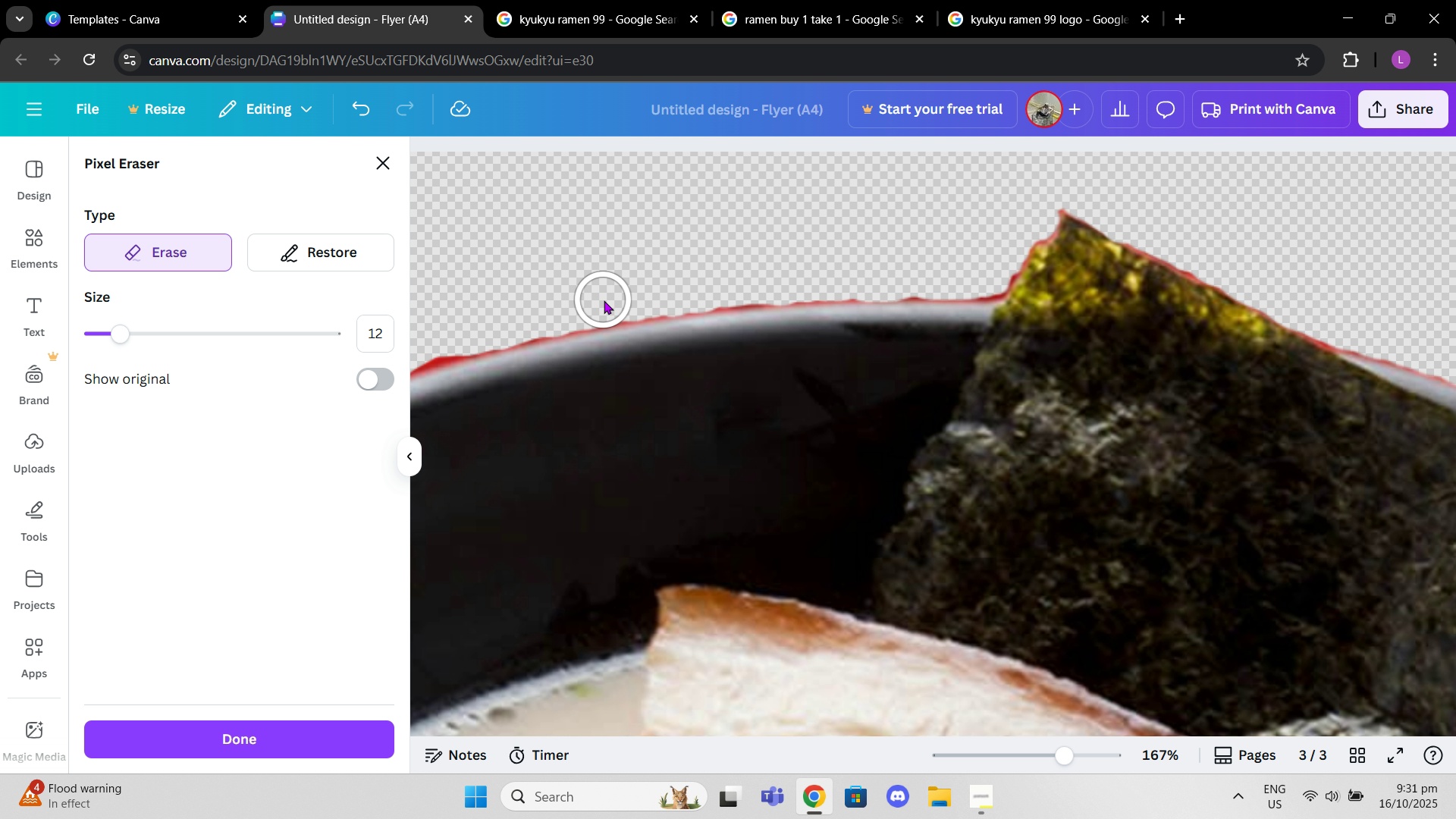 
left_click([604, 300])
 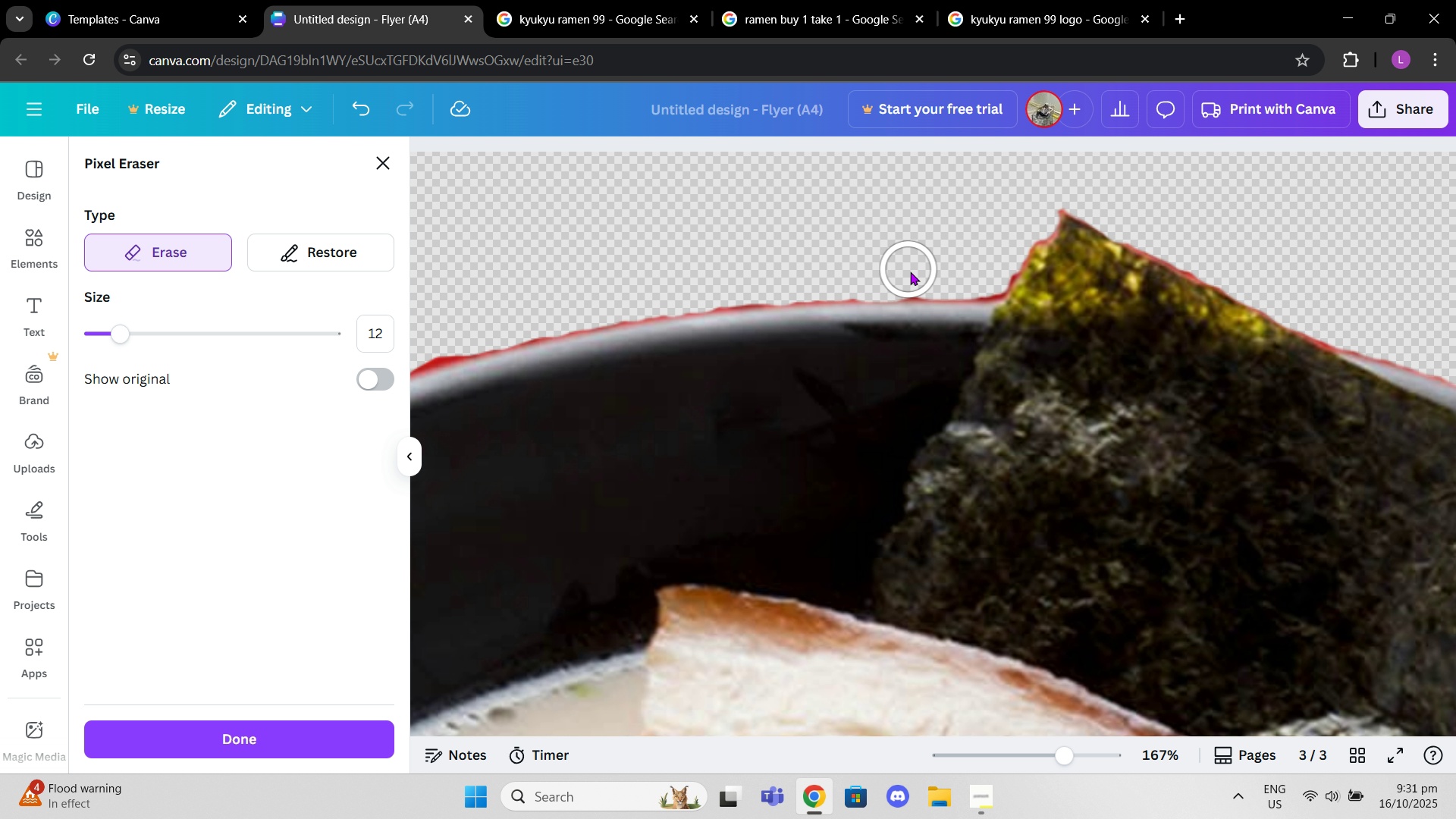 
left_click([912, 274])
 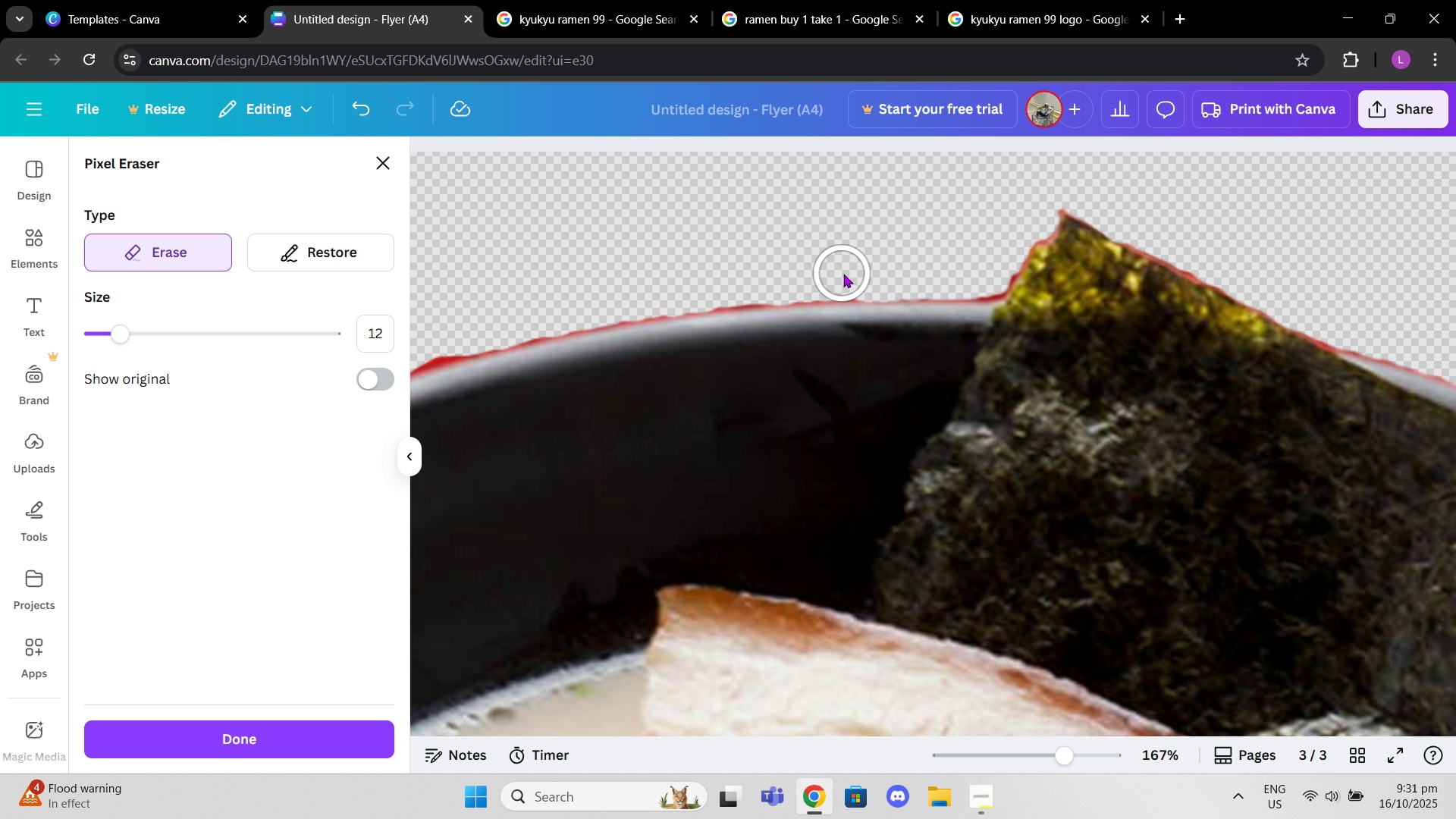 
left_click([846, 274])
 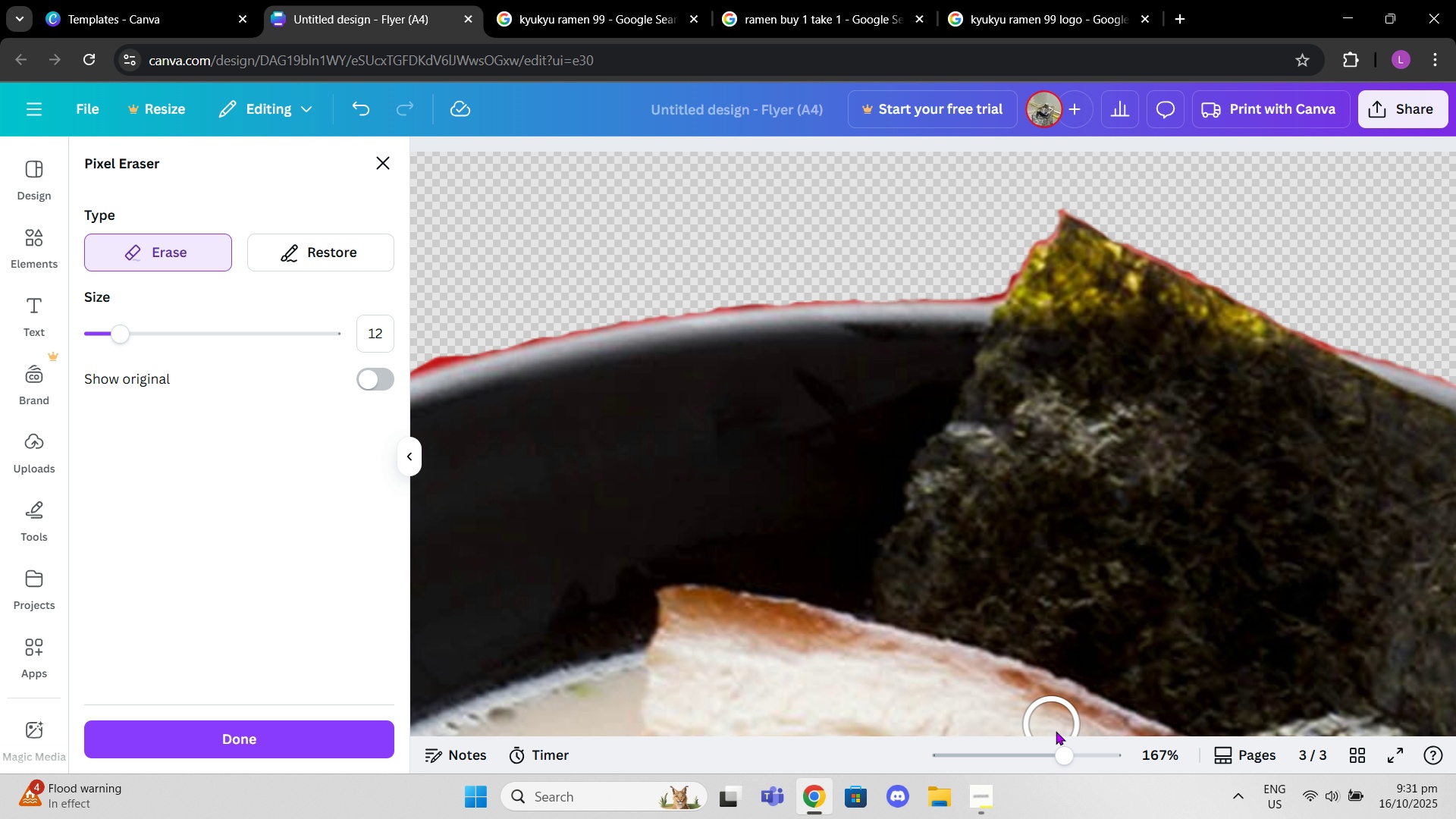 
left_click_drag(start_coordinate=[1065, 751], to_coordinate=[1018, 733])
 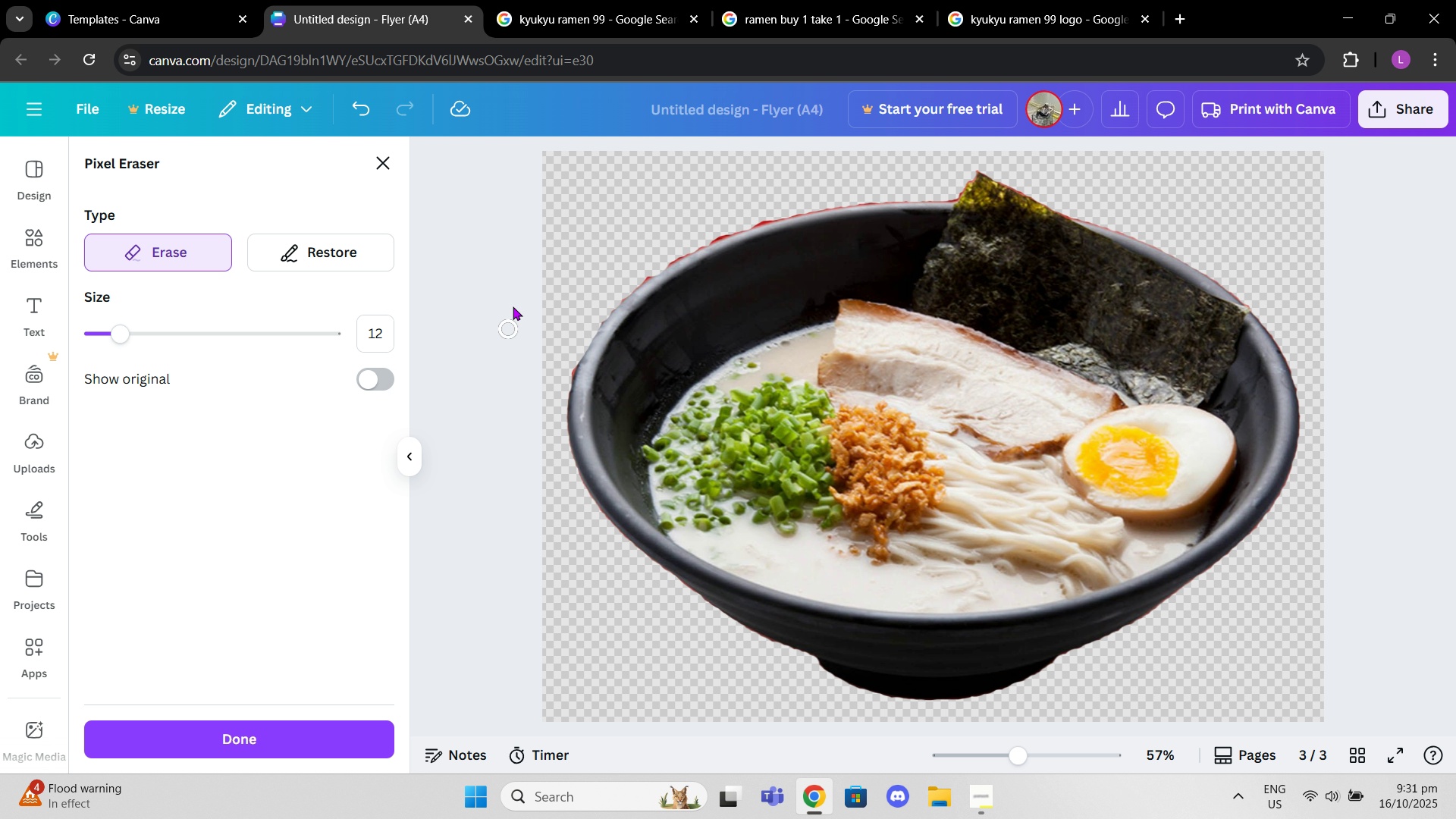 
scroll: coordinate [519, 257], scroll_direction: up, amount: 2.0
 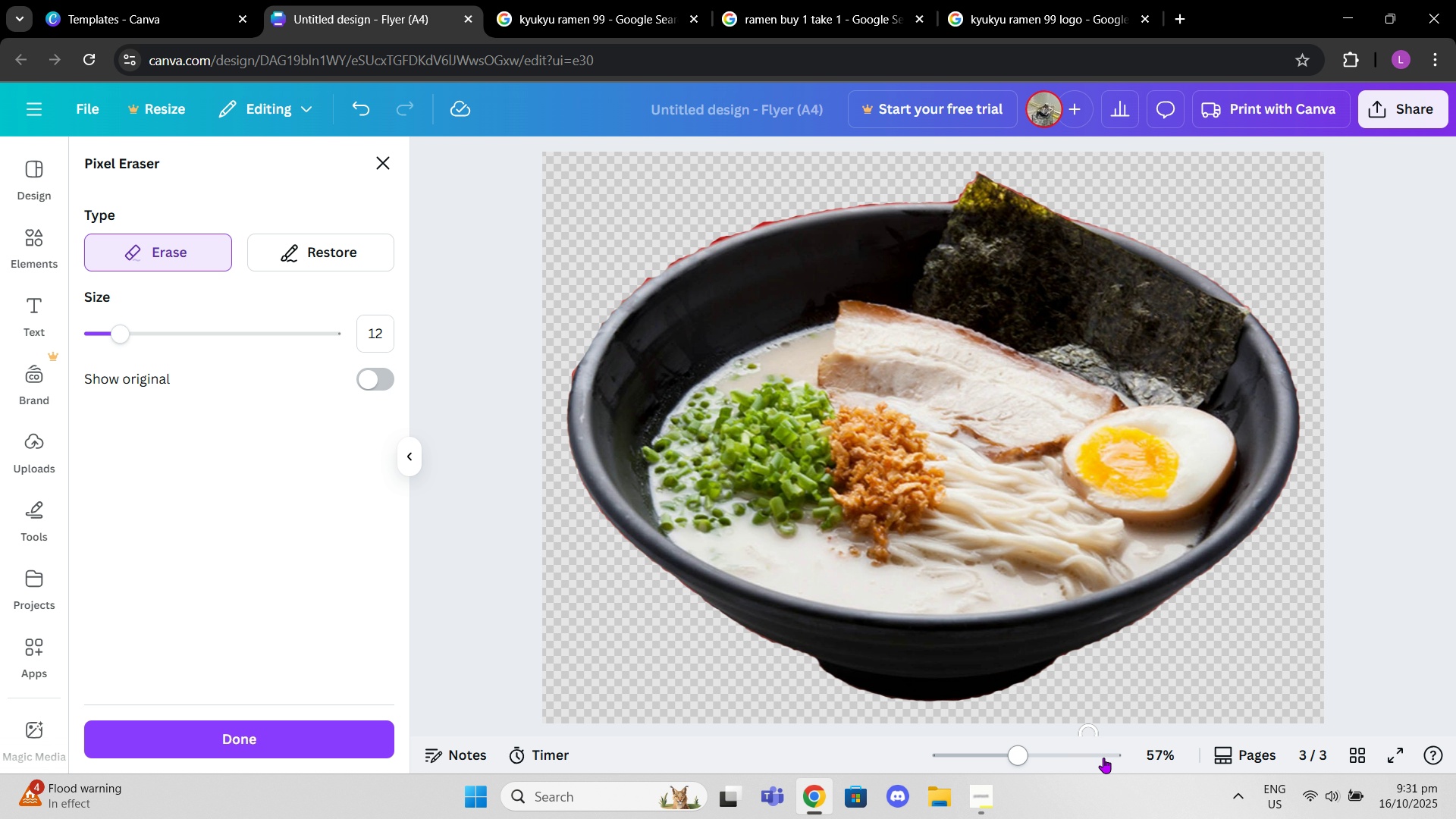 
left_click_drag(start_coordinate=[1036, 750], to_coordinate=[1054, 755])
 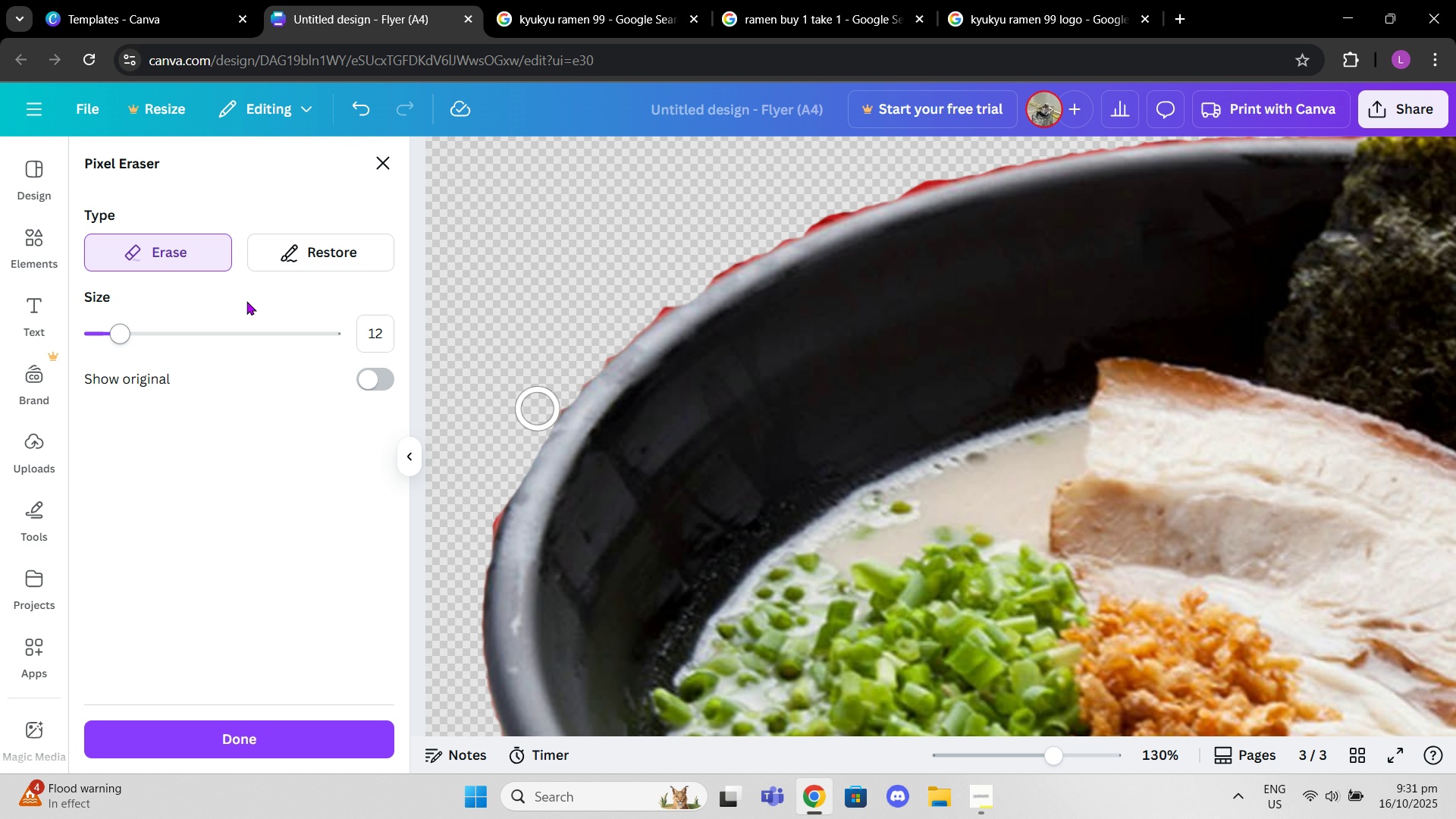 
left_click([268, 242])
 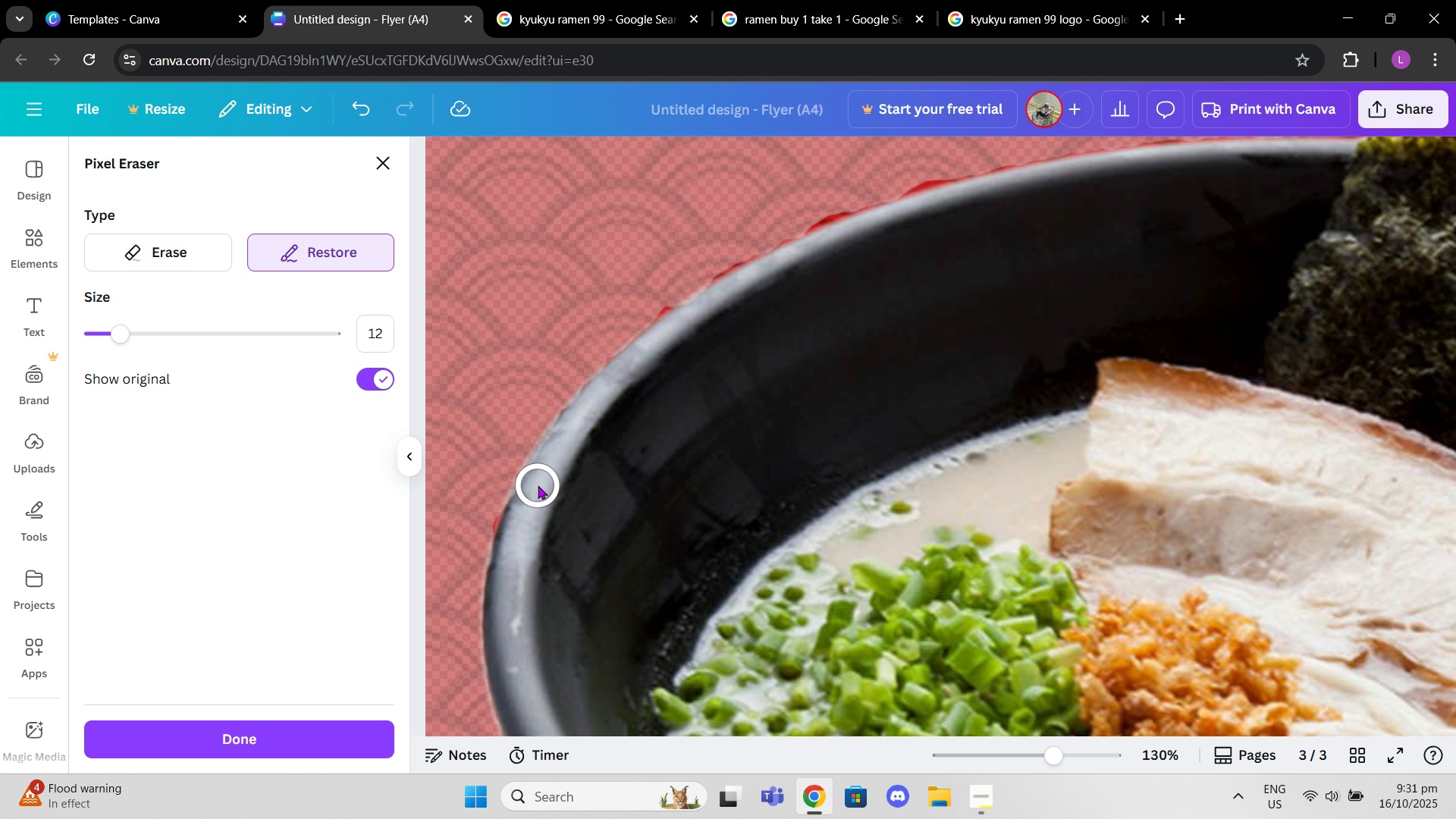 
left_click([539, 485])
 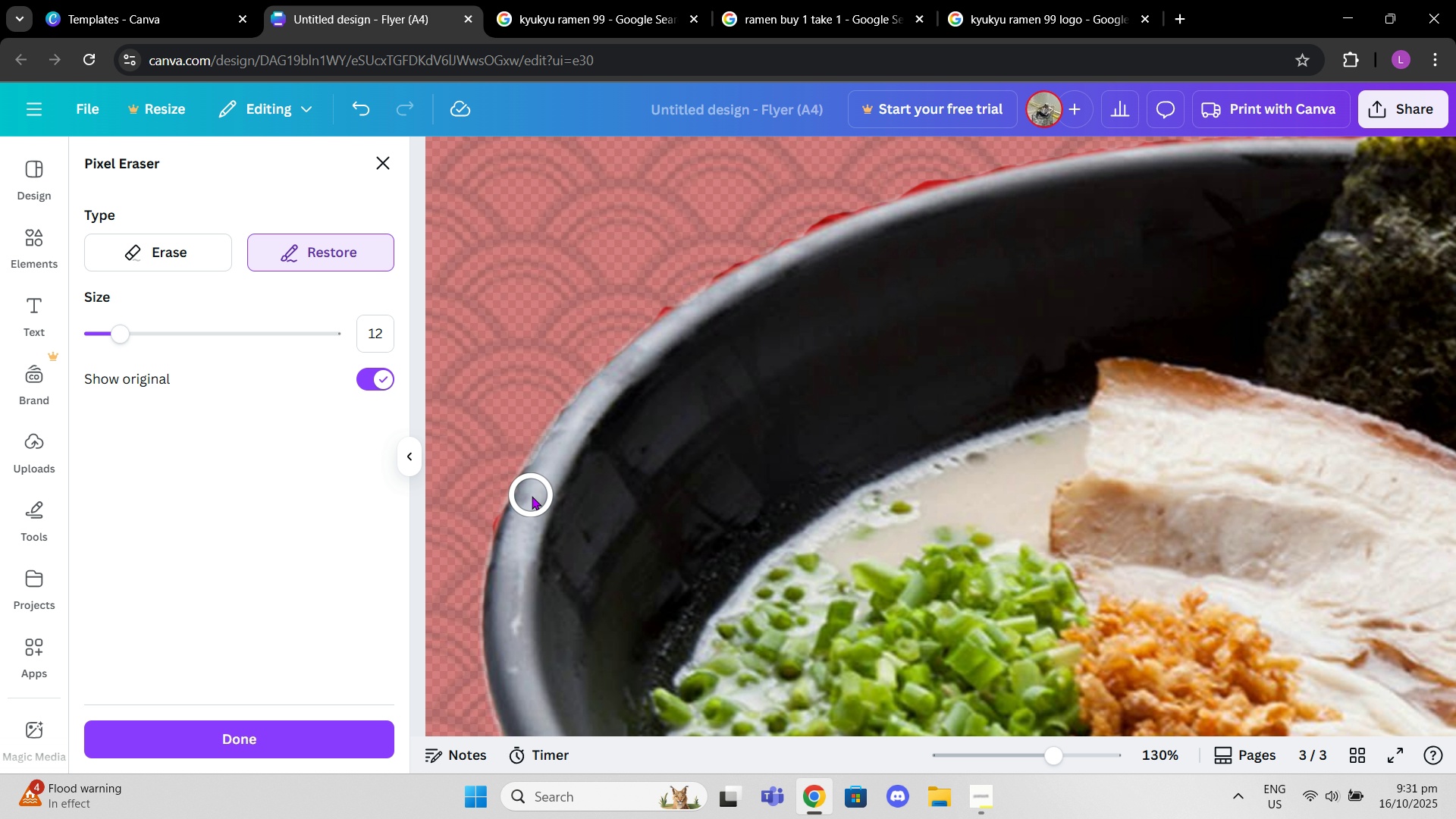 
left_click_drag(start_coordinate=[532, 497], to_coordinate=[777, 270])
 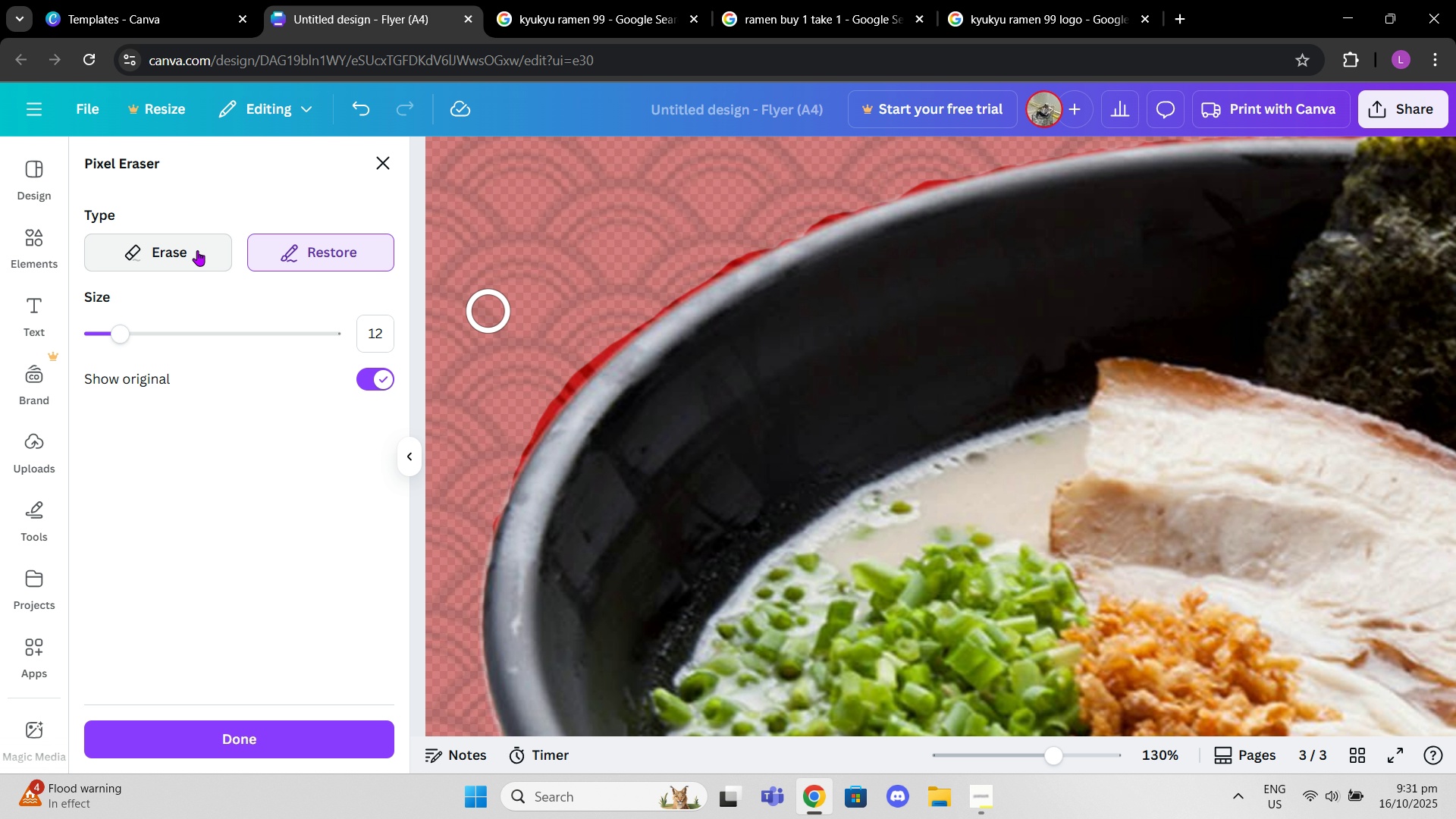 
left_click([197, 250])
 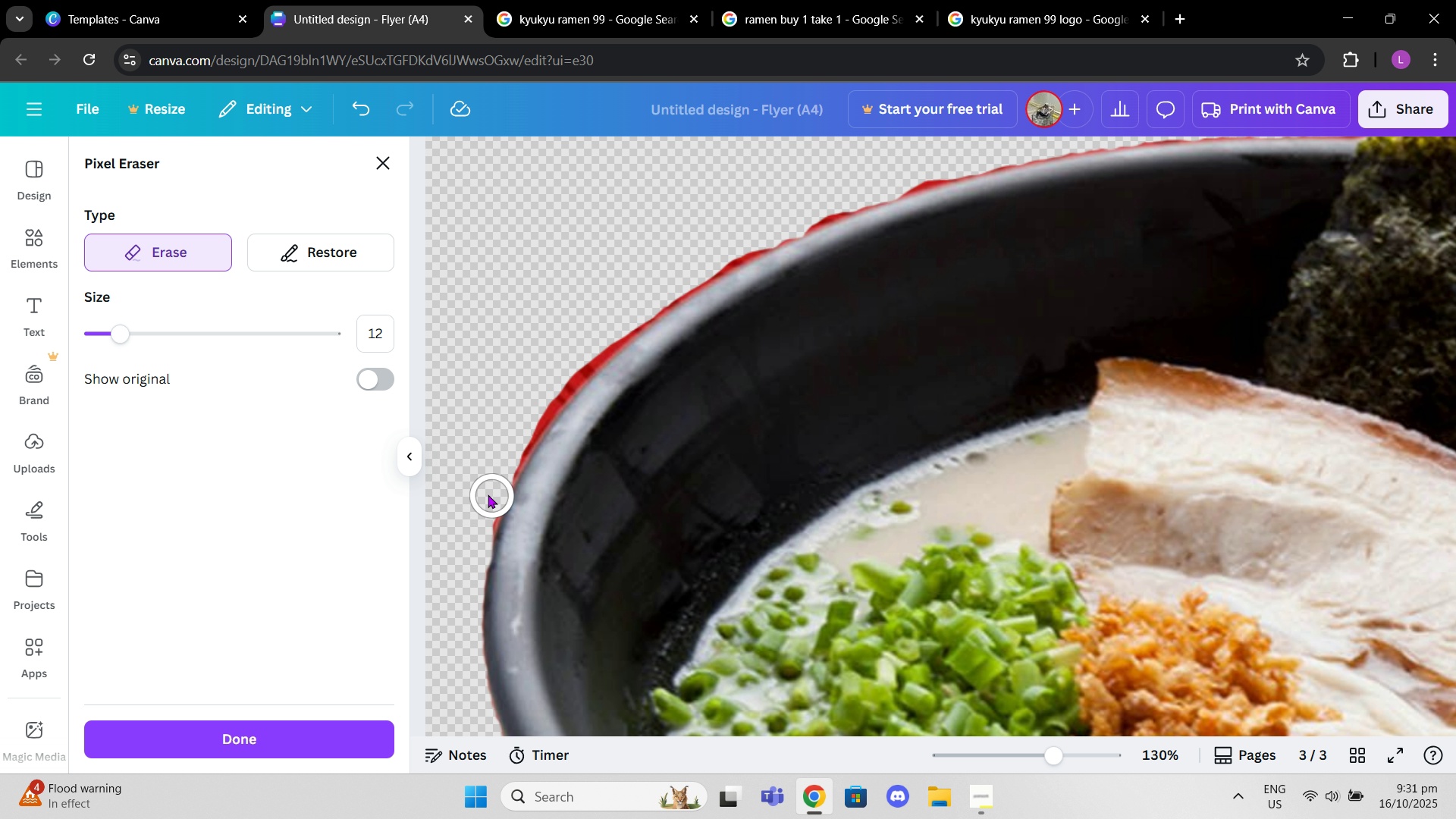 
left_click_drag(start_coordinate=[481, 508], to_coordinate=[476, 522])
 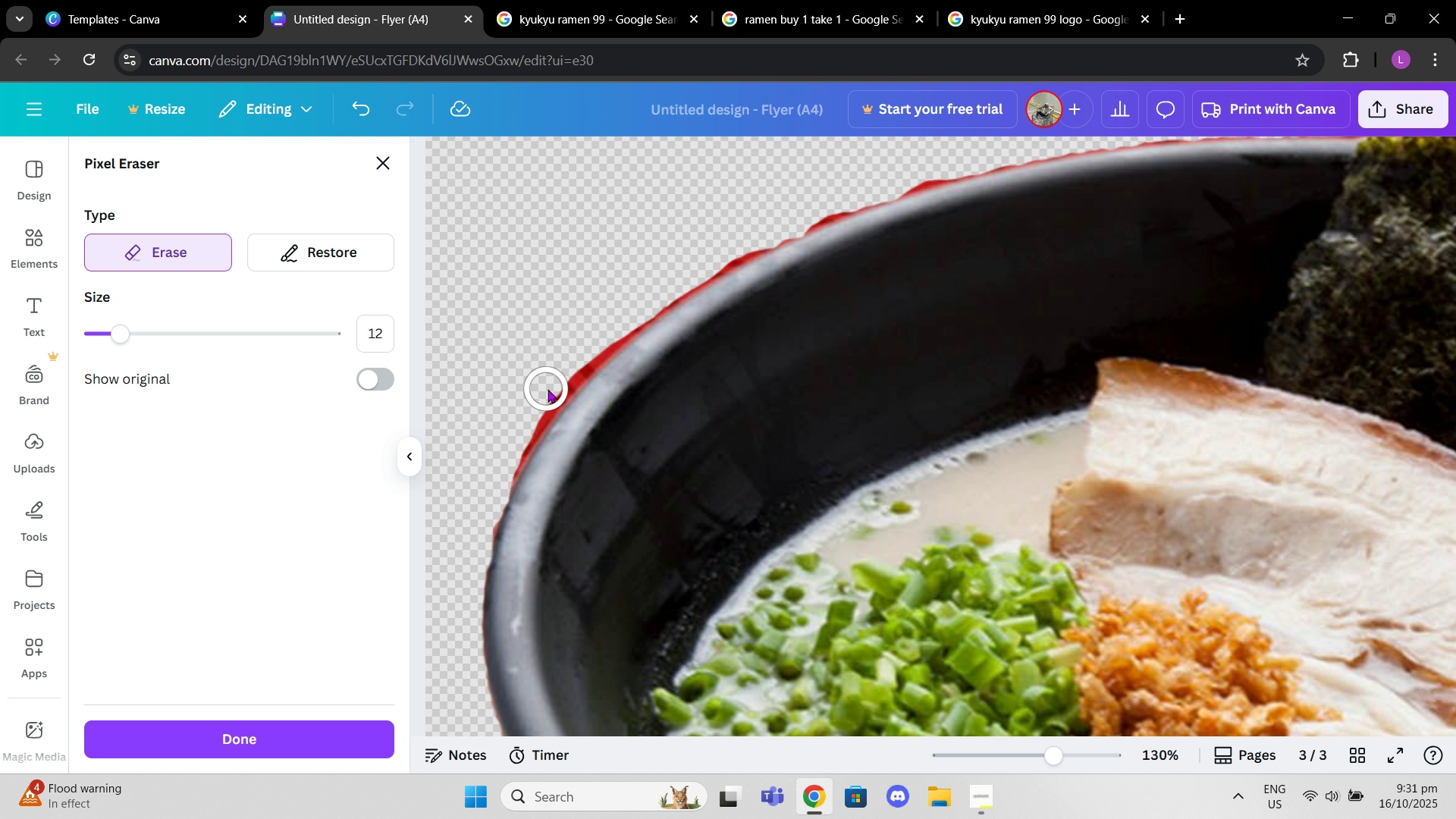 
left_click([550, 391])
 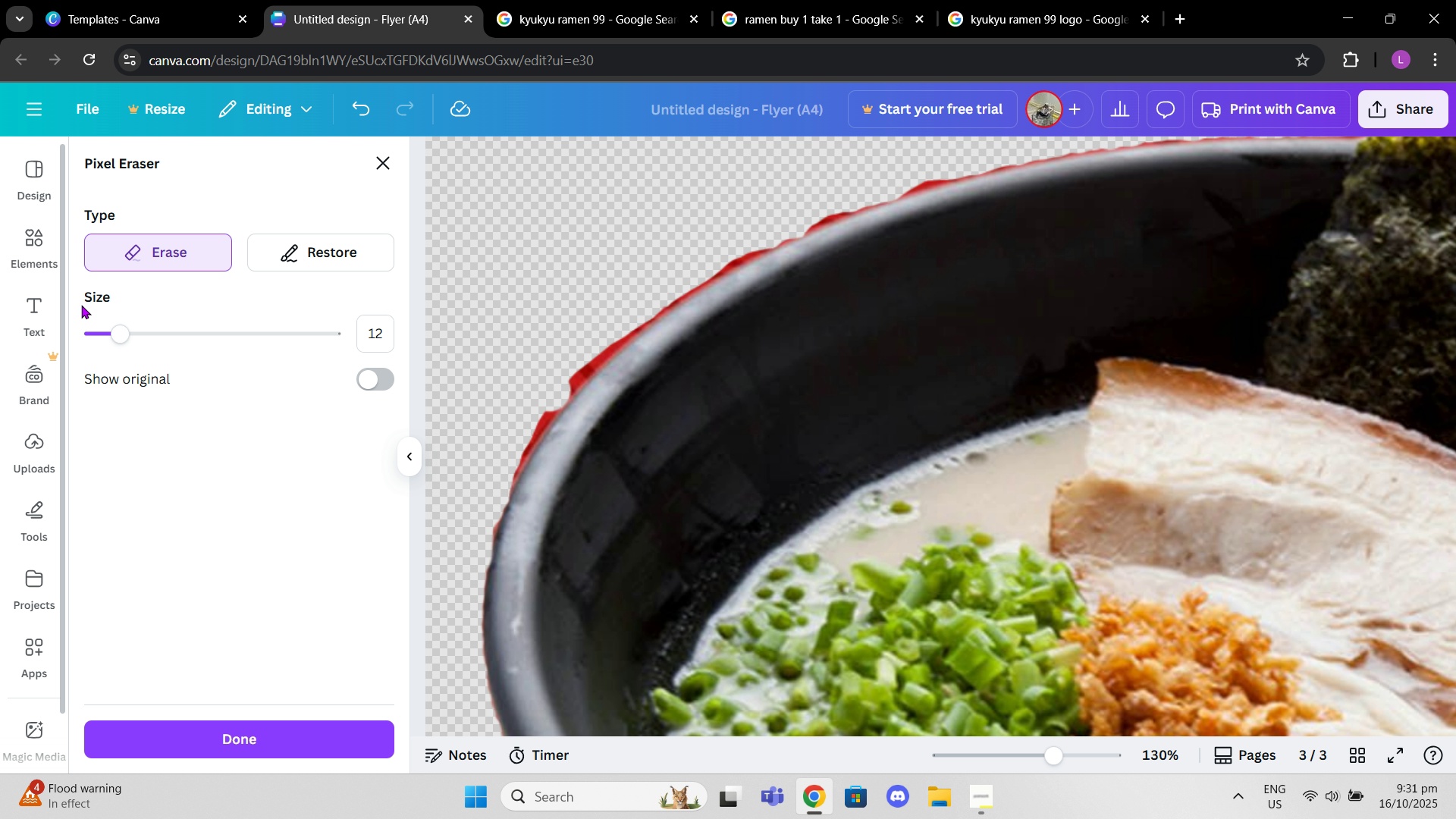 
left_click_drag(start_coordinate=[113, 325], to_coordinate=[136, 331])
 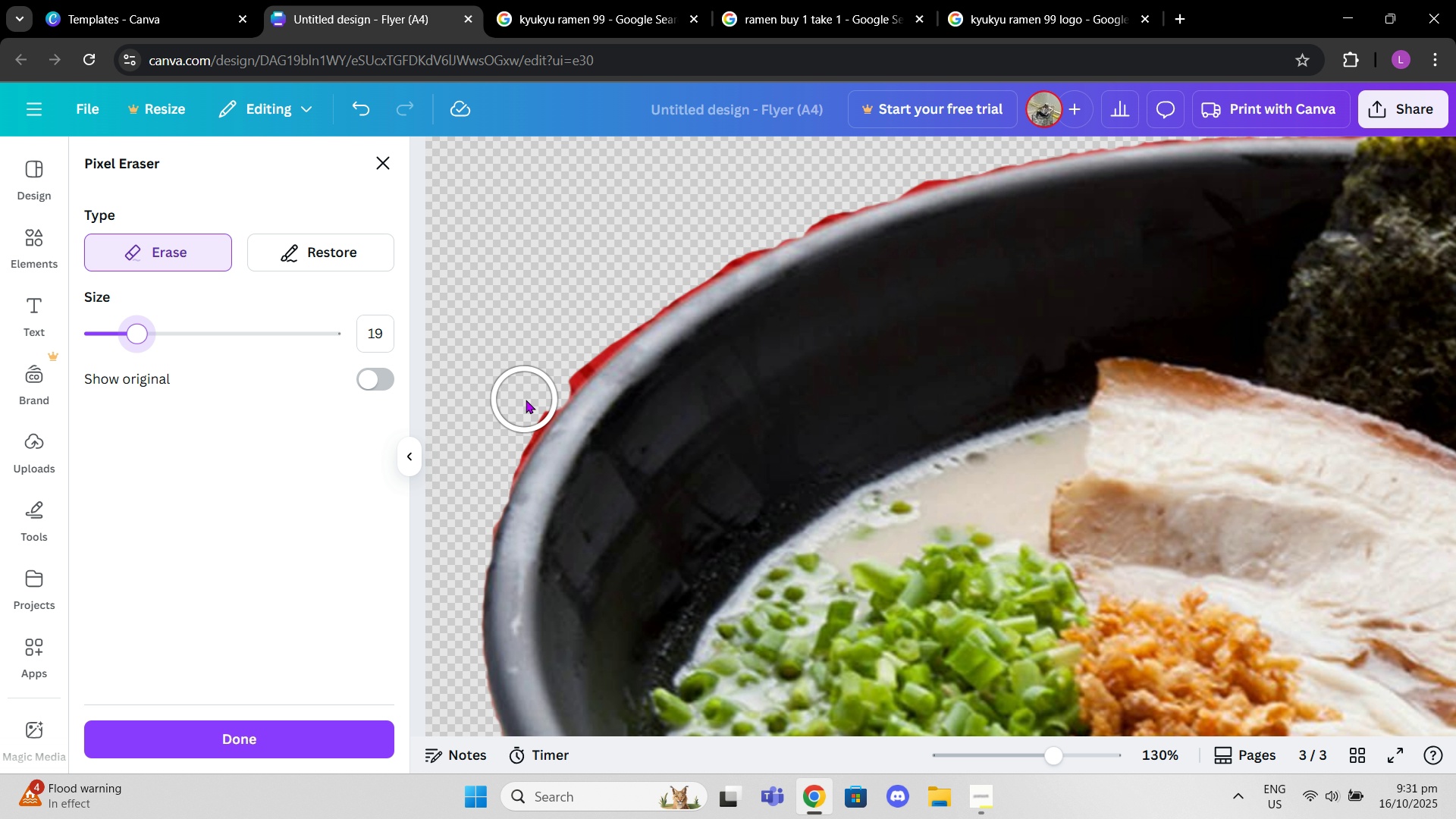 
left_click([526, 400])
 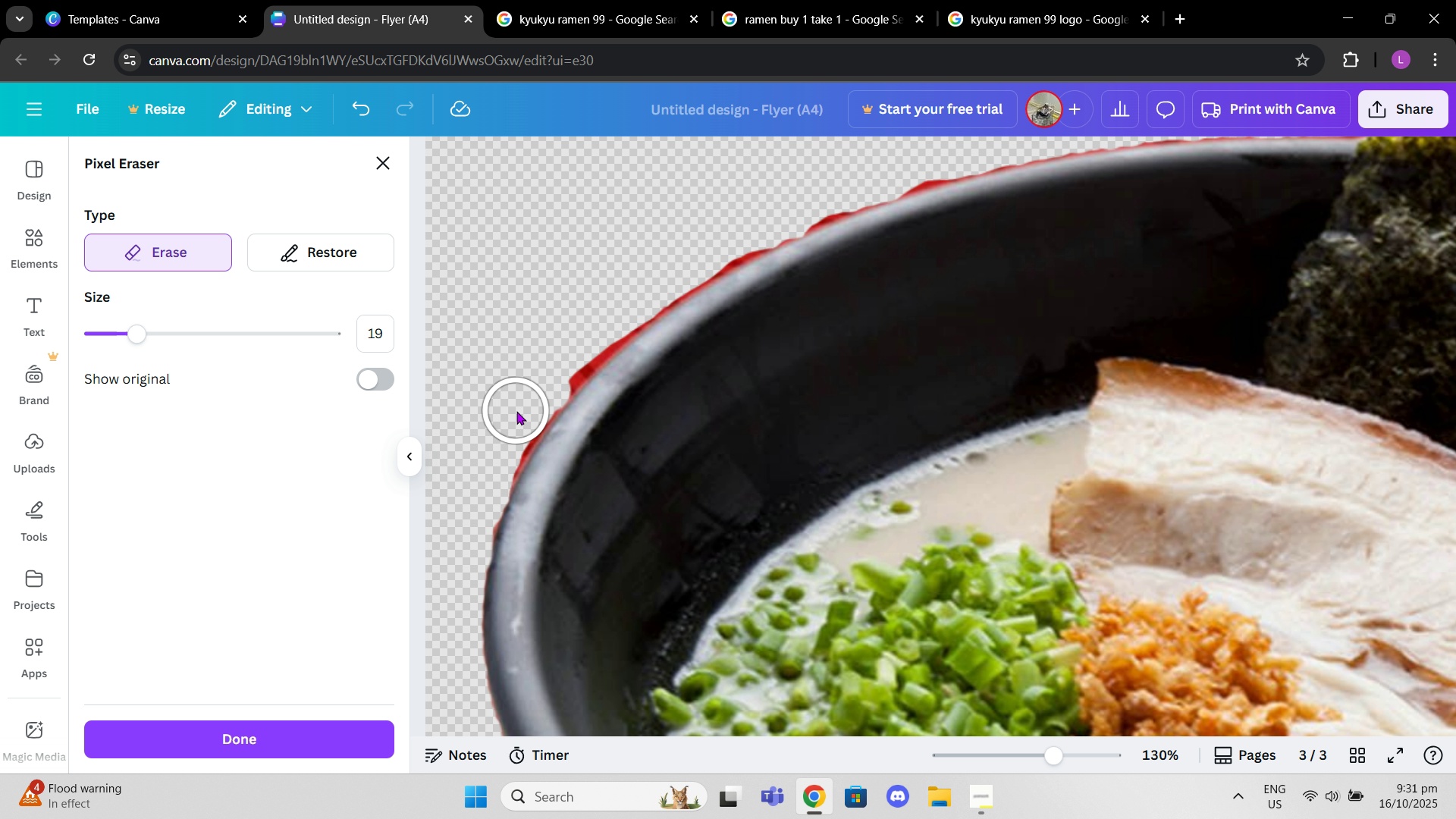 
left_click([516, 411])
 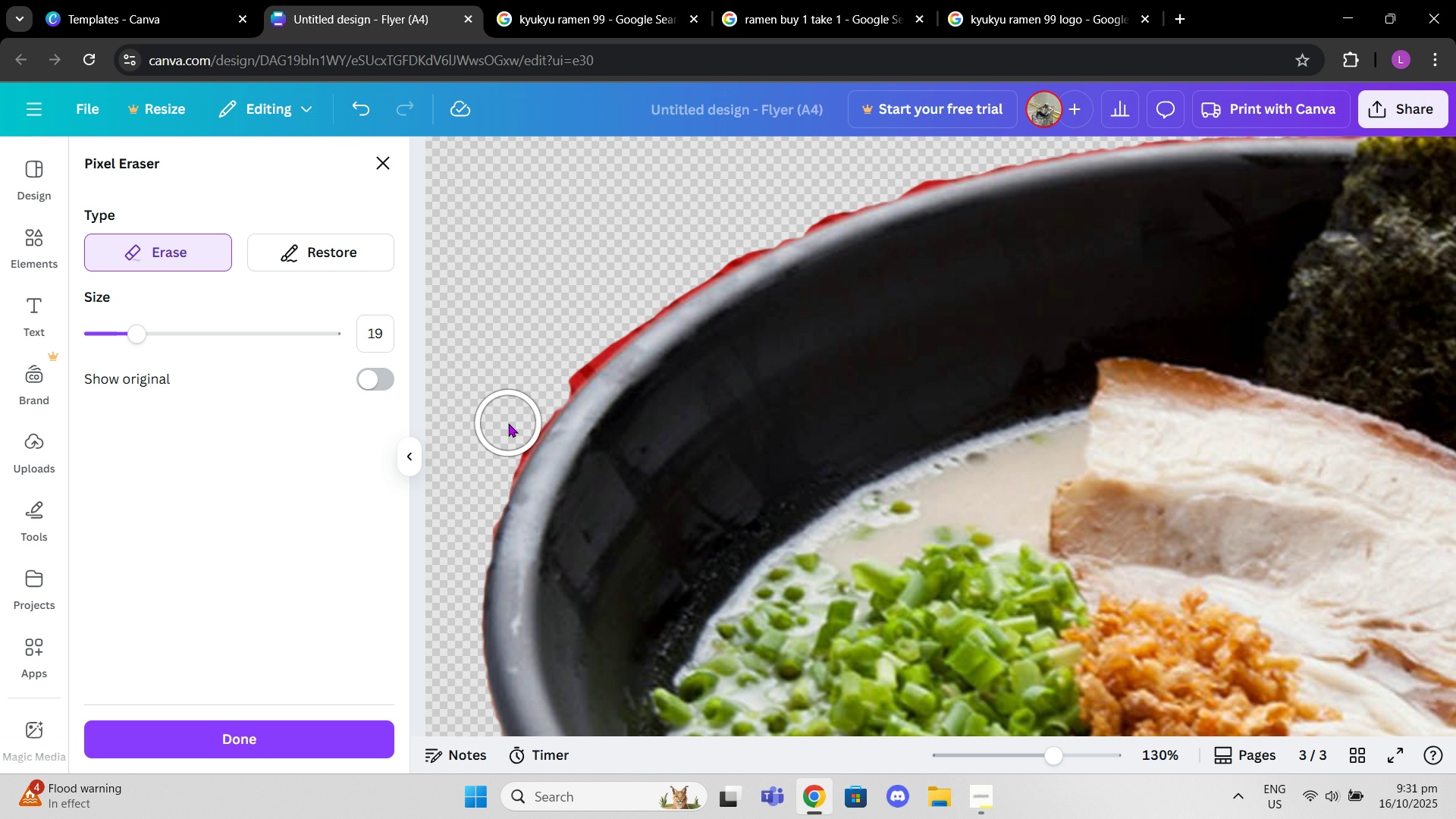 
left_click([508, 423])
 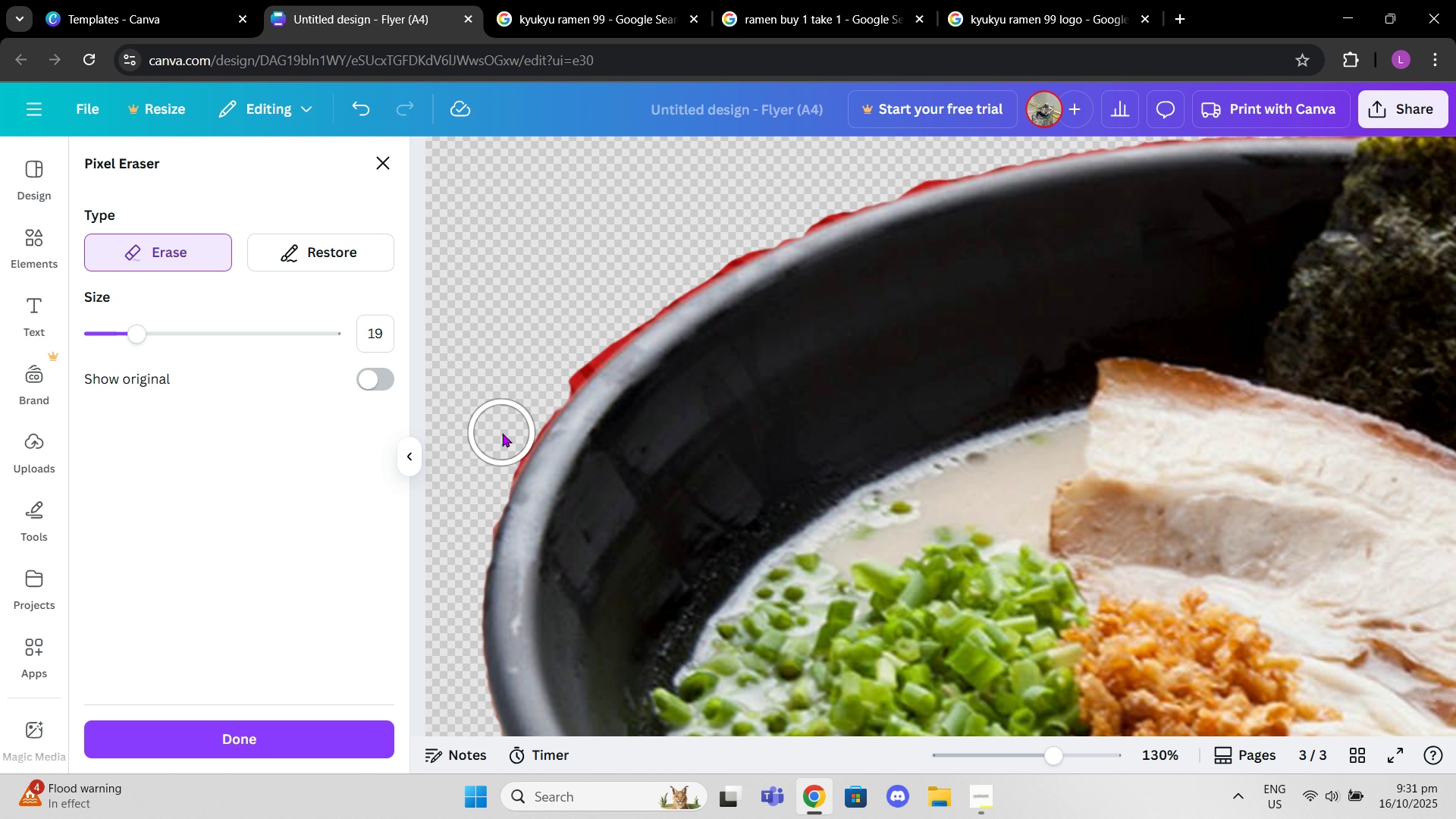 
left_click([504, 433])
 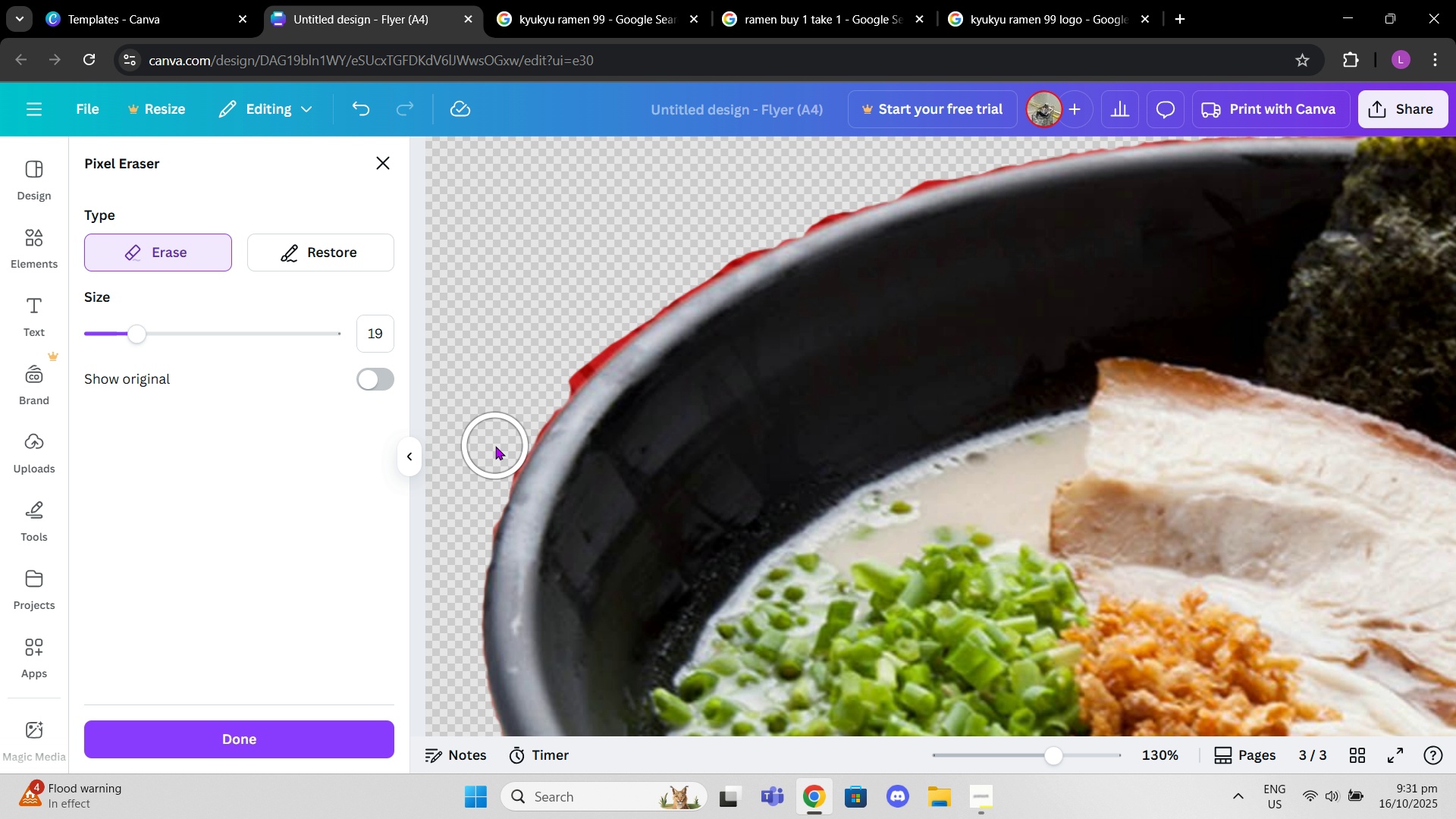 
left_click([495, 446])
 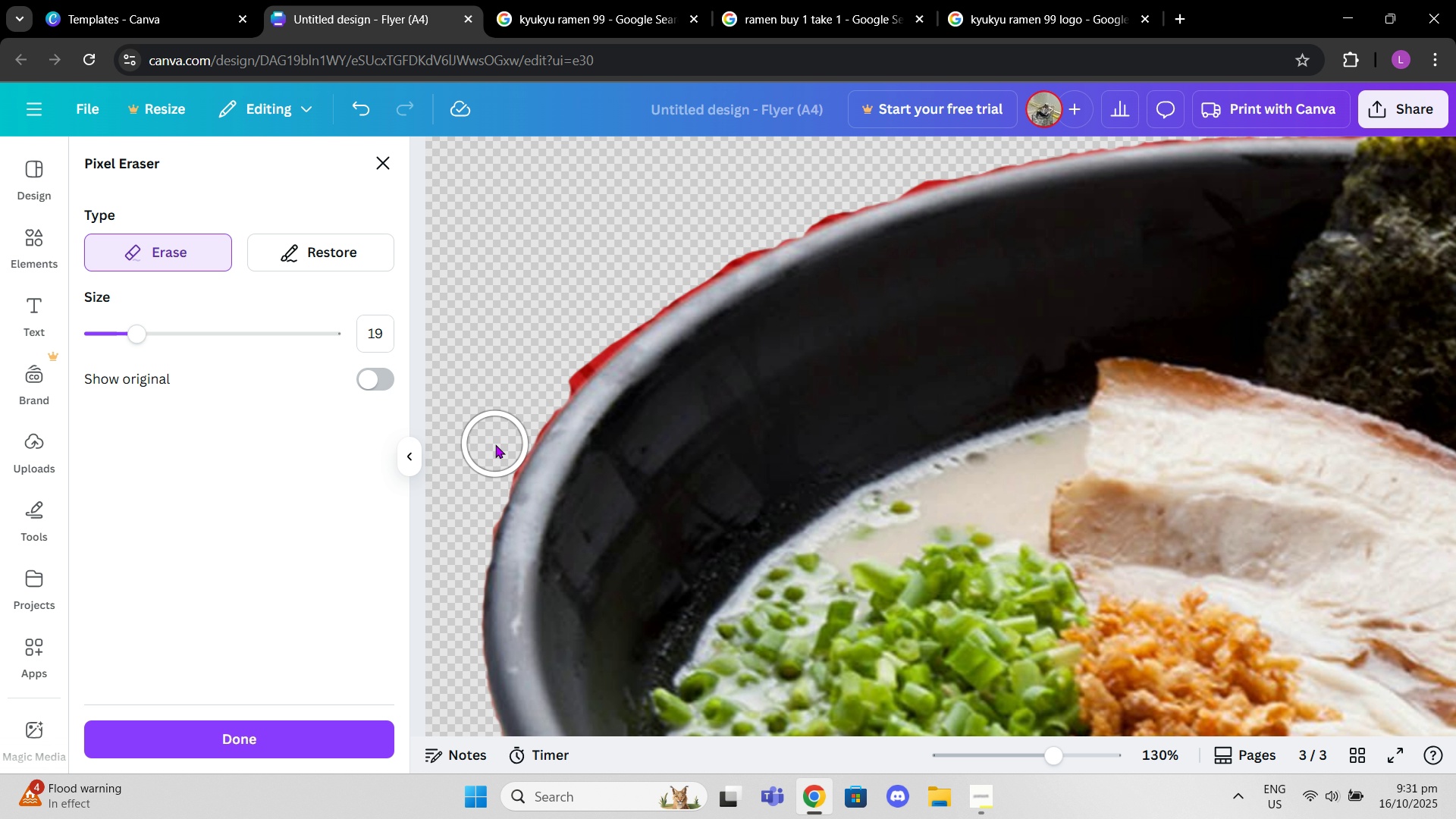 
left_click([497, 442])
 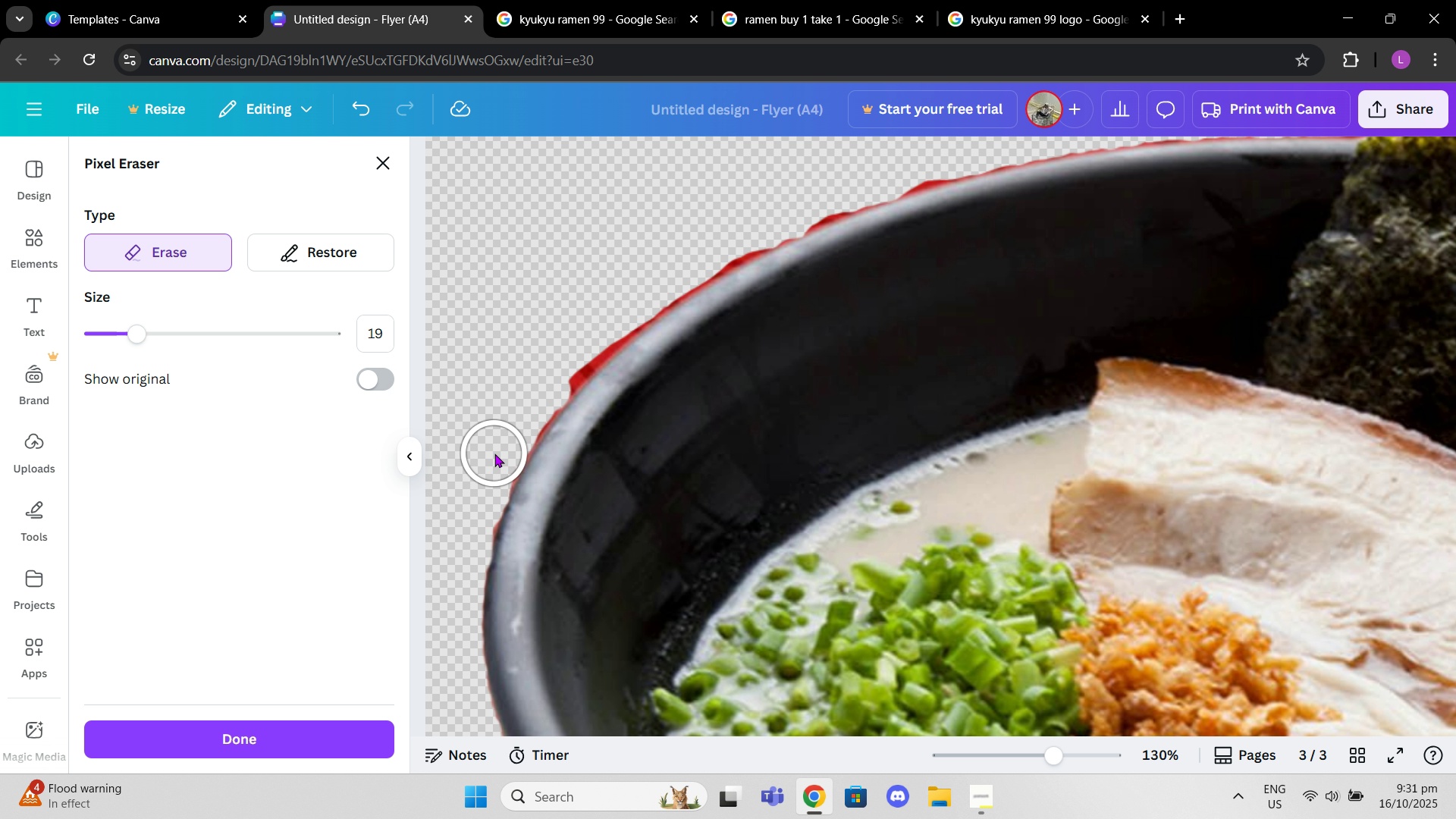 
left_click([494, 453])
 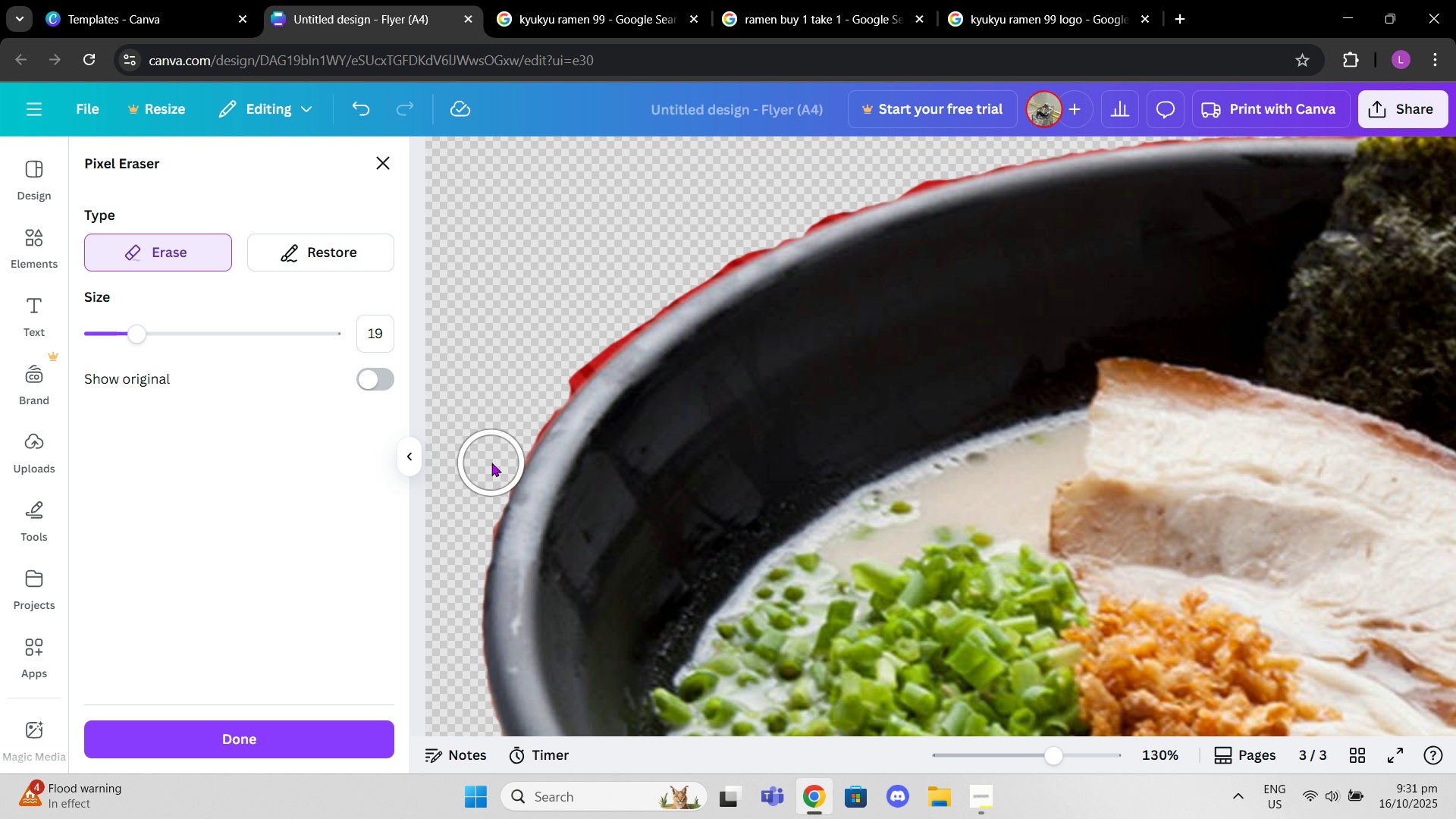 
left_click([491, 463])
 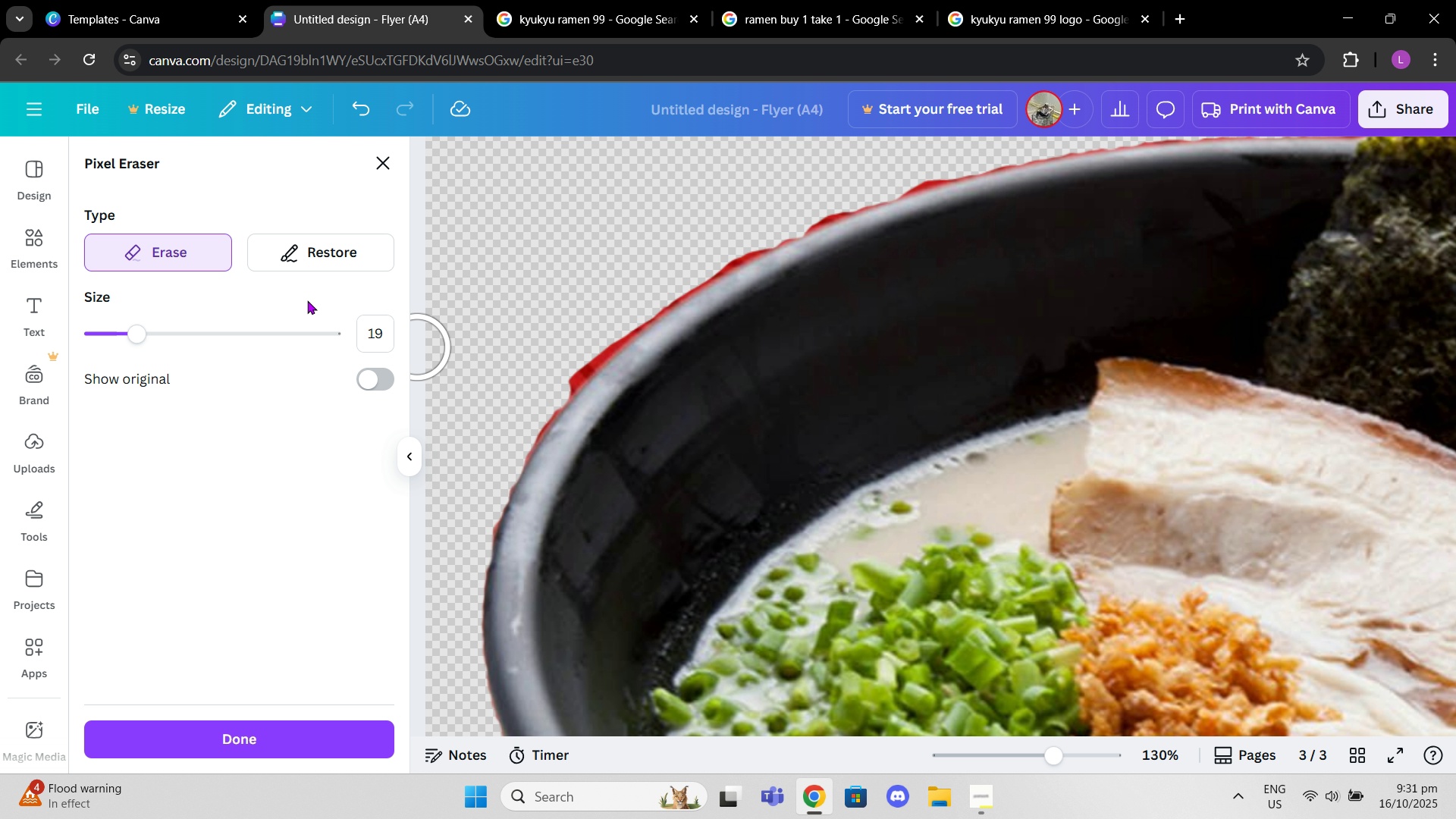 
left_click([308, 262])
 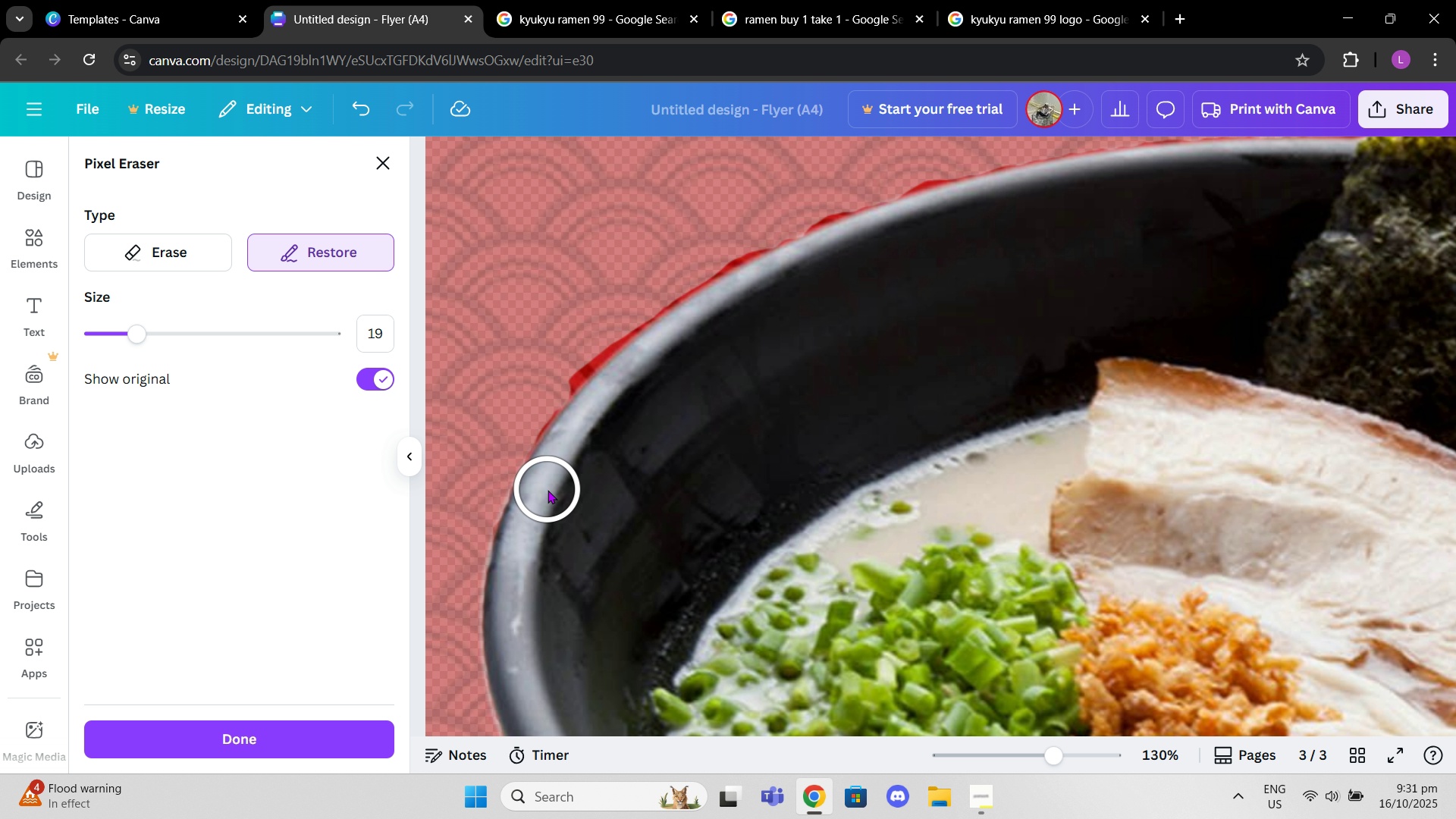 
left_click([548, 490])
 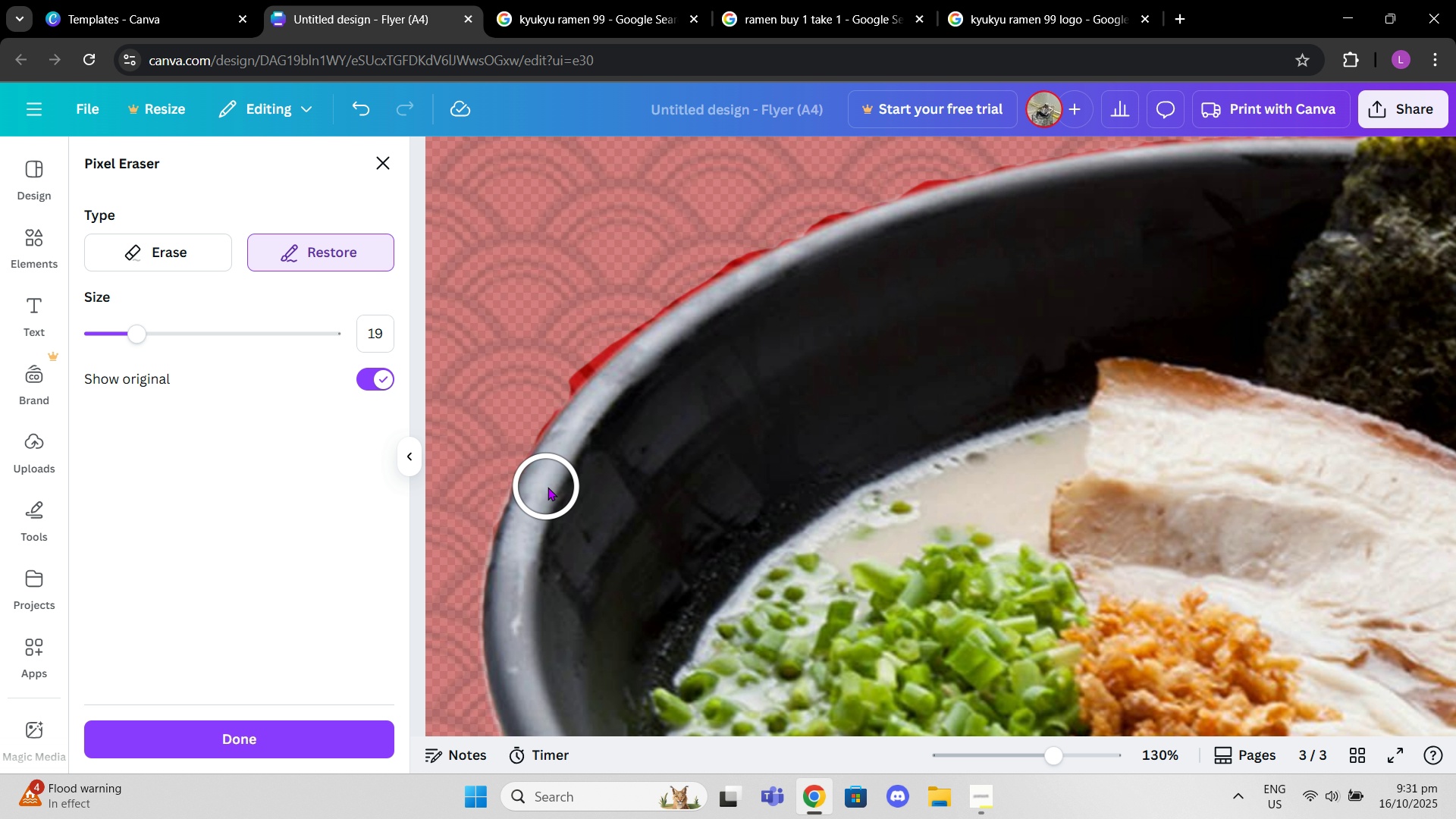 
left_click([548, 486])
 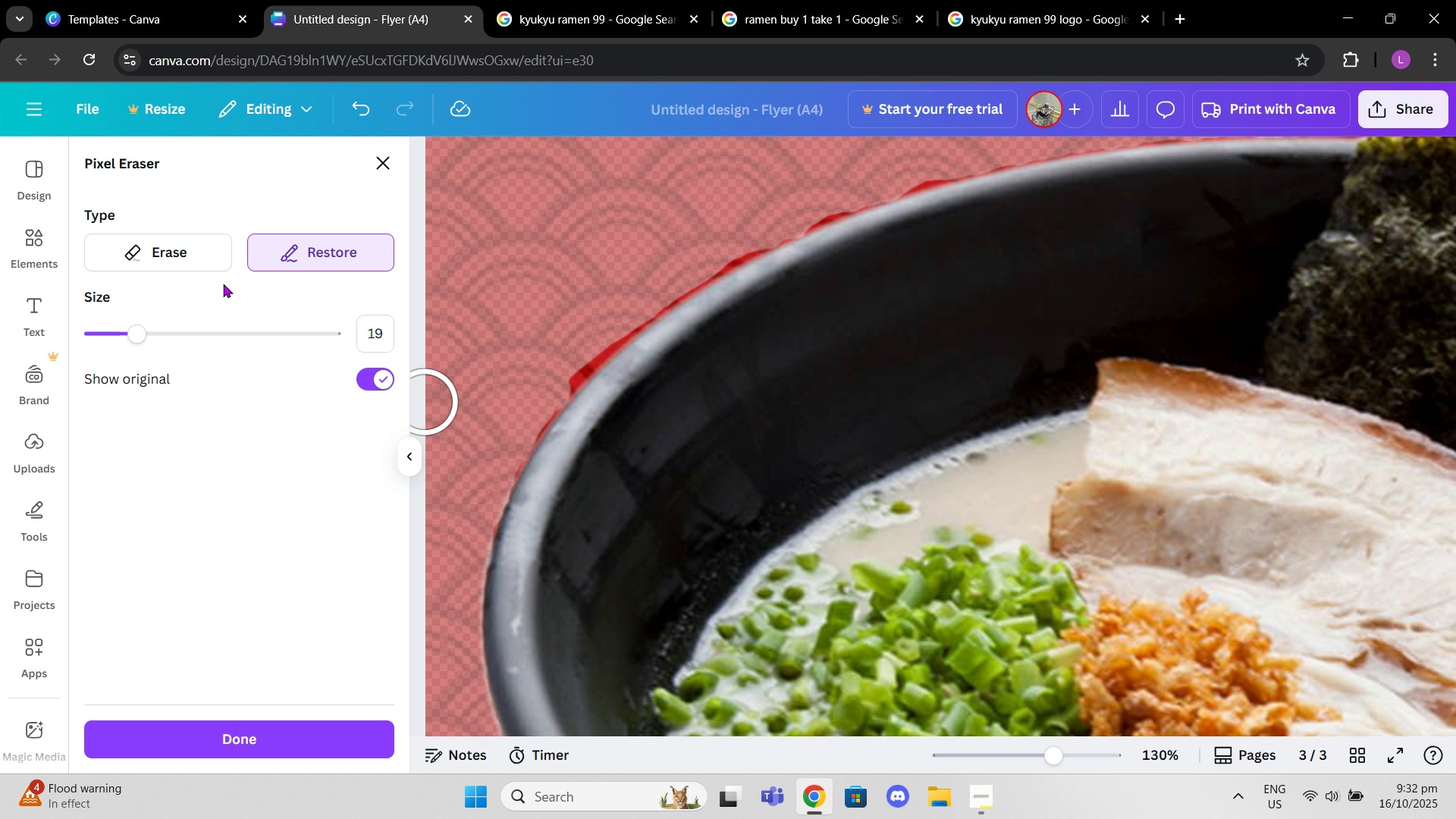 
left_click([210, 268])
 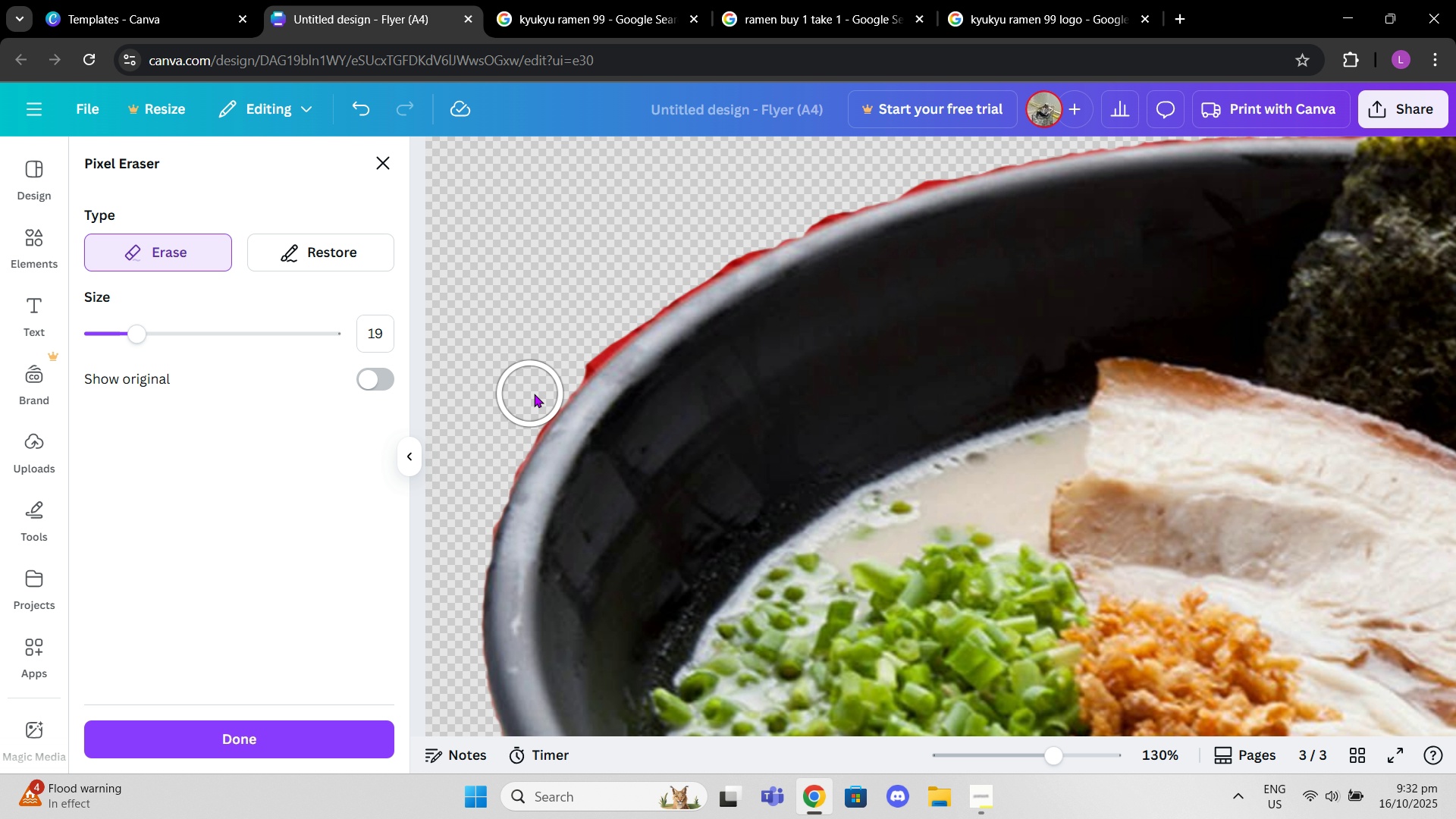 
left_click([511, 418])
 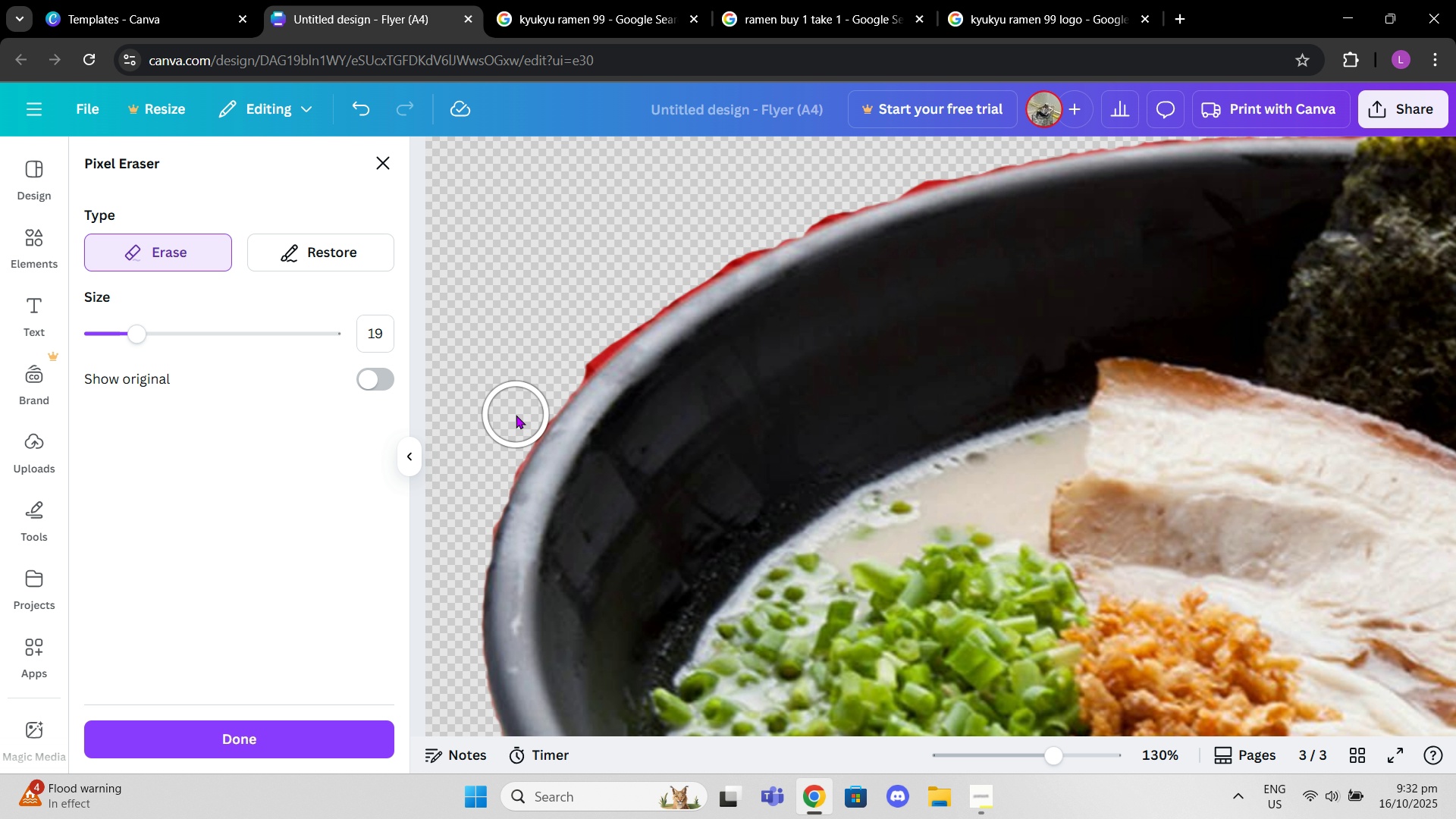 
left_click([516, 415])
 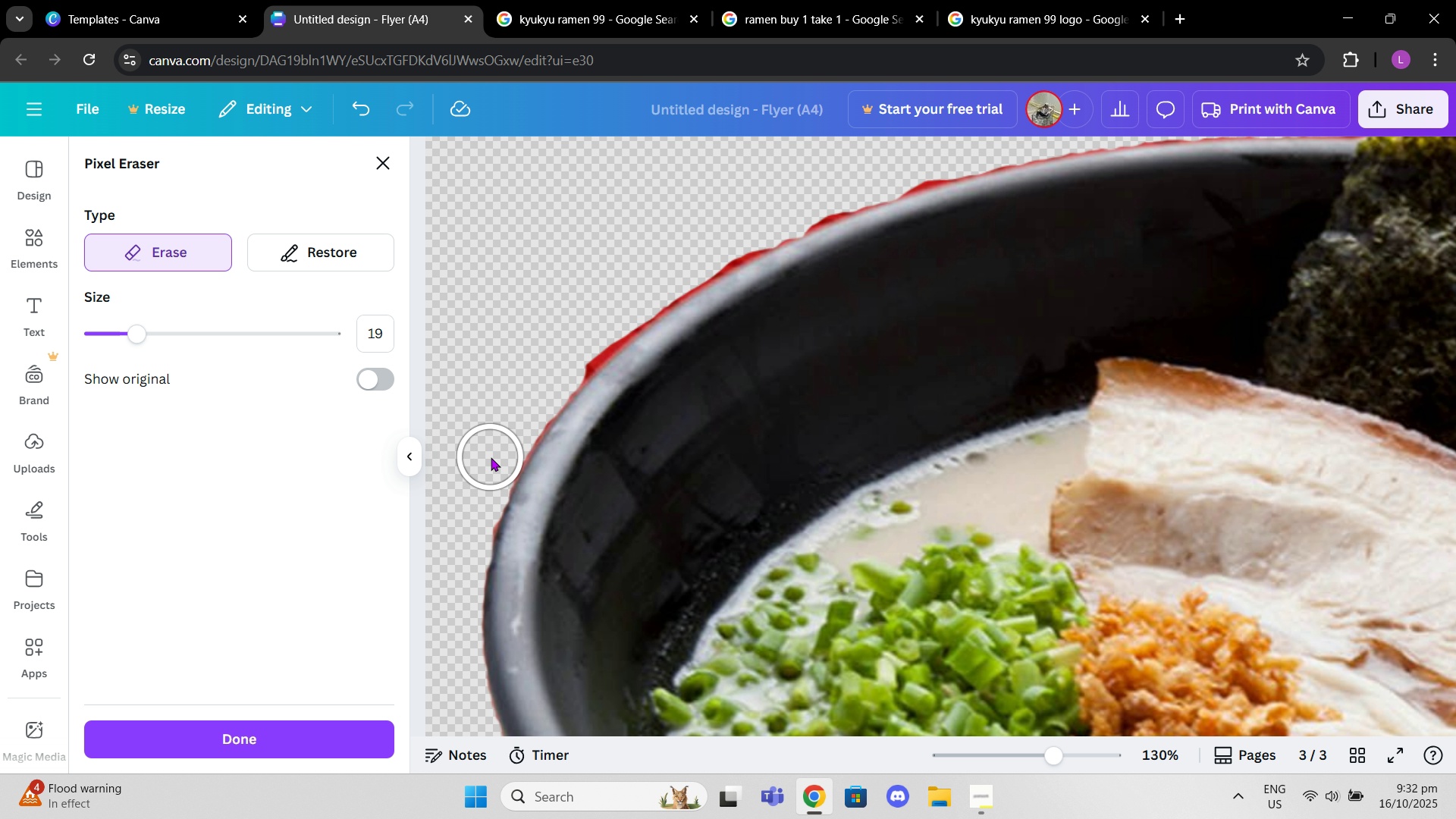 
left_click([491, 457])
 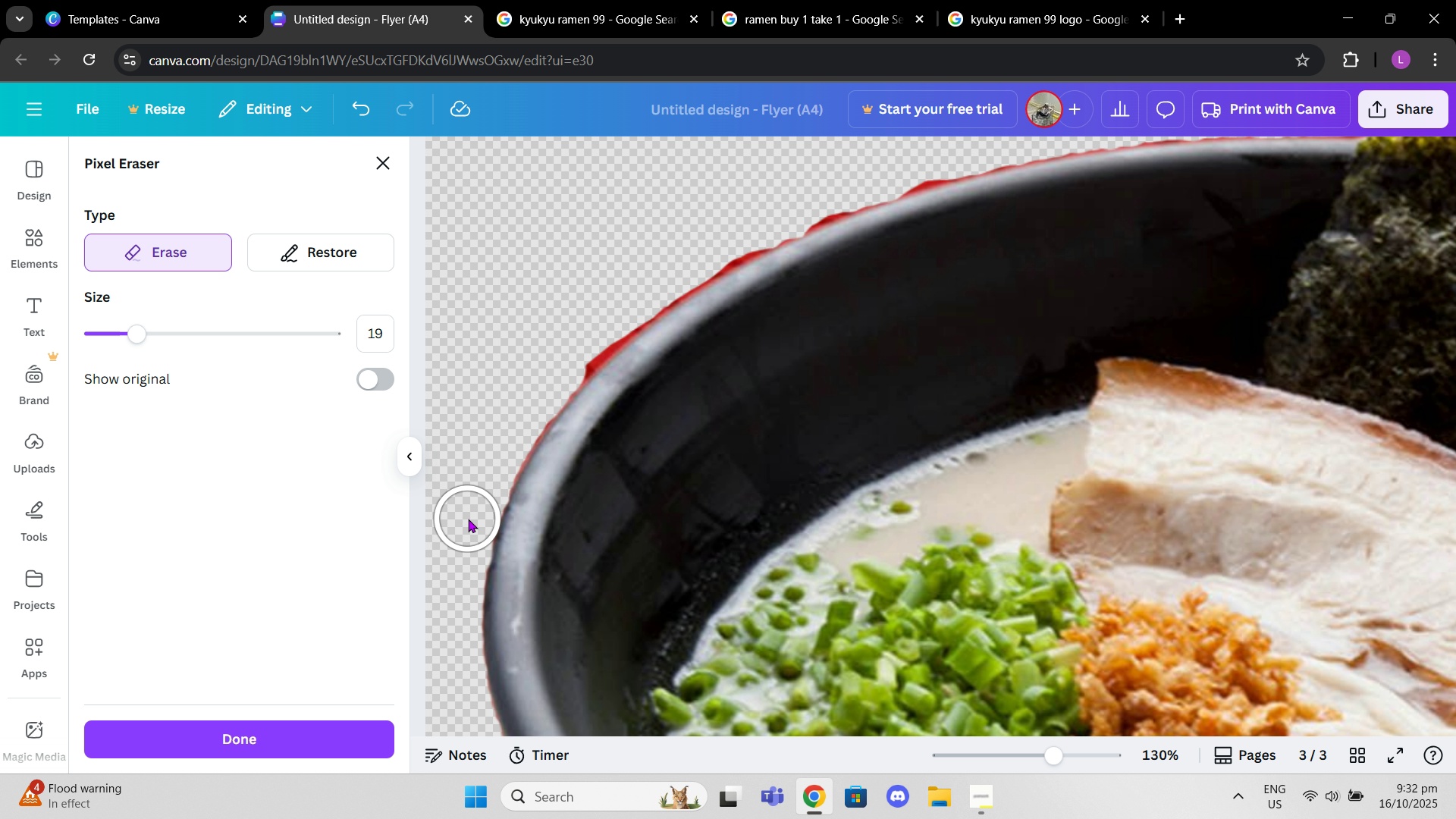 
left_click([468, 519])
 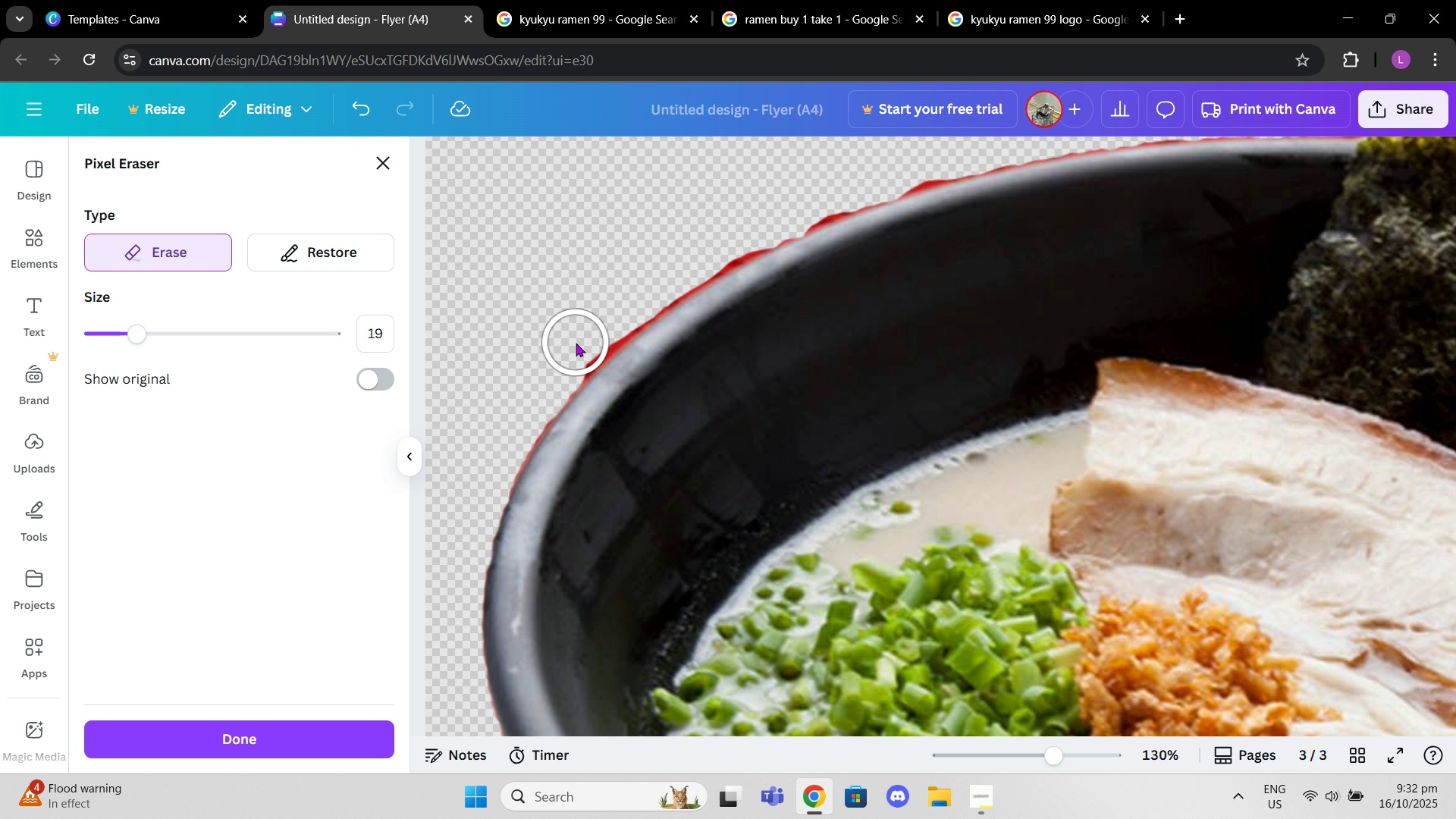 
left_click([576, 343])
 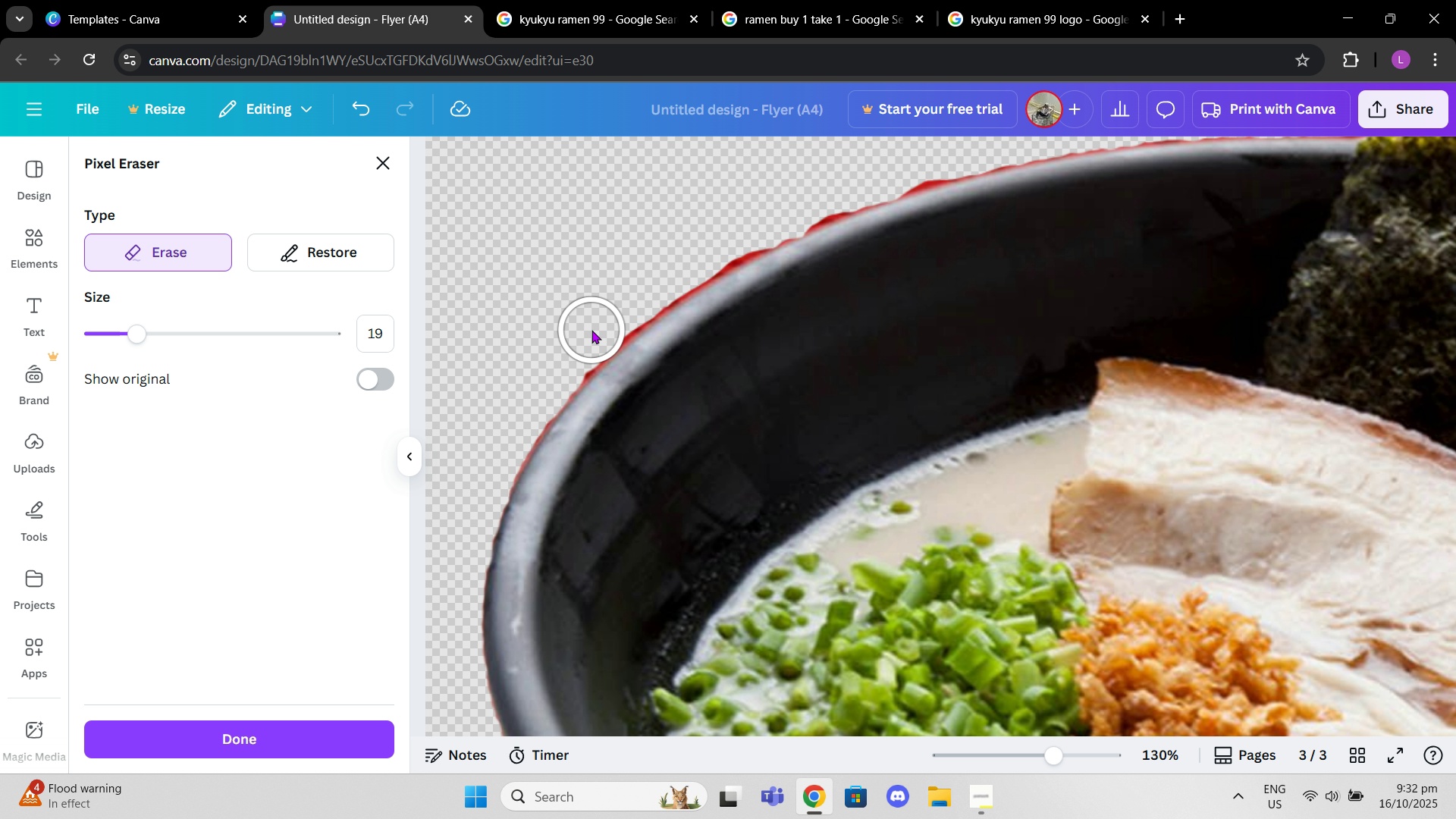 
left_click([592, 330])
 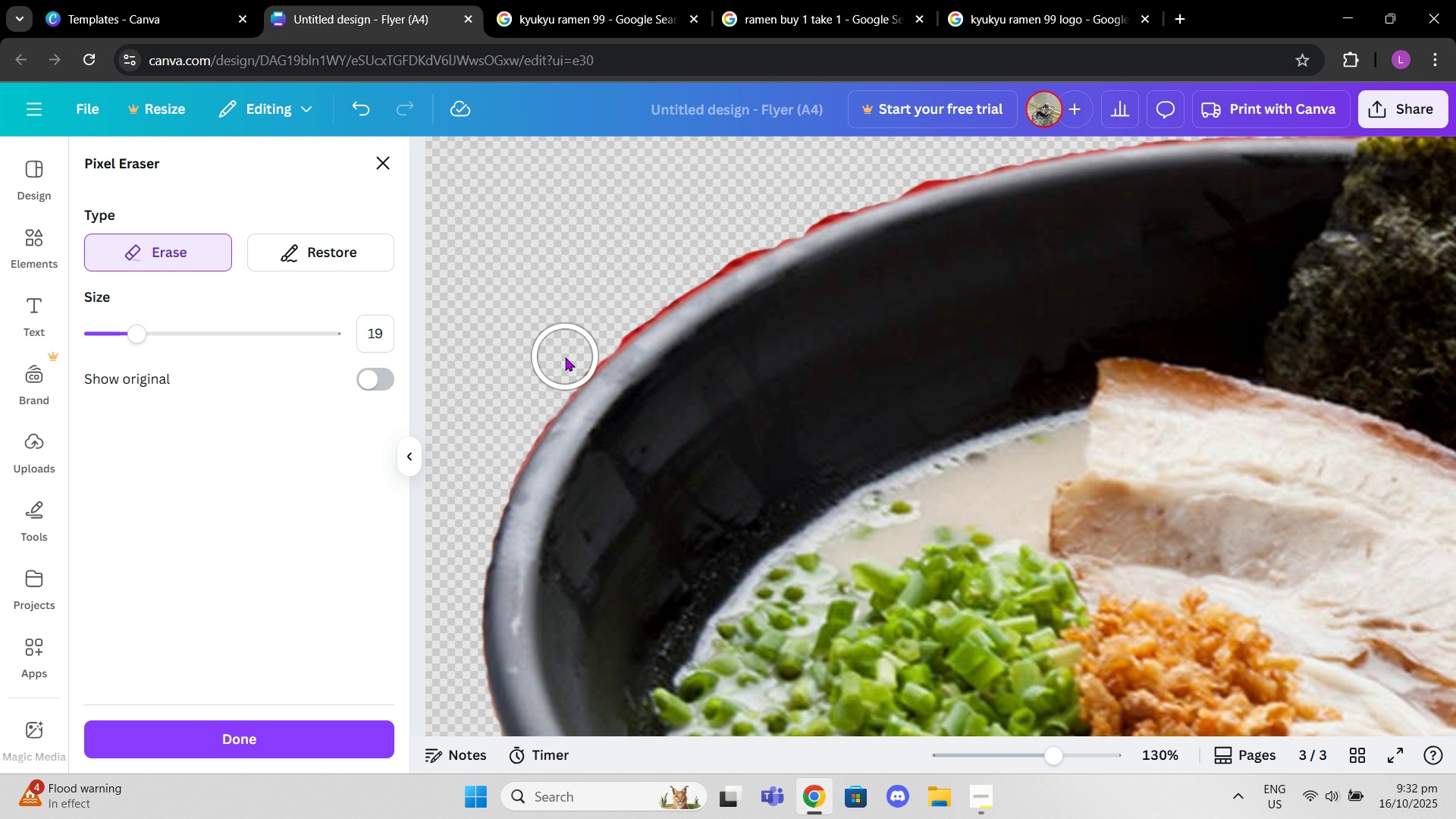 
left_click([565, 357])
 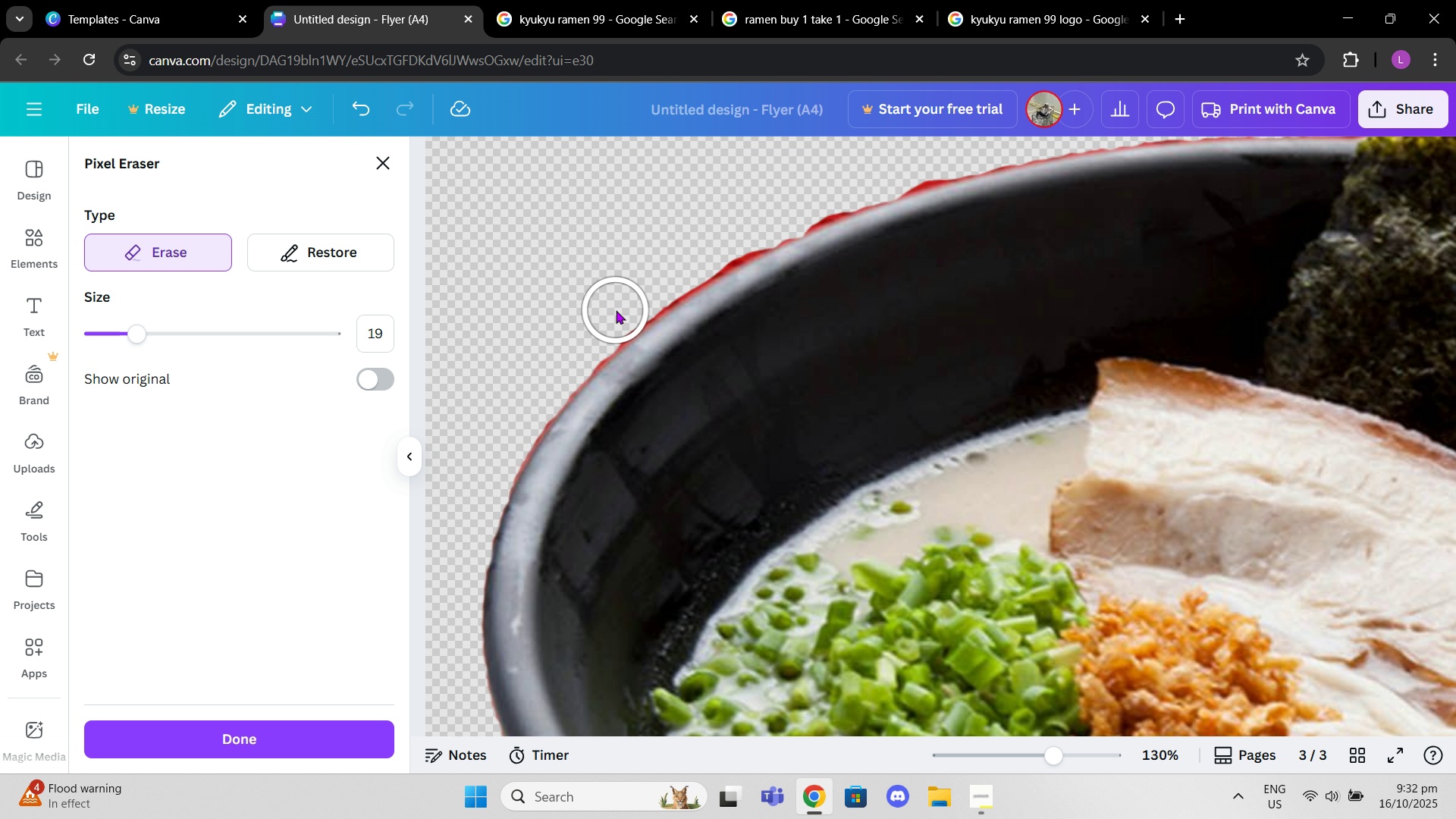 
left_click([616, 310])
 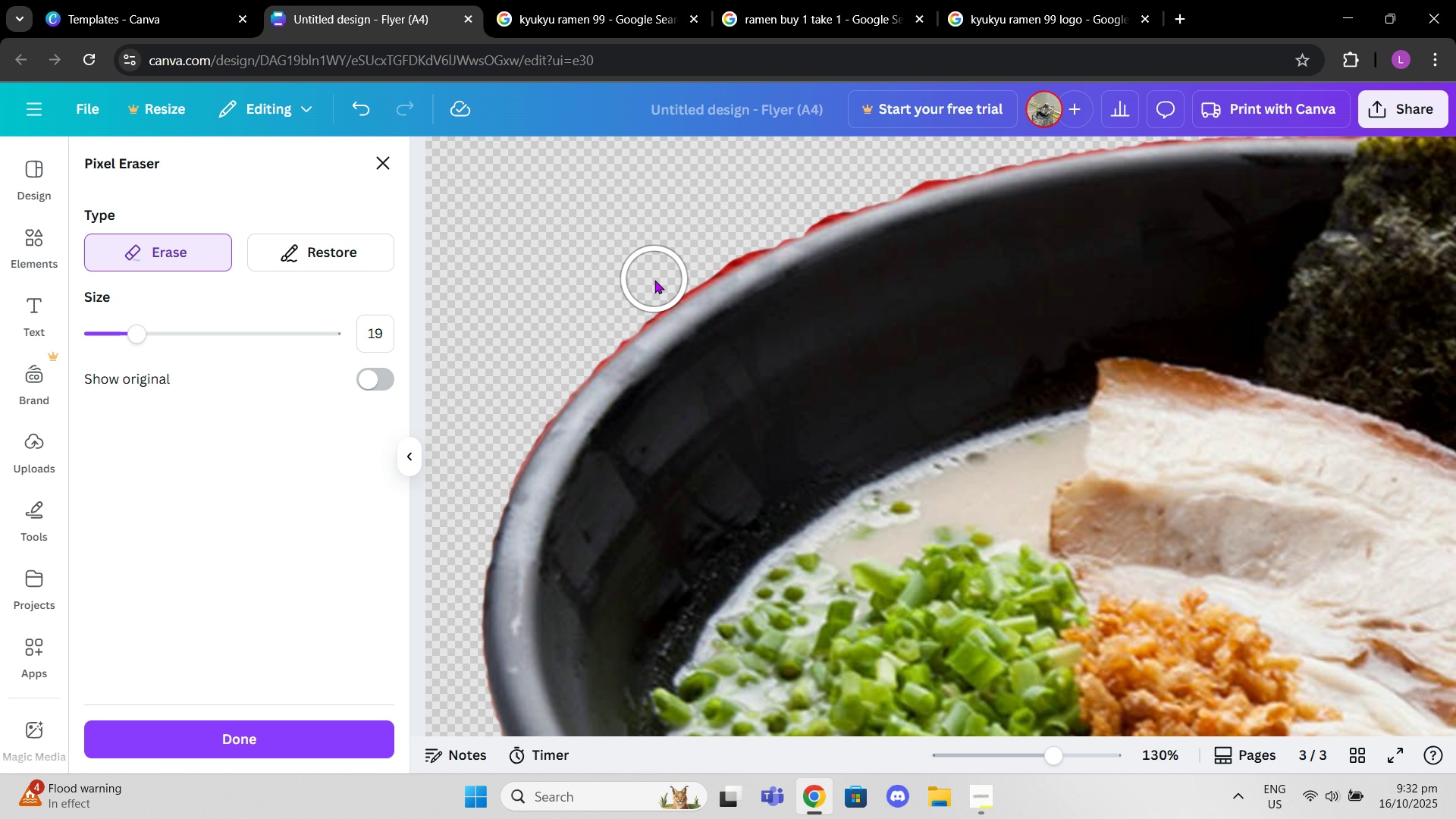 
left_click([657, 282])
 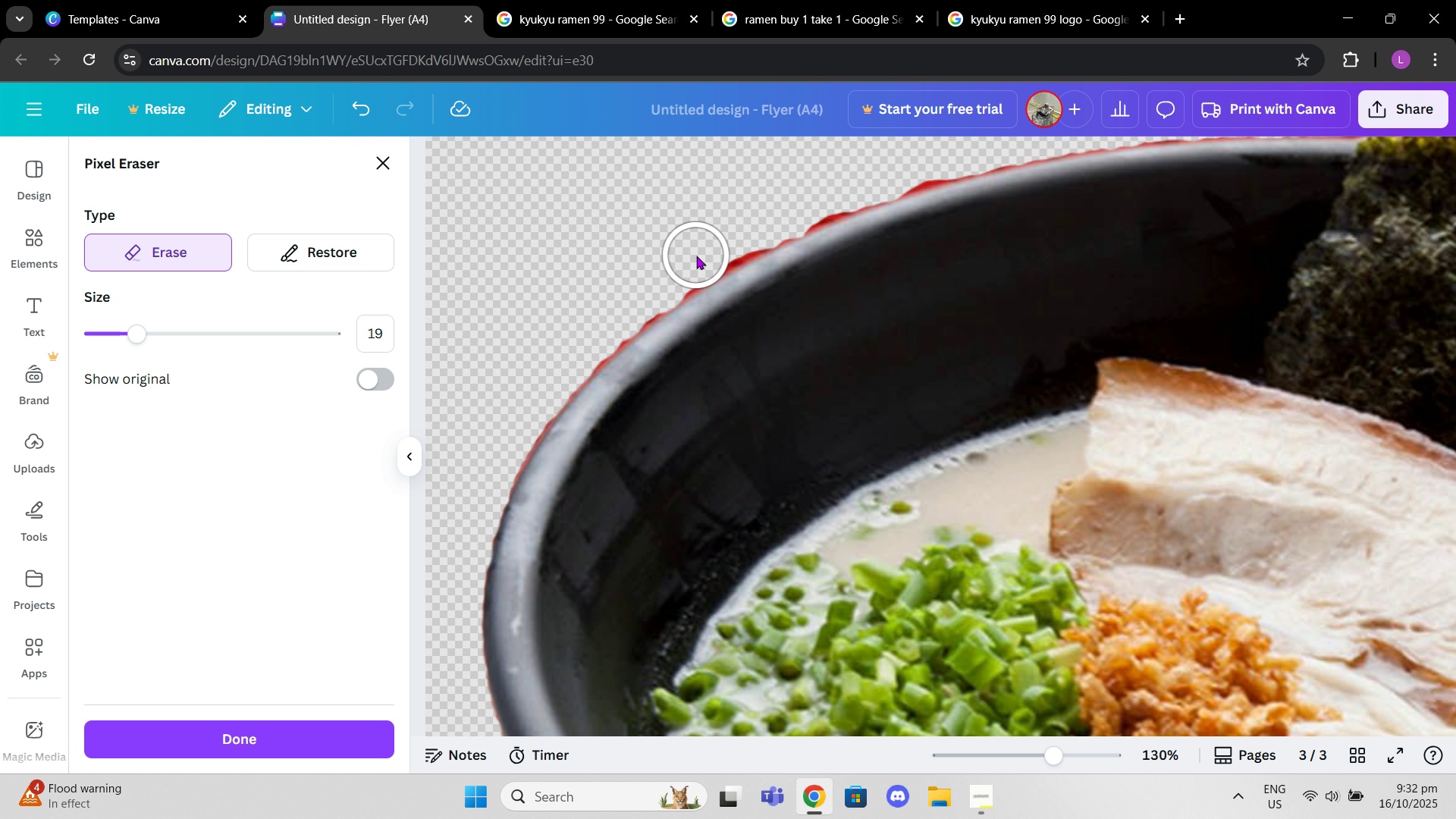 
left_click([696, 256])
 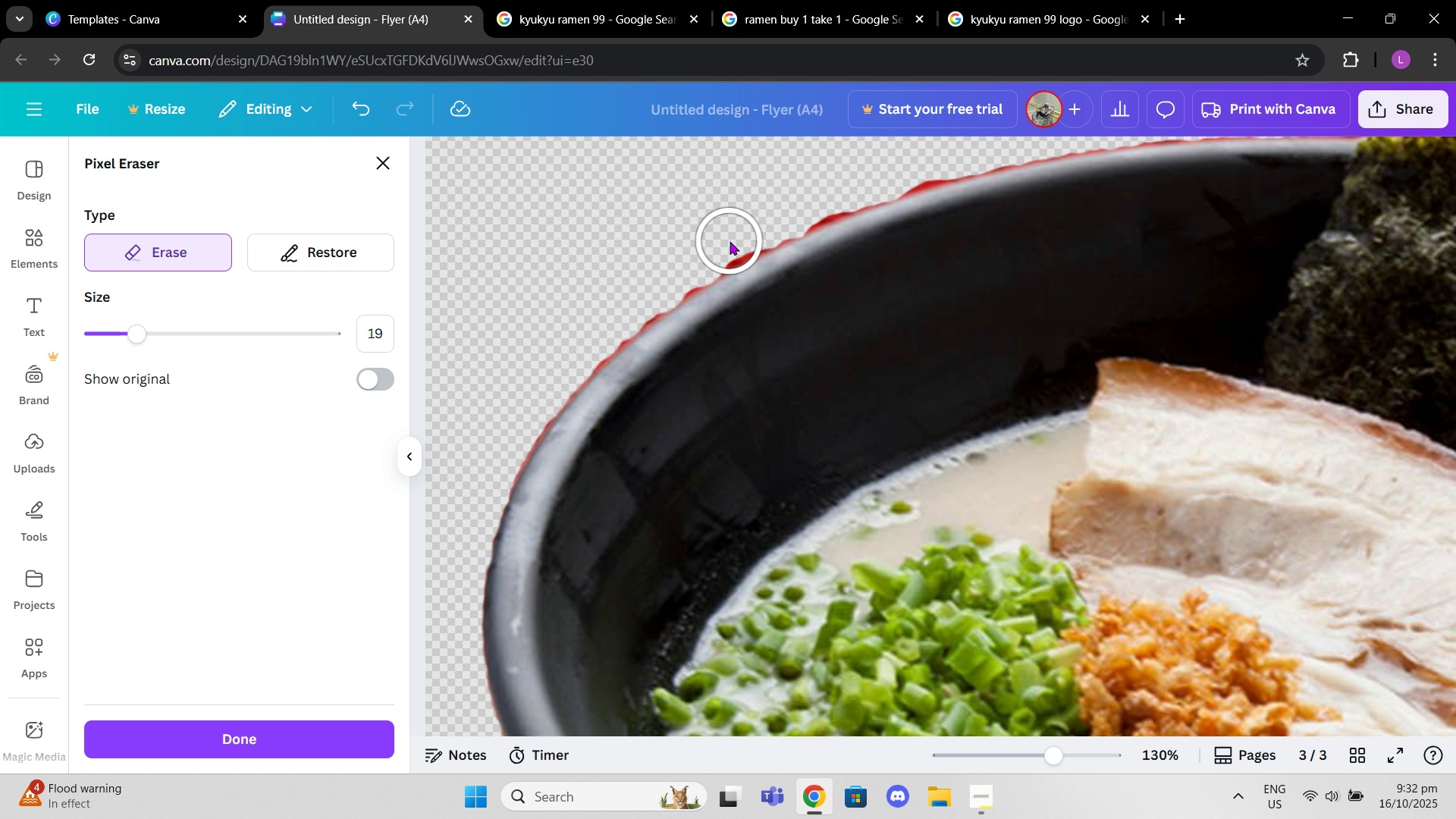 
left_click([730, 241])
 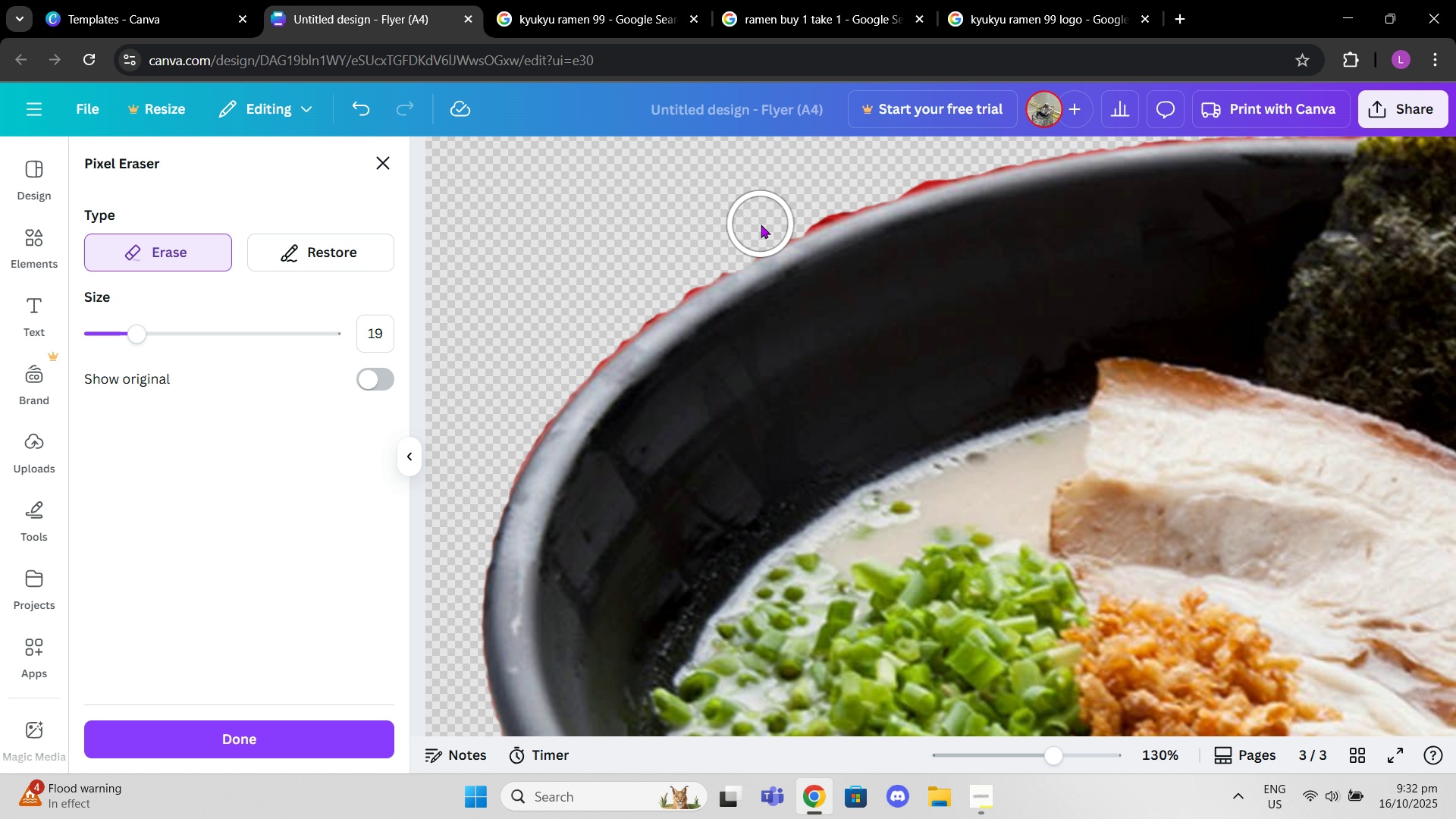 
left_click([761, 224])
 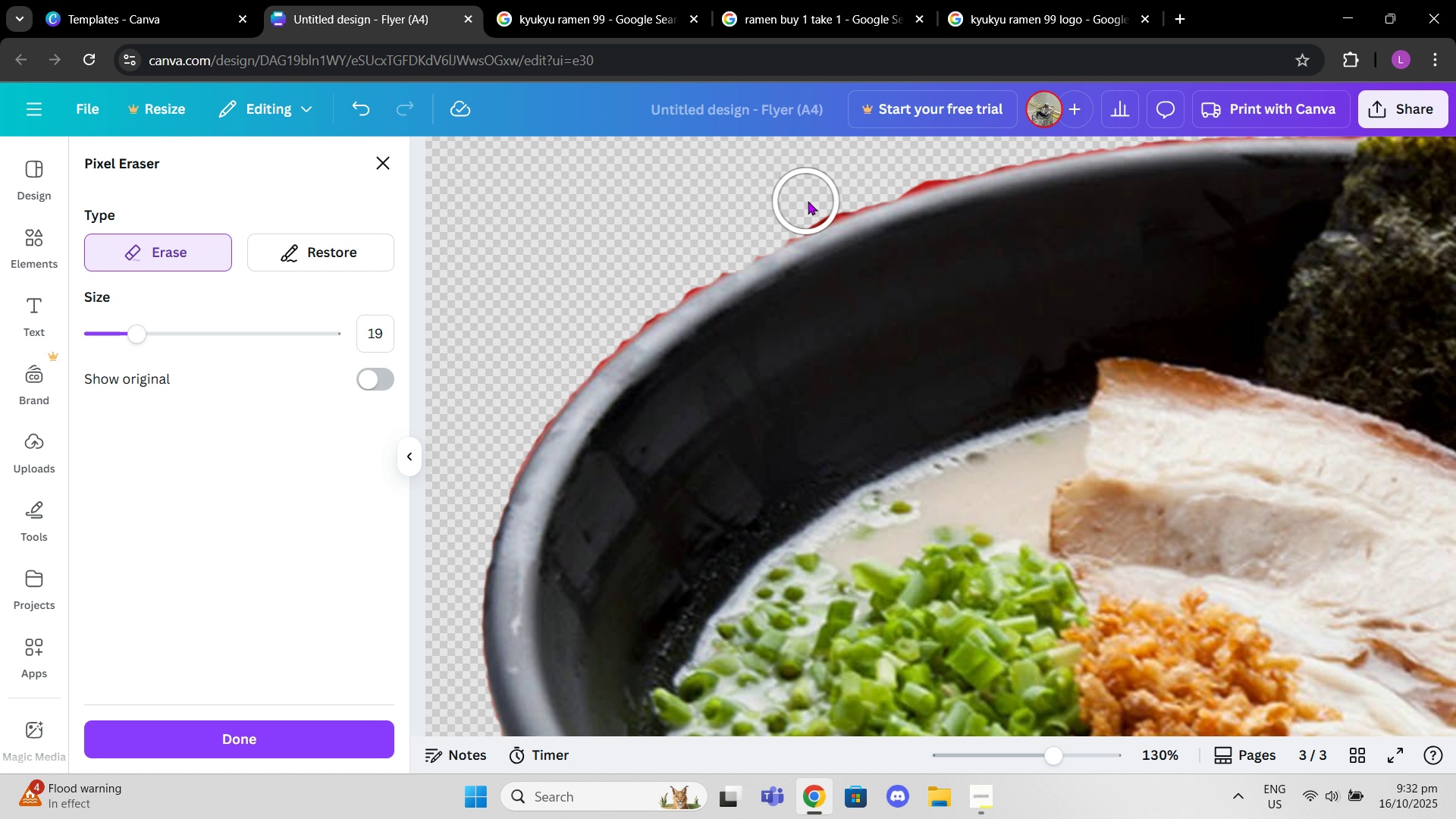 
left_click([808, 201])
 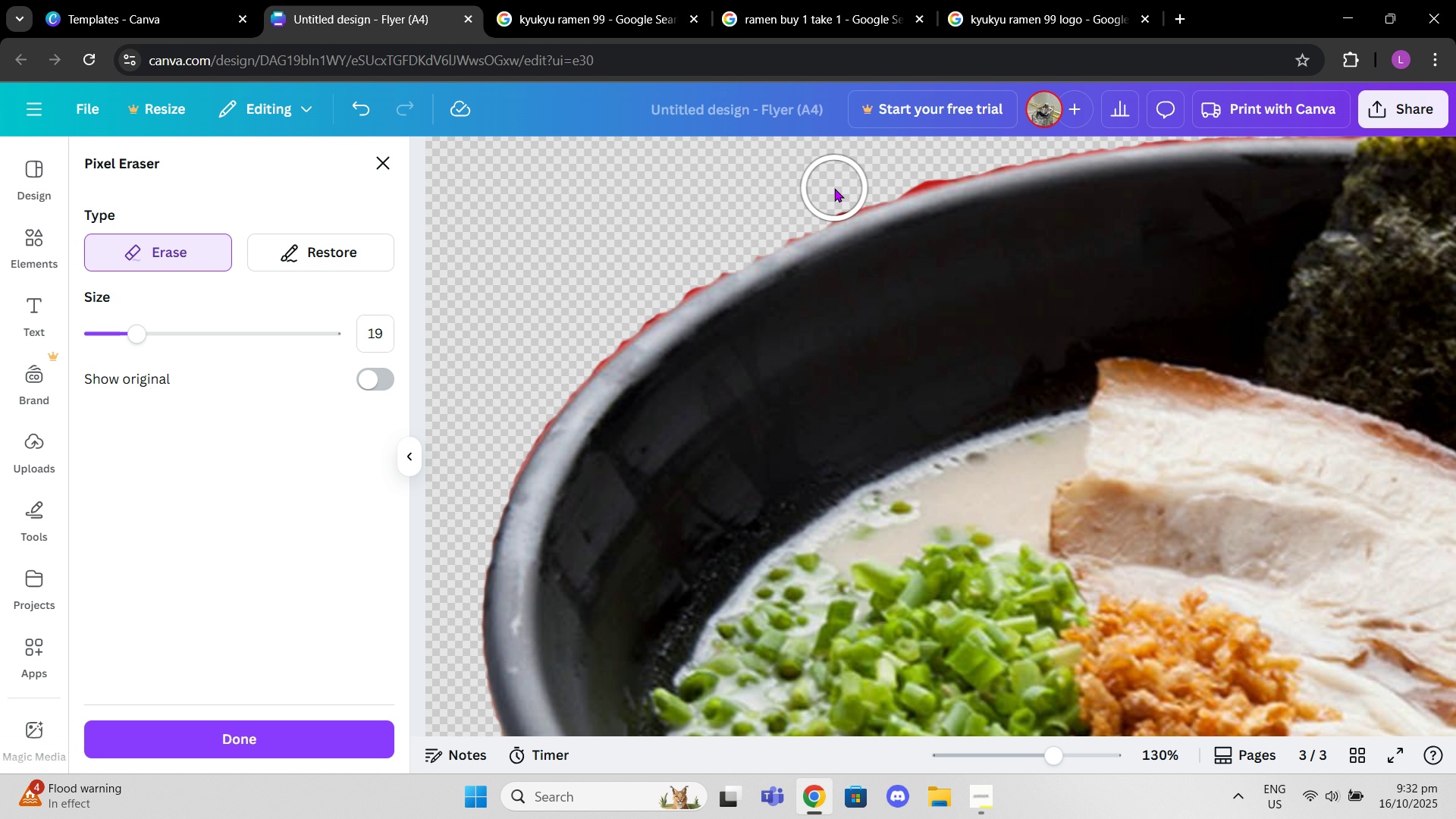 
left_click([834, 188])
 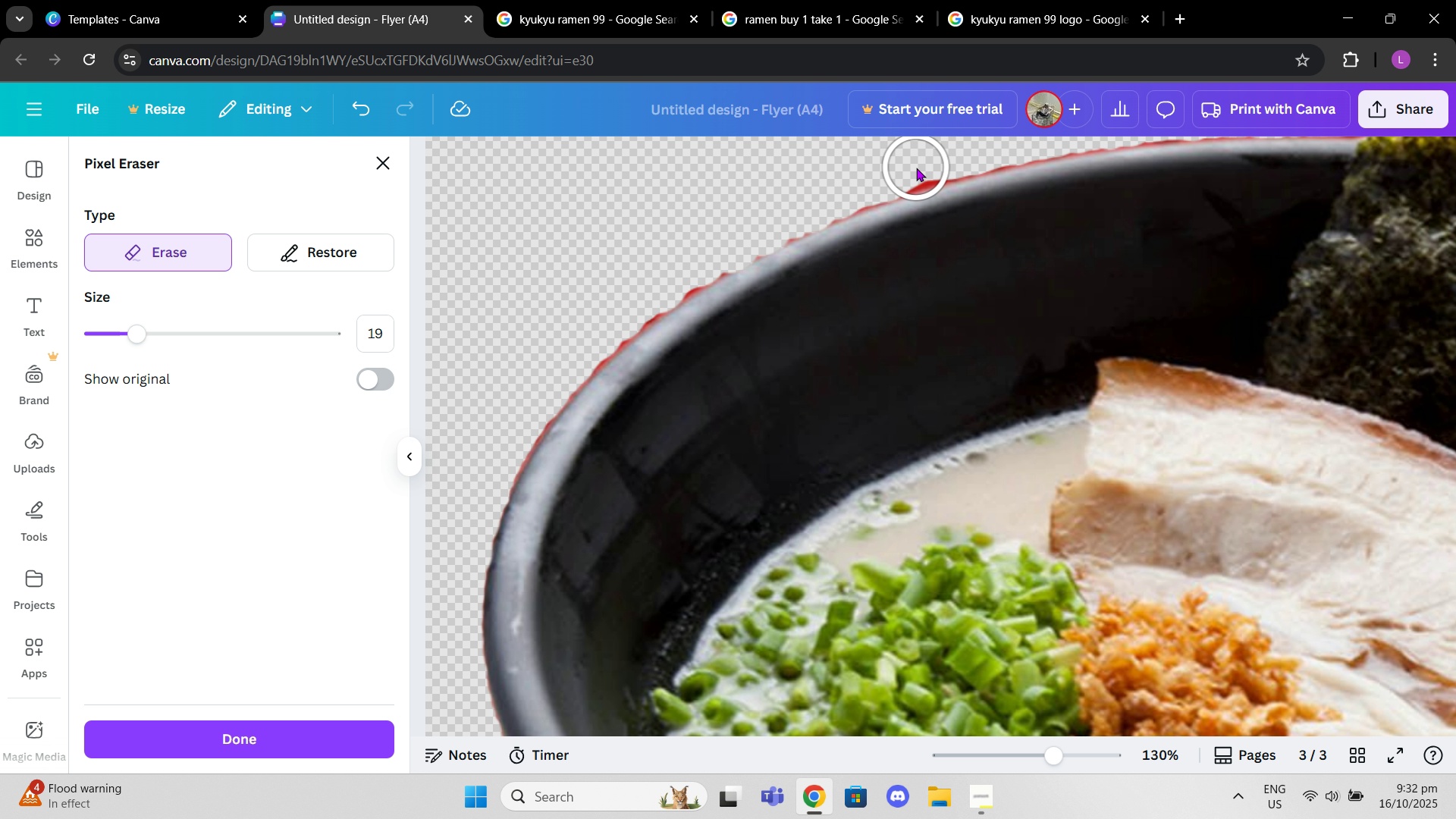 
left_click([925, 157])
 